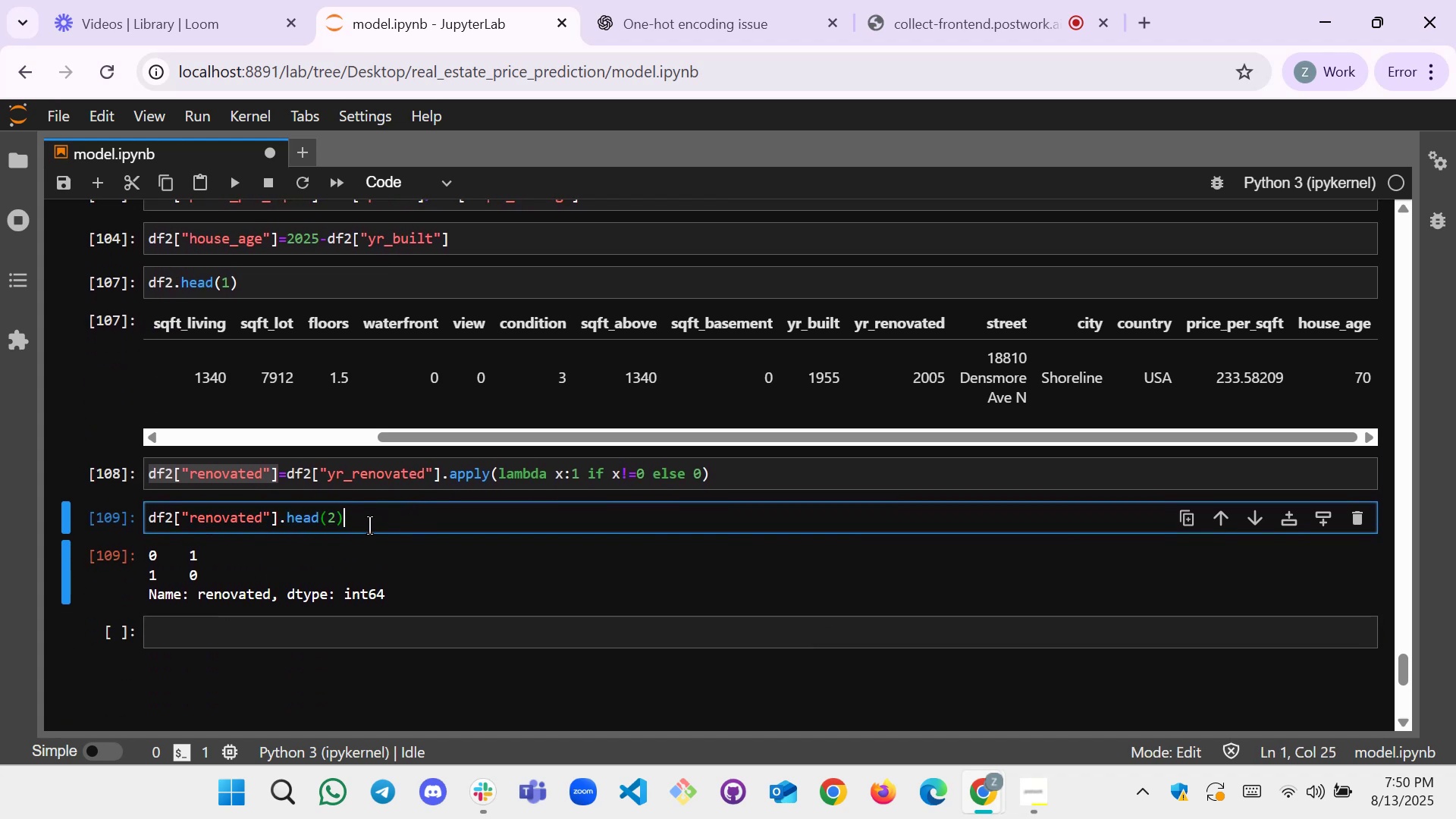 
left_click_drag(start_coordinate=[369, 523], to_coordinate=[172, 528])
 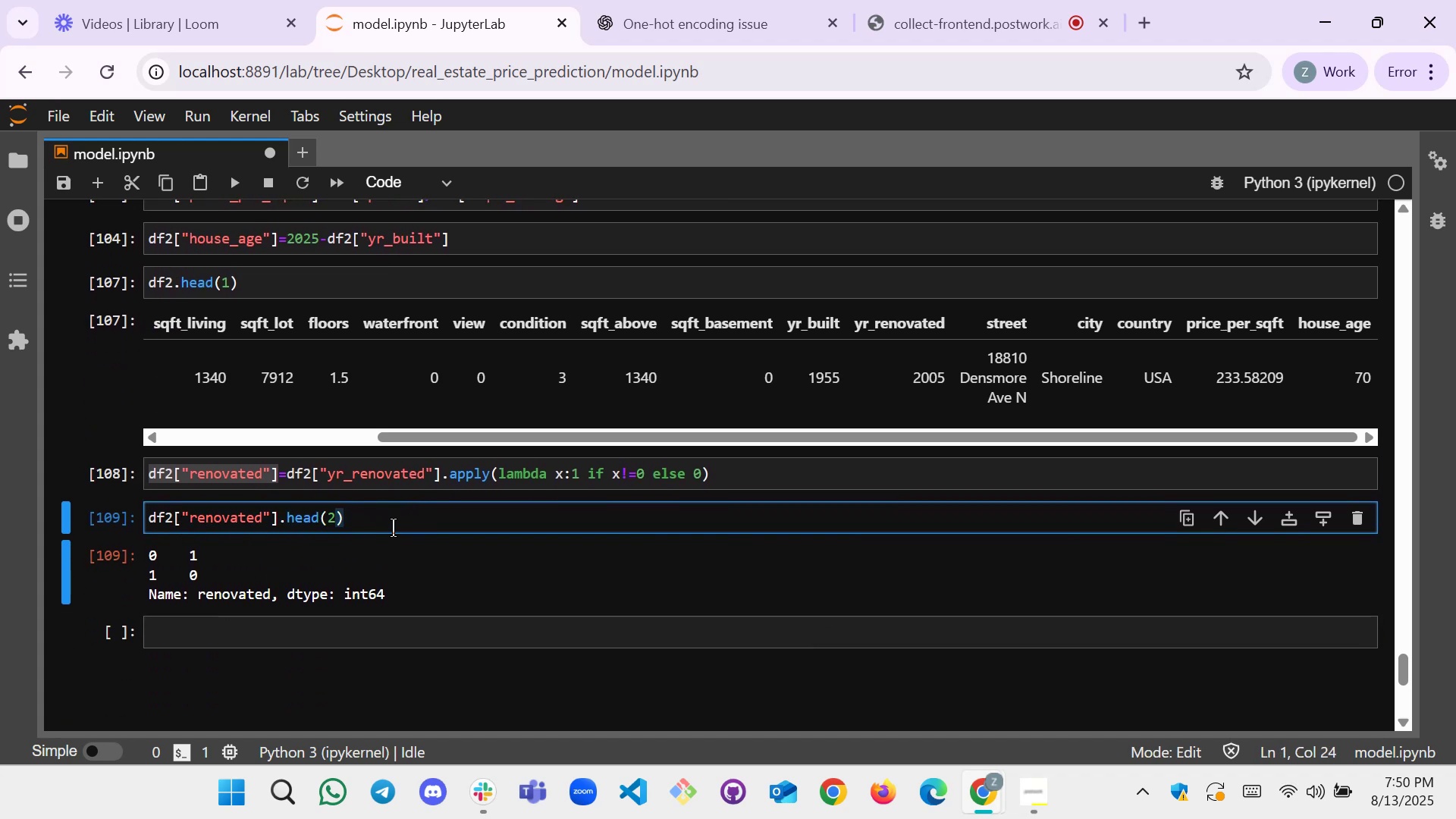 
left_click([391, 524])
 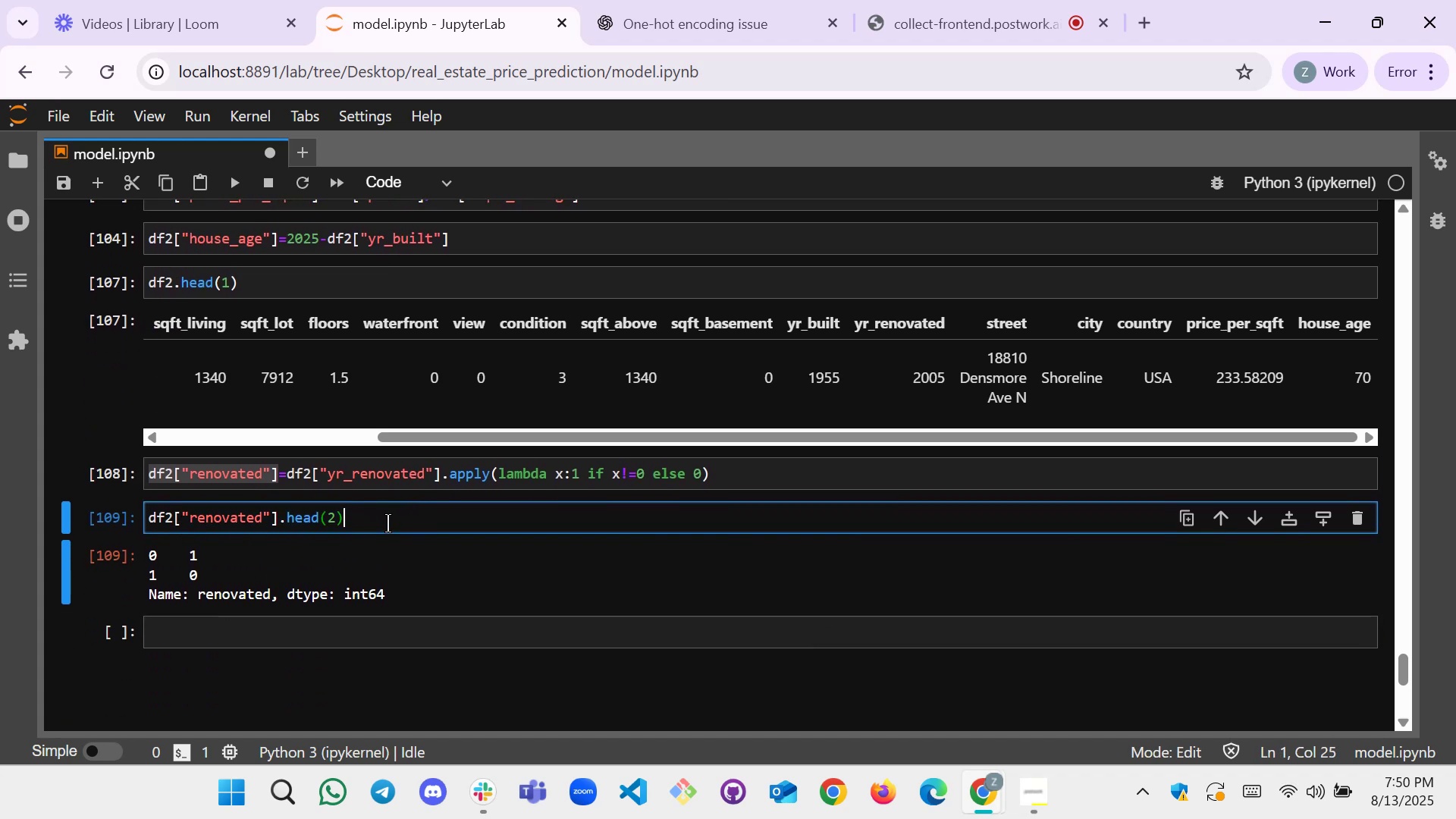 
left_click_drag(start_coordinate=[388, 523], to_coordinate=[176, 522])
 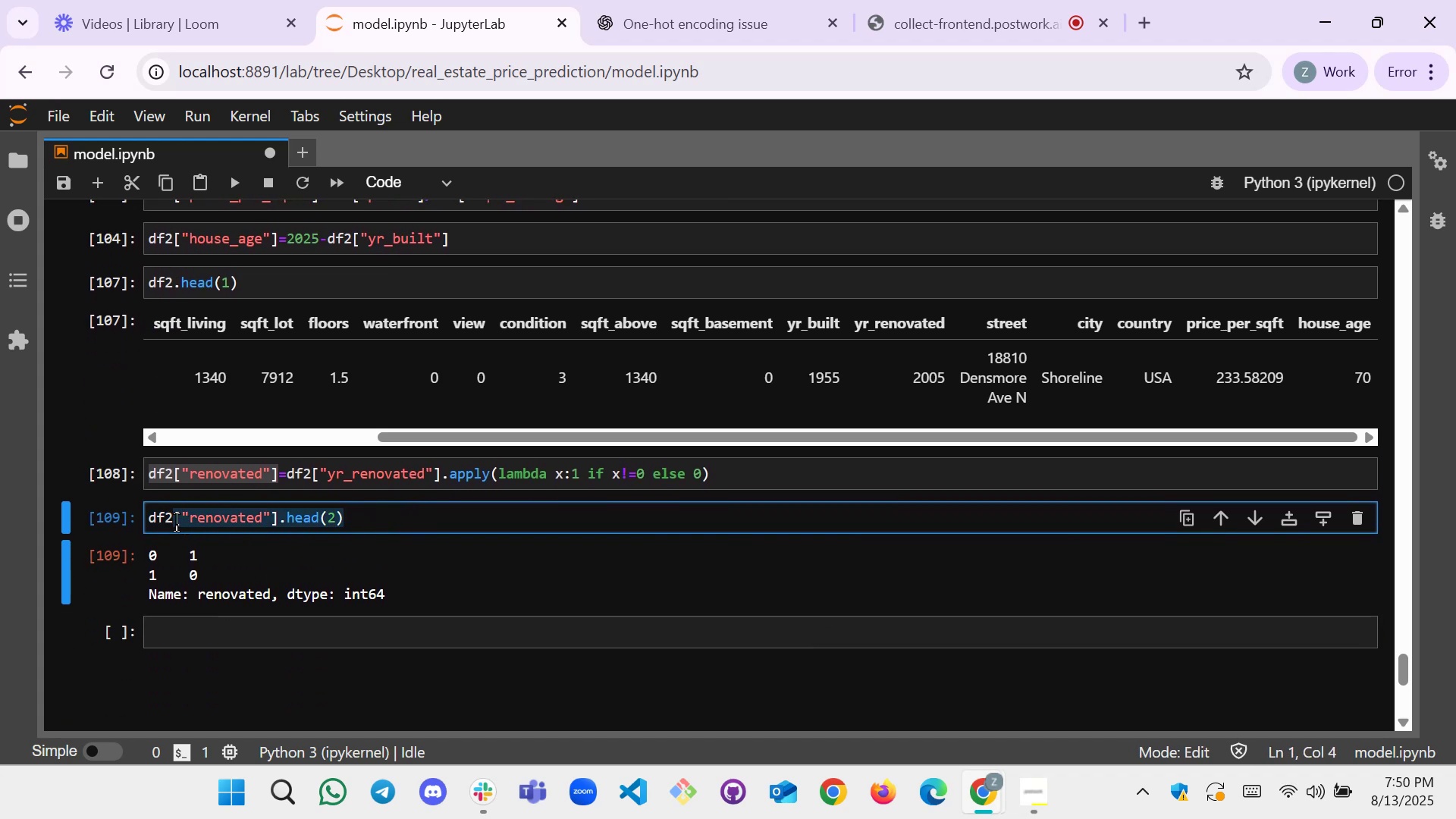 
key(Backspace)
type(.head())
 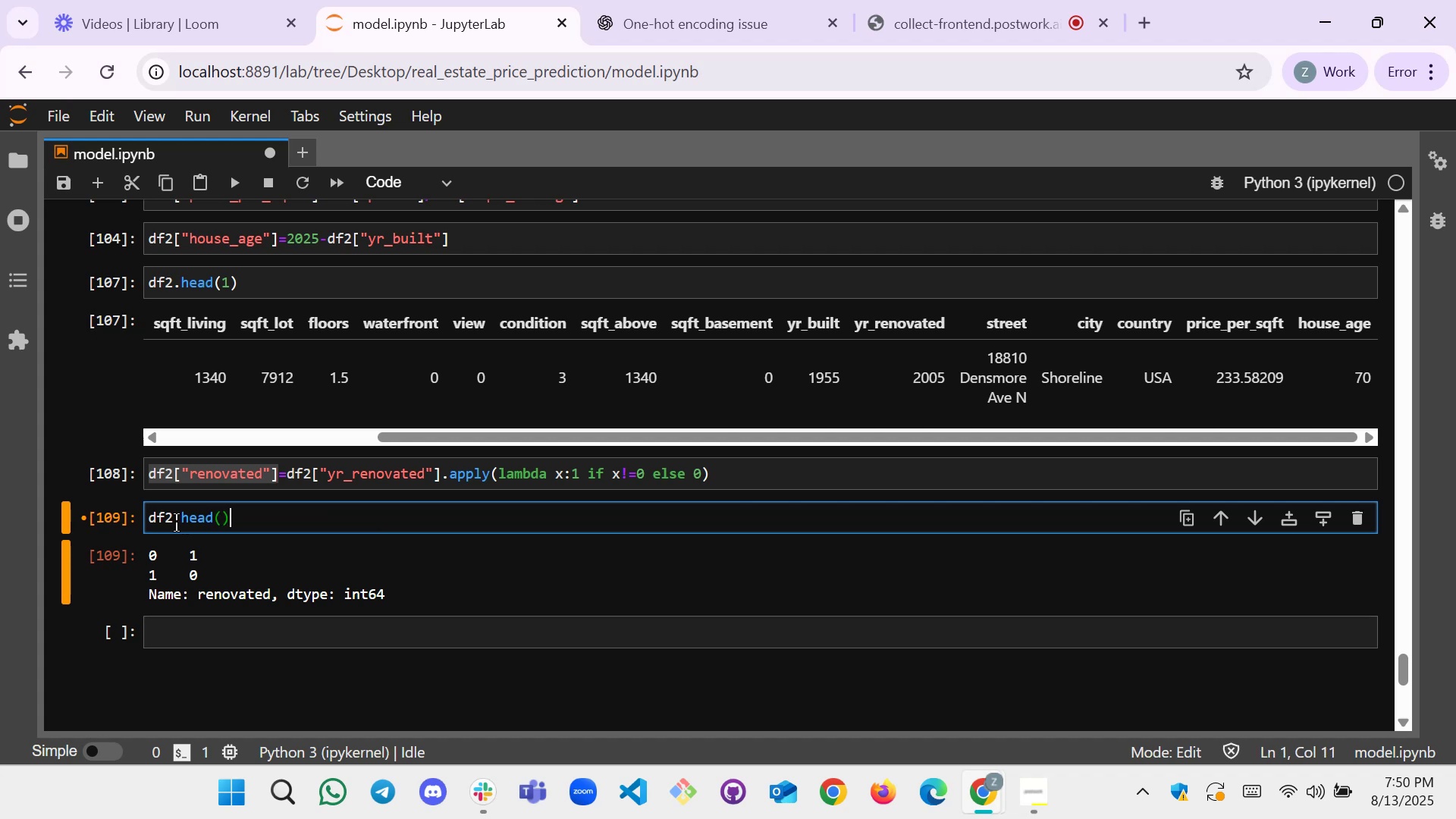 
key(ArrowLeft)
 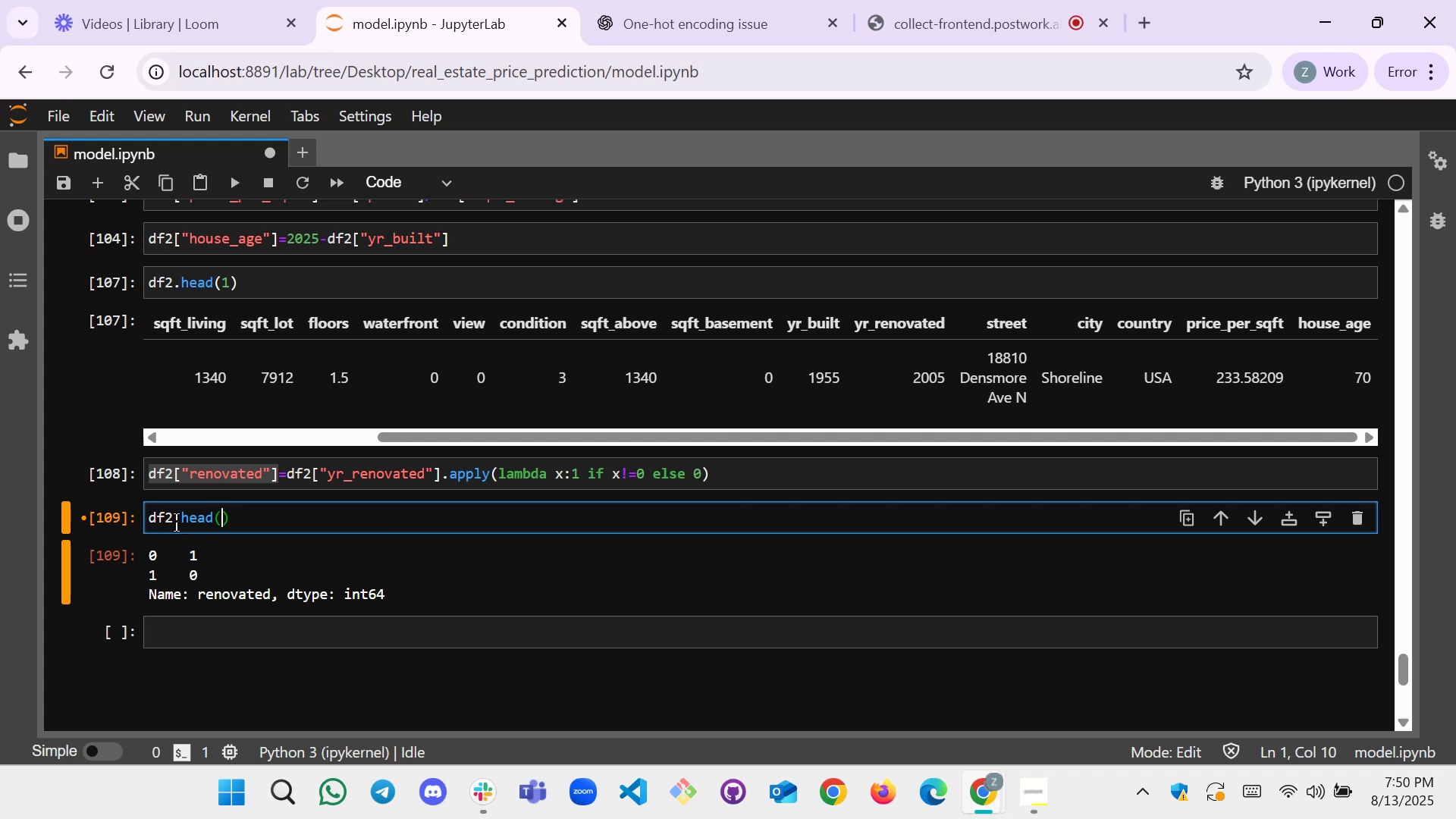 
key(2)
 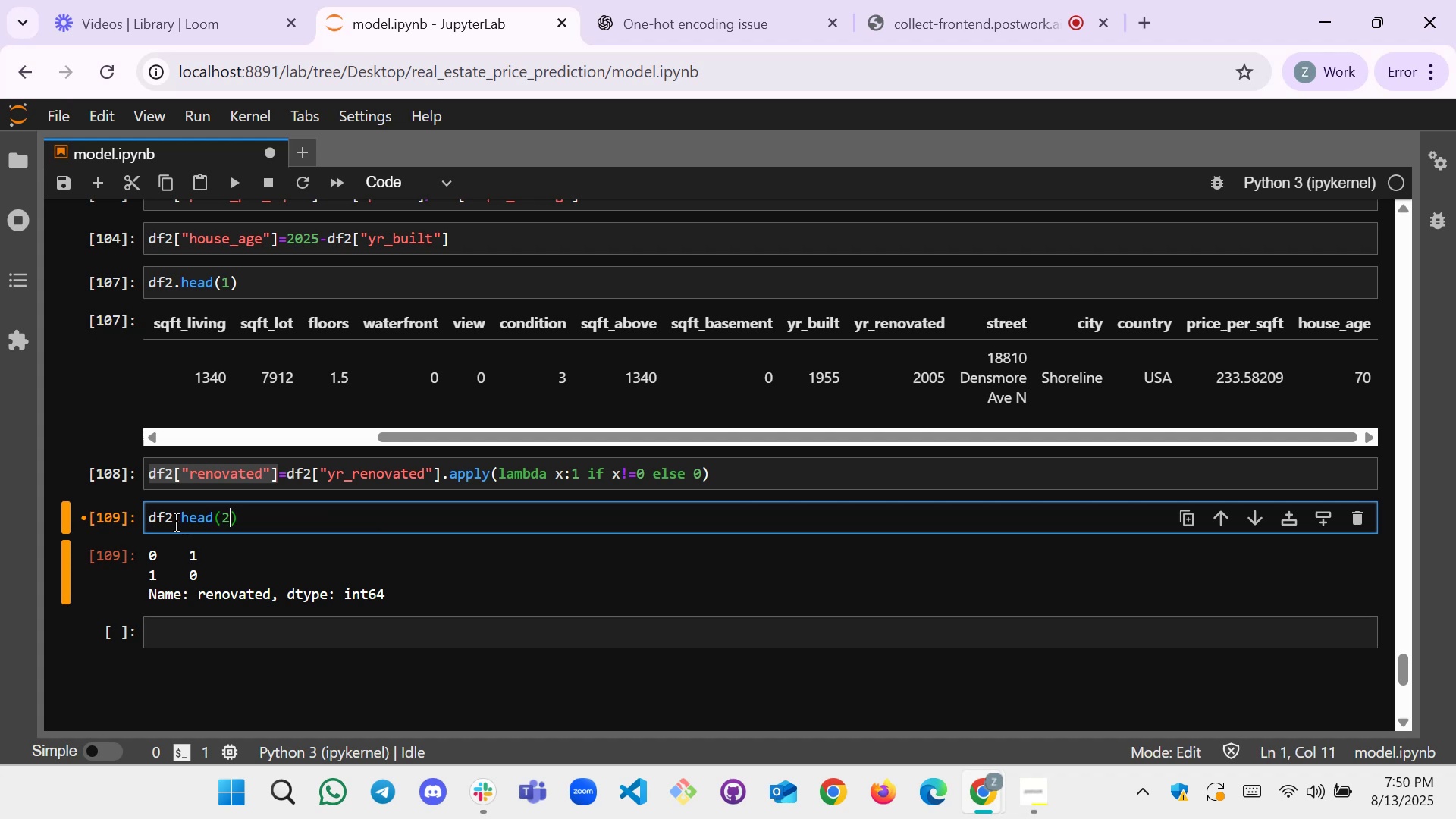 
key(Shift+ShiftRight)
 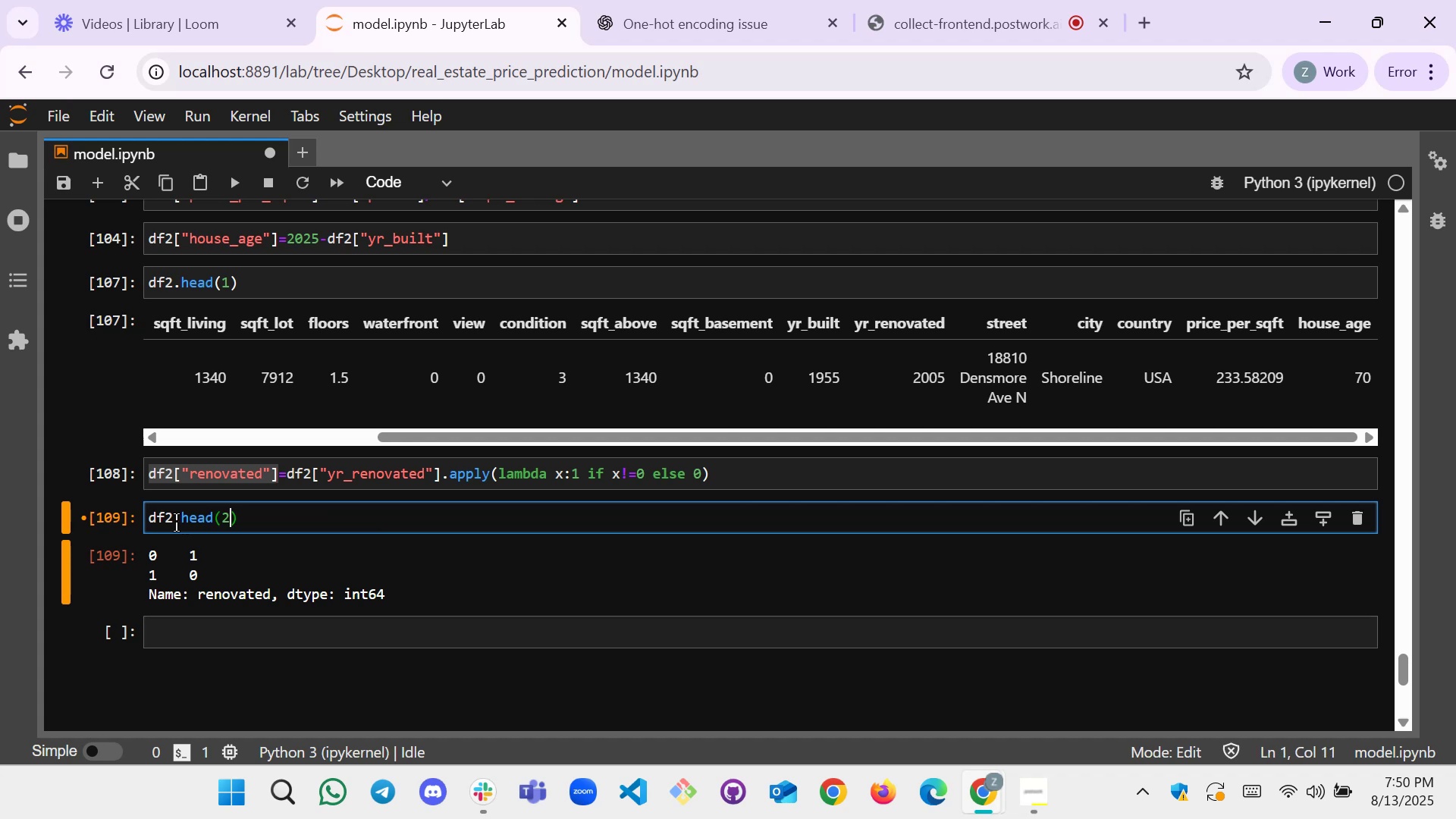 
key(Shift+Enter)
 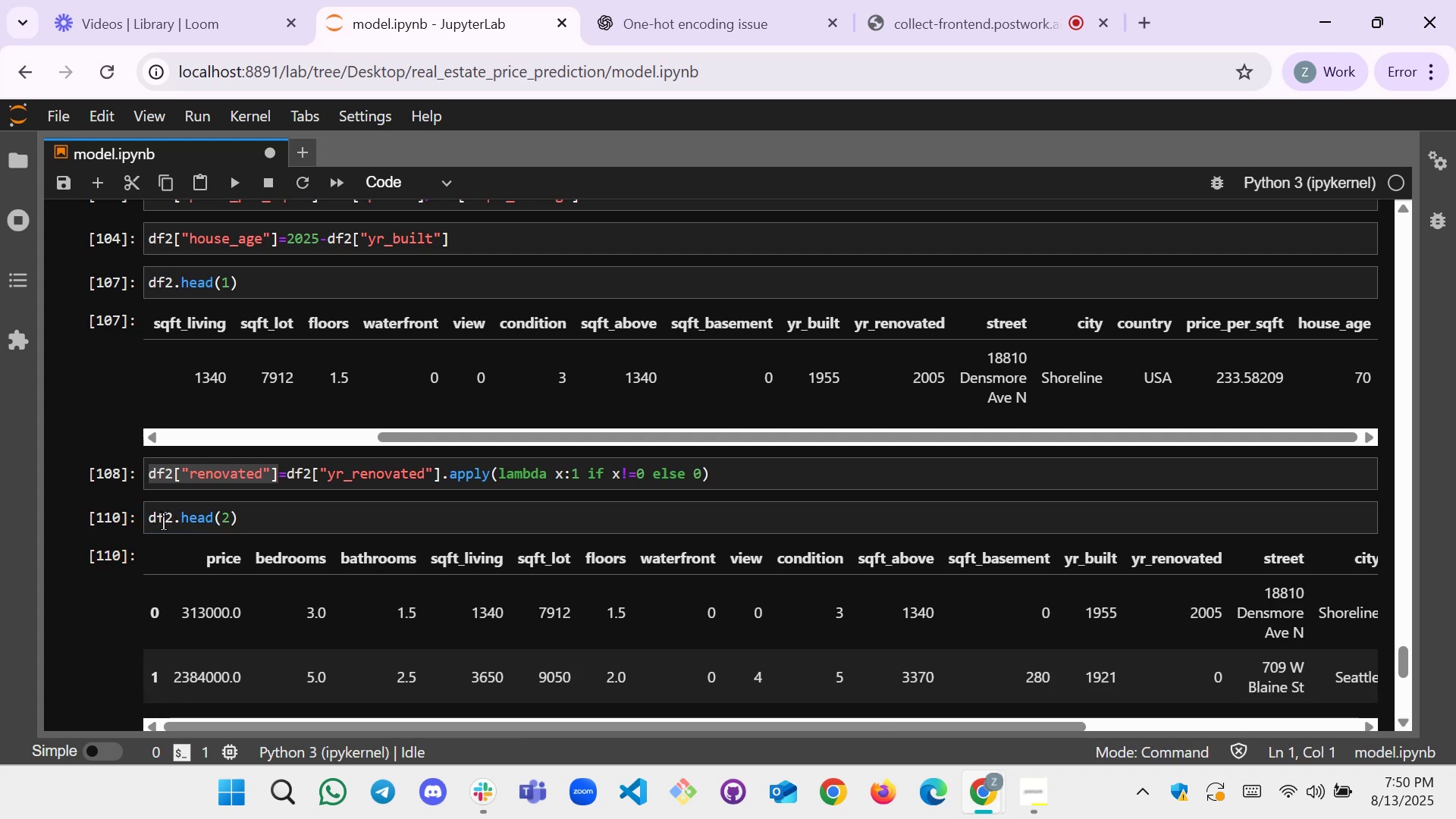 
scroll: coordinate [306, 603], scroll_direction: down, amount: 2.0
 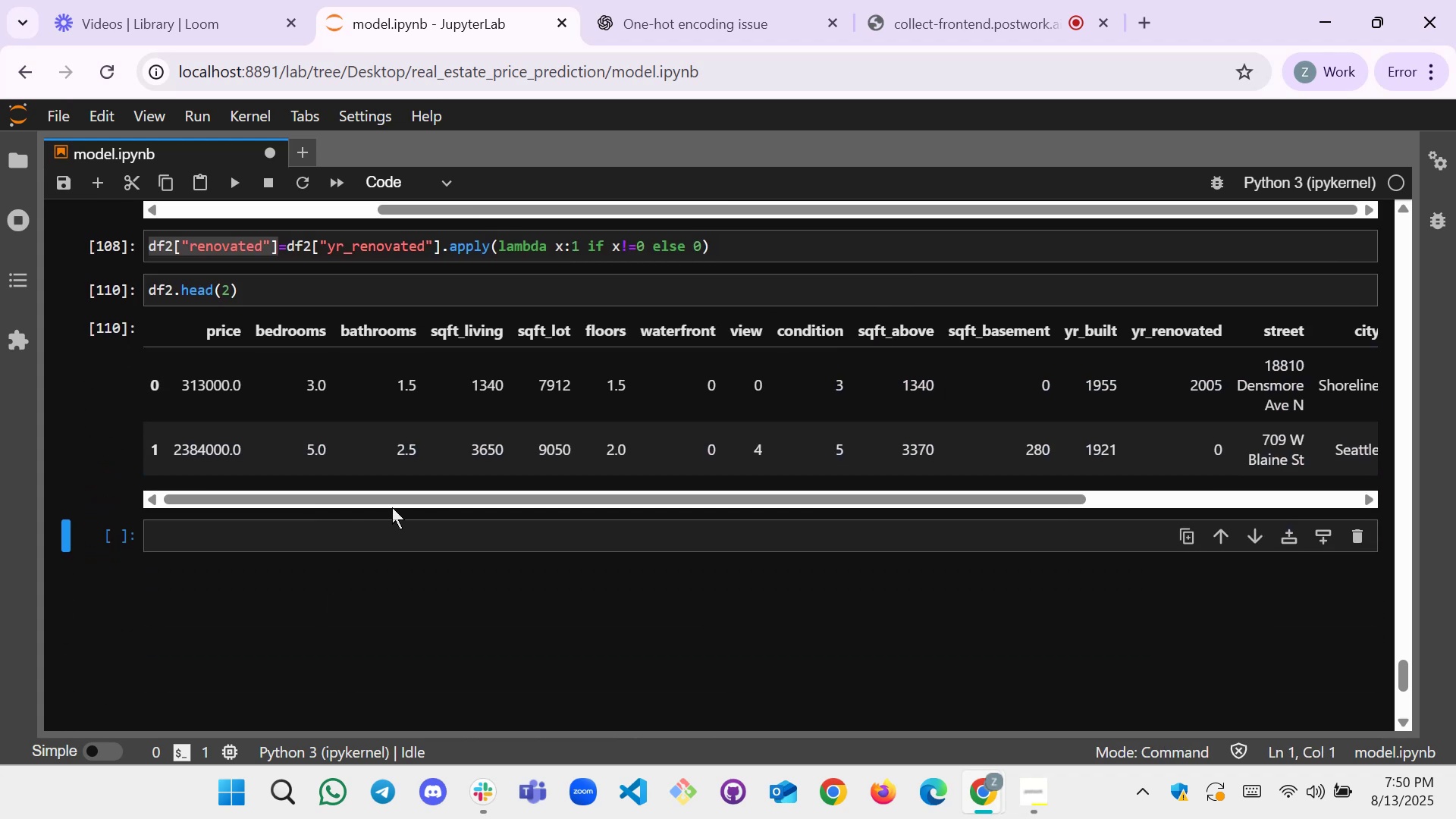 
left_click_drag(start_coordinate=[397, 497], to_coordinate=[764, 477])
 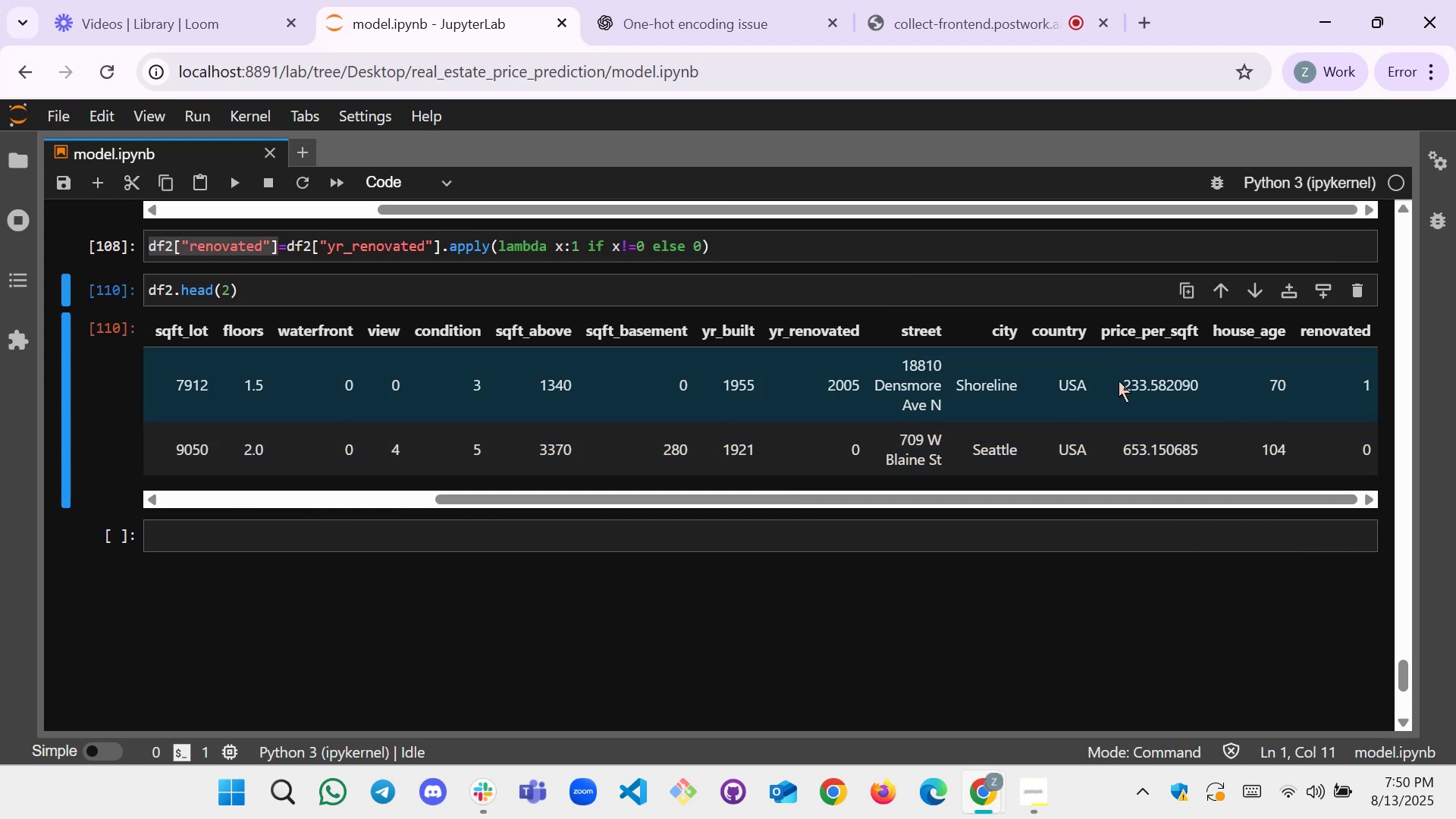 
left_click_drag(start_coordinate=[946, 500], to_coordinate=[551, 477])
 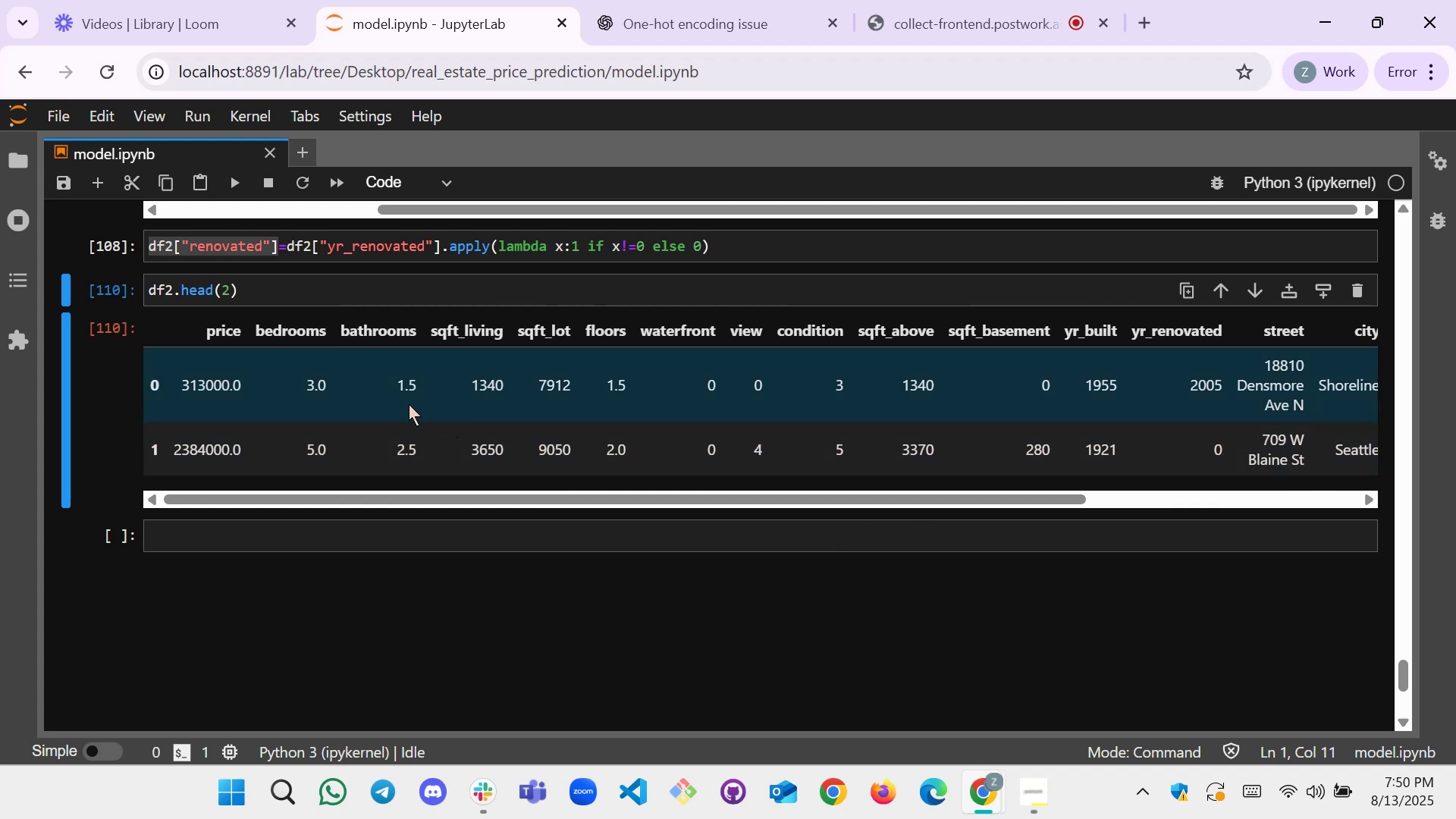 
scroll: coordinate [538, 508], scroll_direction: up, amount: 4.0
 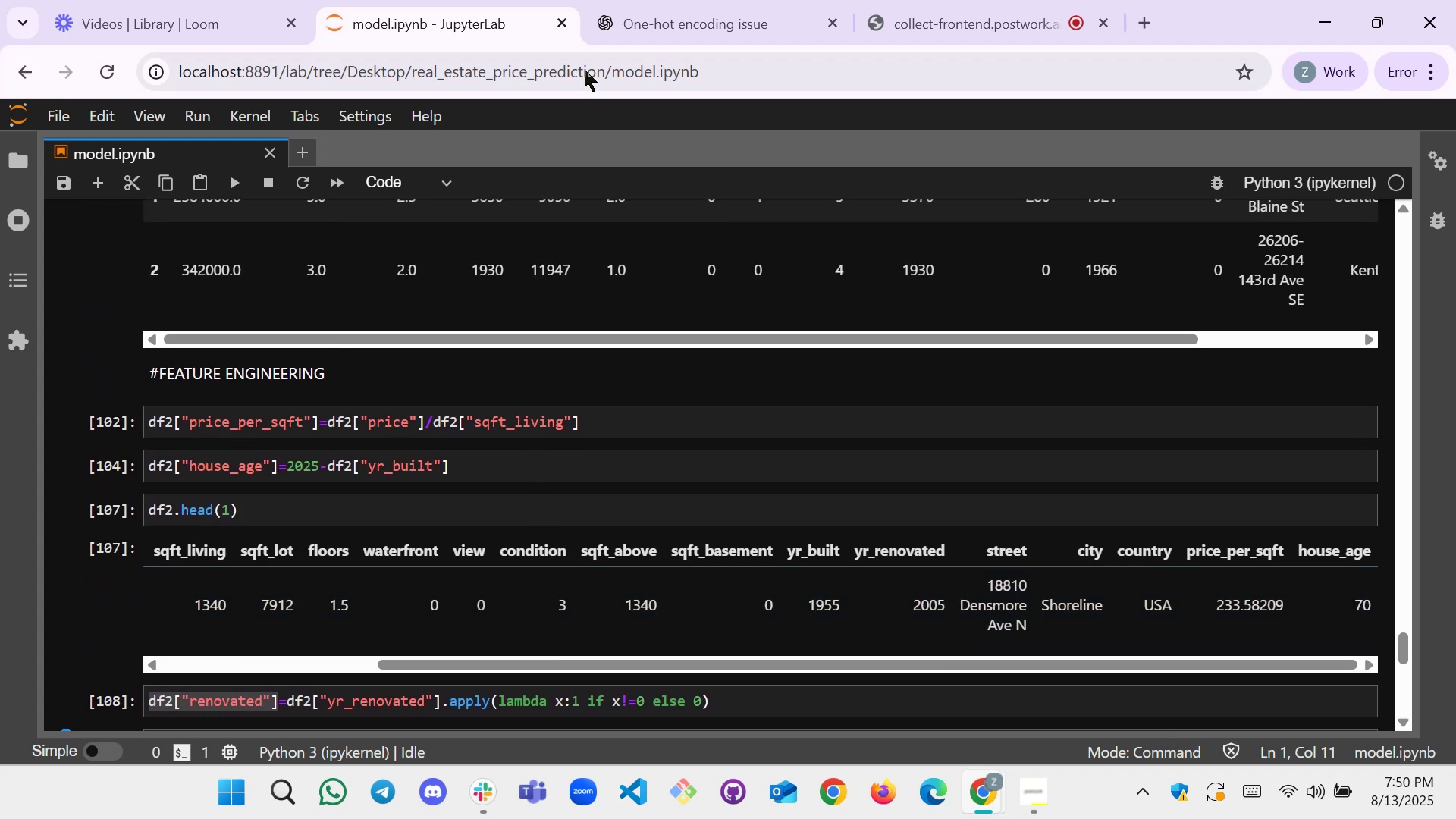 
left_click([667, 0])
 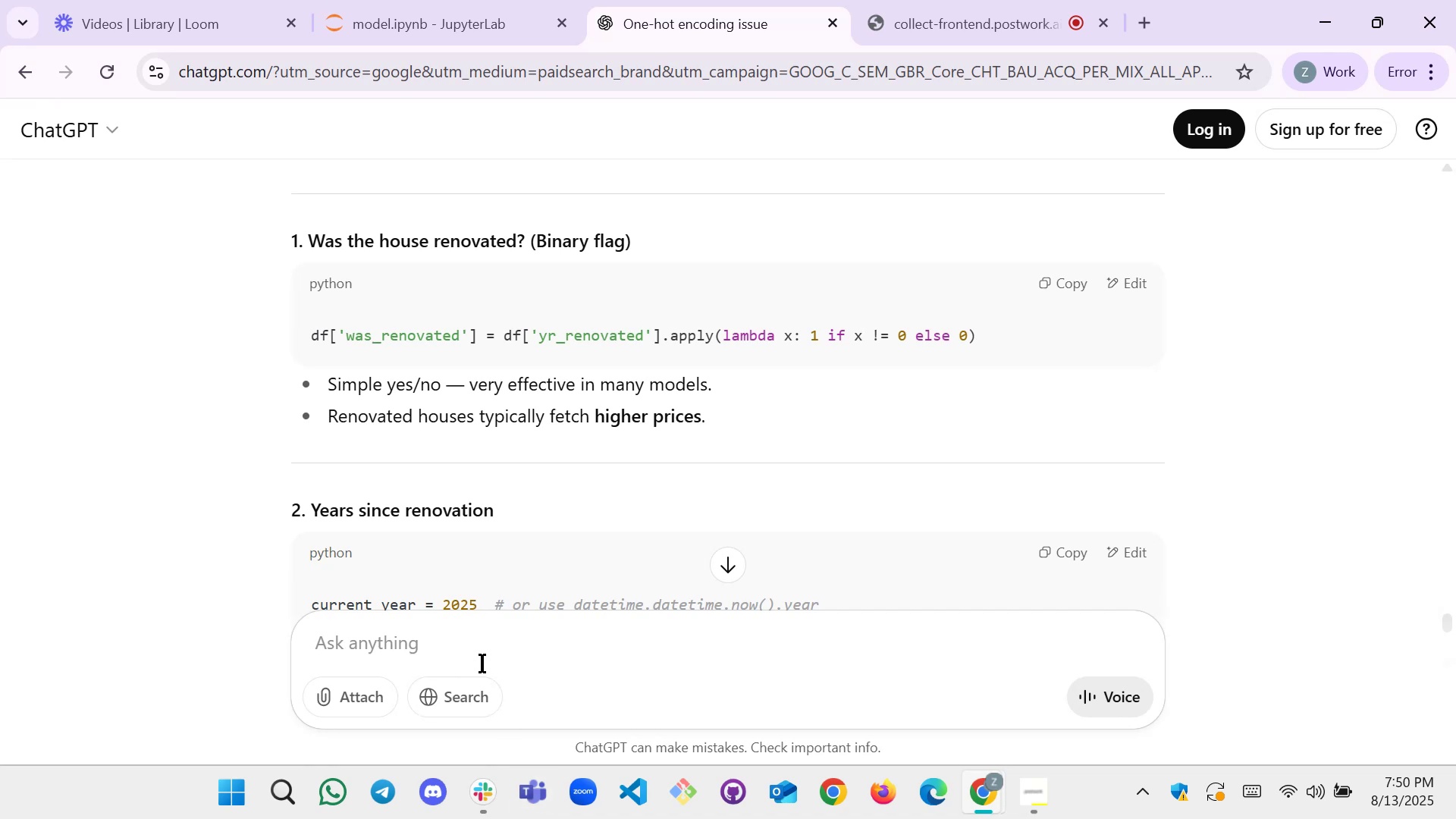 
left_click([477, 650])
 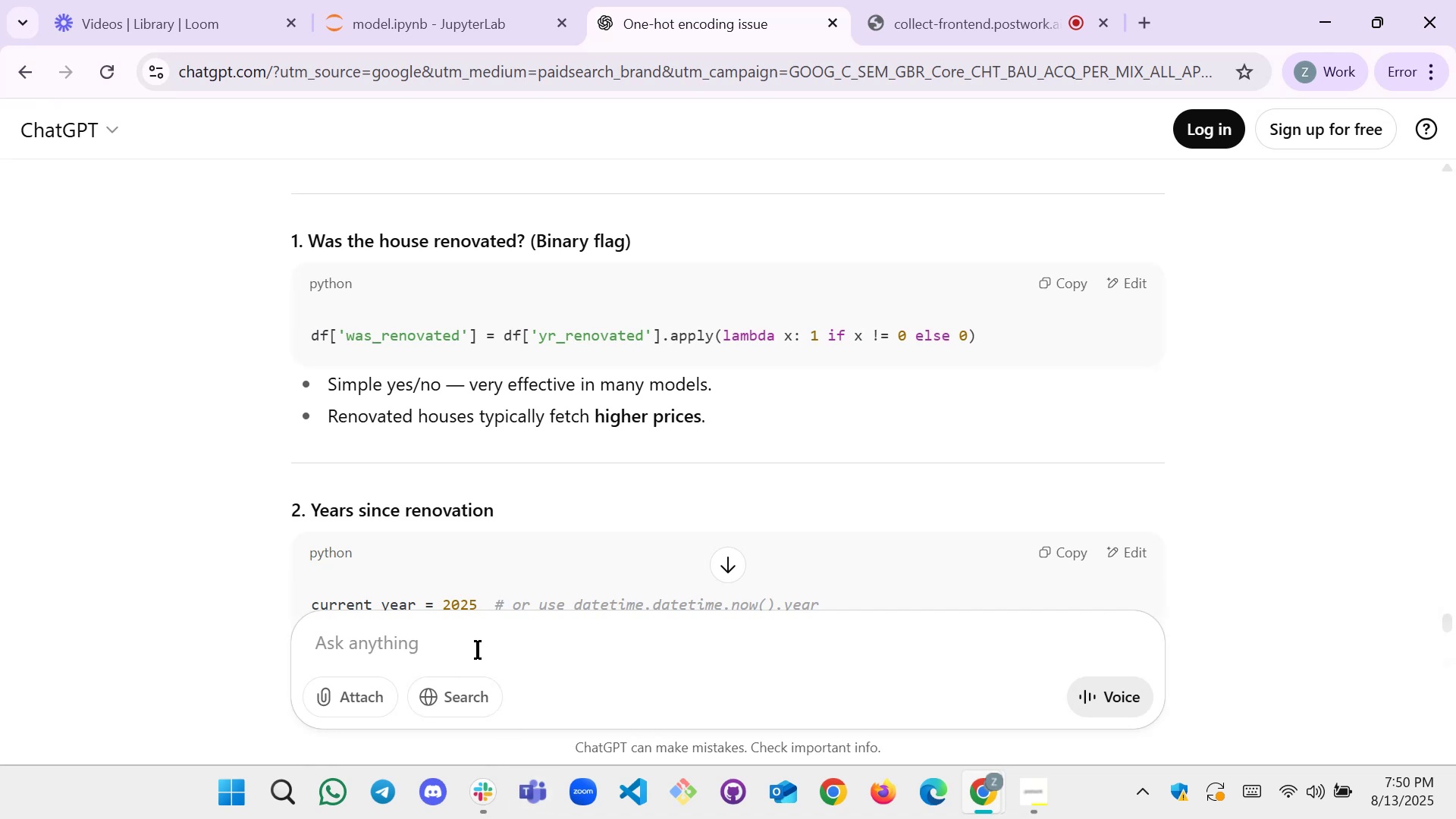 
type(since i created an)
key(Backspace)
key(Backspace)
type(nw)
key(Backspace)
type(ew featu)
key(Backspace)
type(ure doi )
key(Backspace)
key(Backspace)
type( in ee)
key(Backspace)
key(Backspace)
key(Backspace)
key(Backspace)
type( need to kep)
key(Backspace)
type(ep the)
 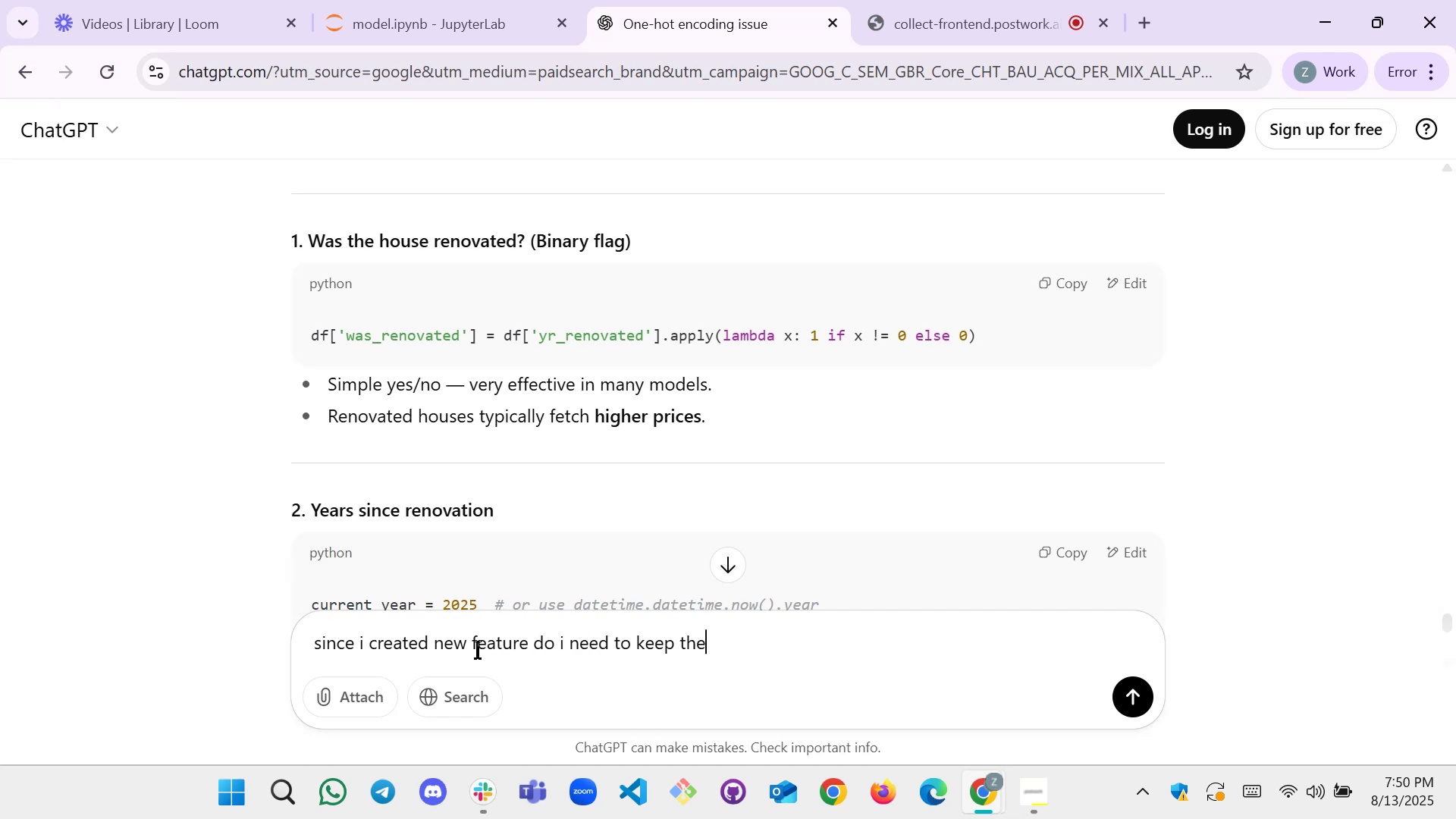 
key(Backspace)
key(Backspace)
key(Backspace)
type(org)
key(Backspace)
type(ignal)
key(Backspace)
key(Backspace)
key(Backspace)
type(inal one)
 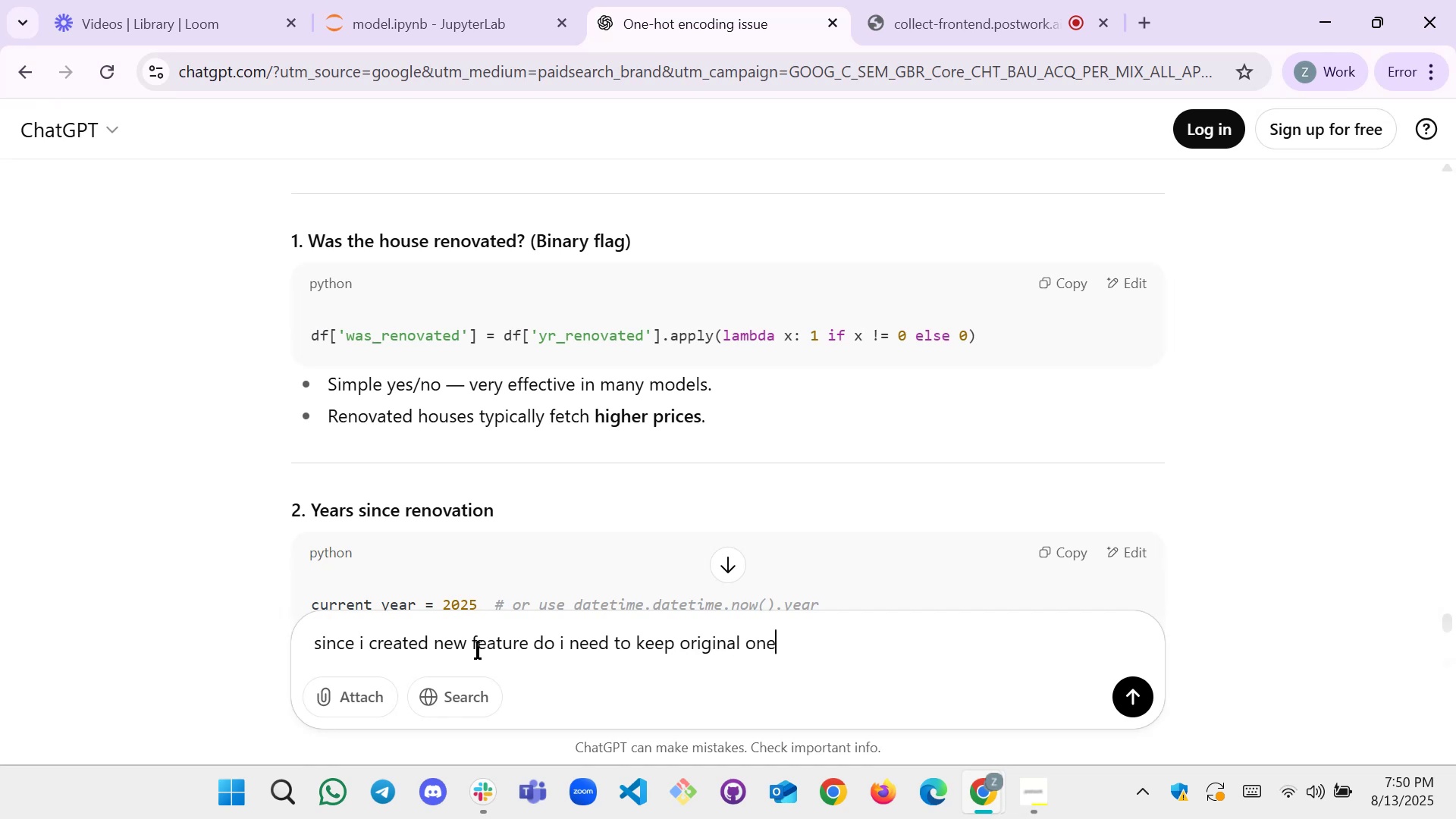 
key(Enter)
 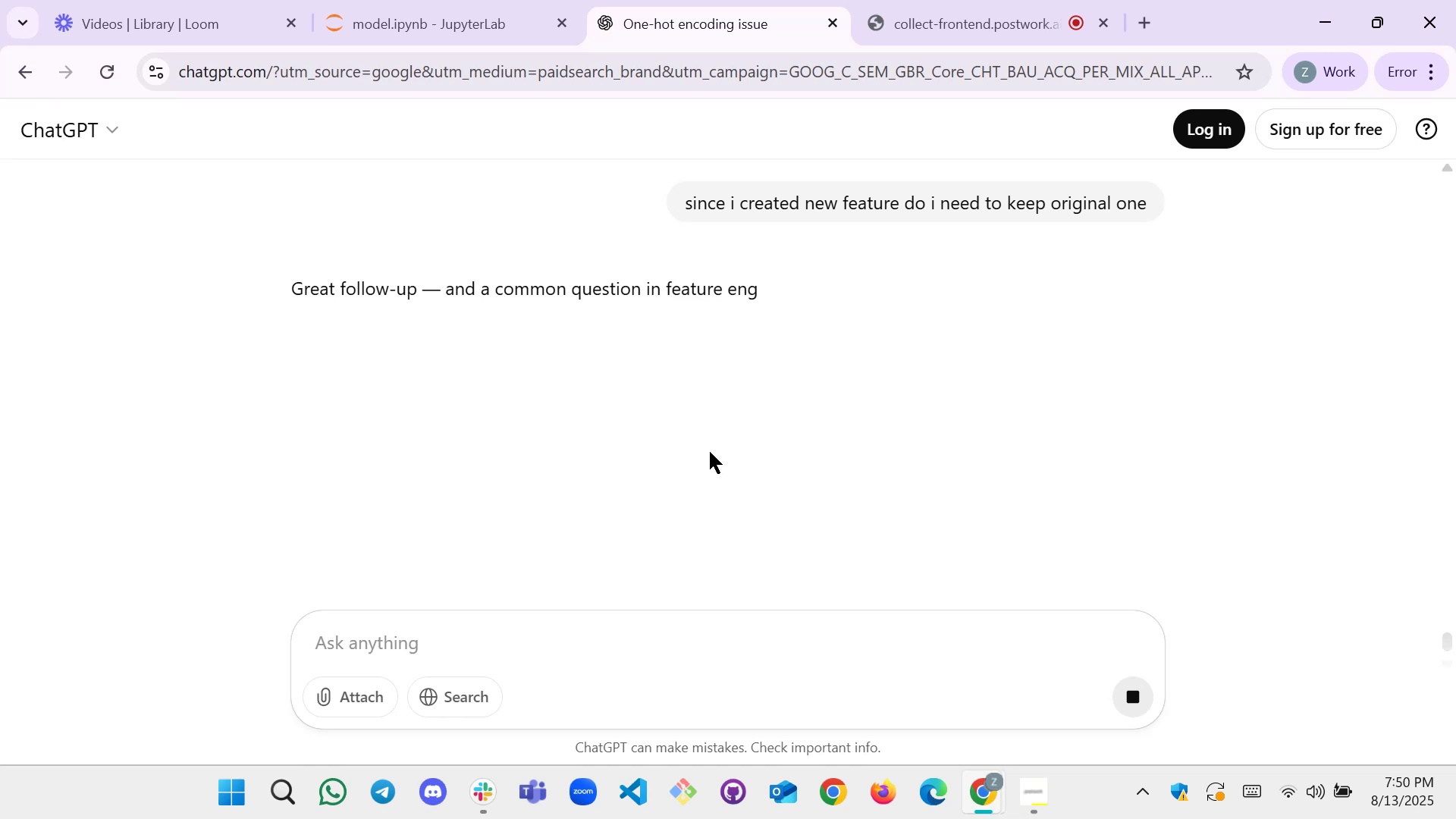 
wait(9.55)
 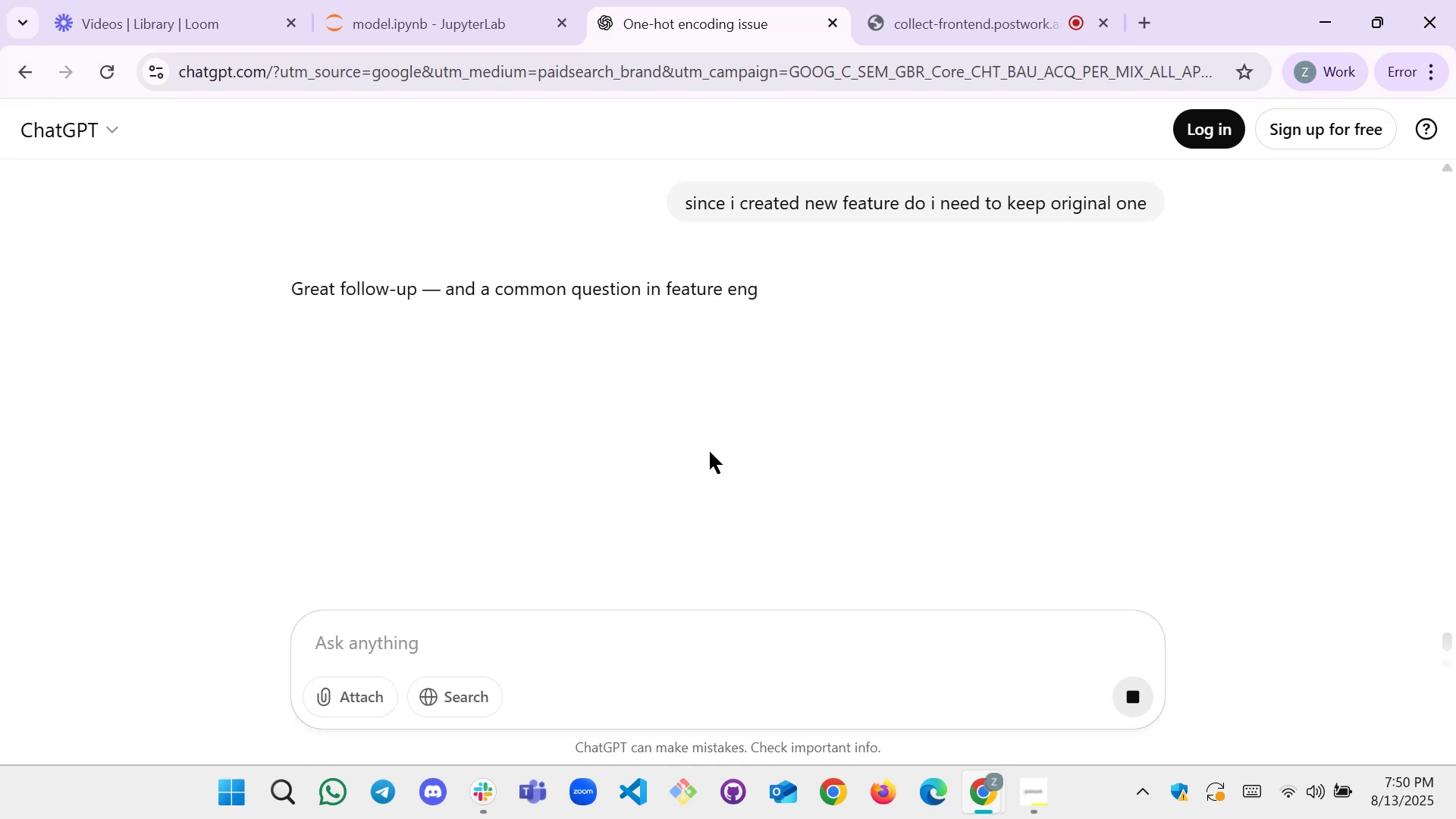 
scroll: coordinate [642, 501], scroll_direction: down, amount: 4.0
 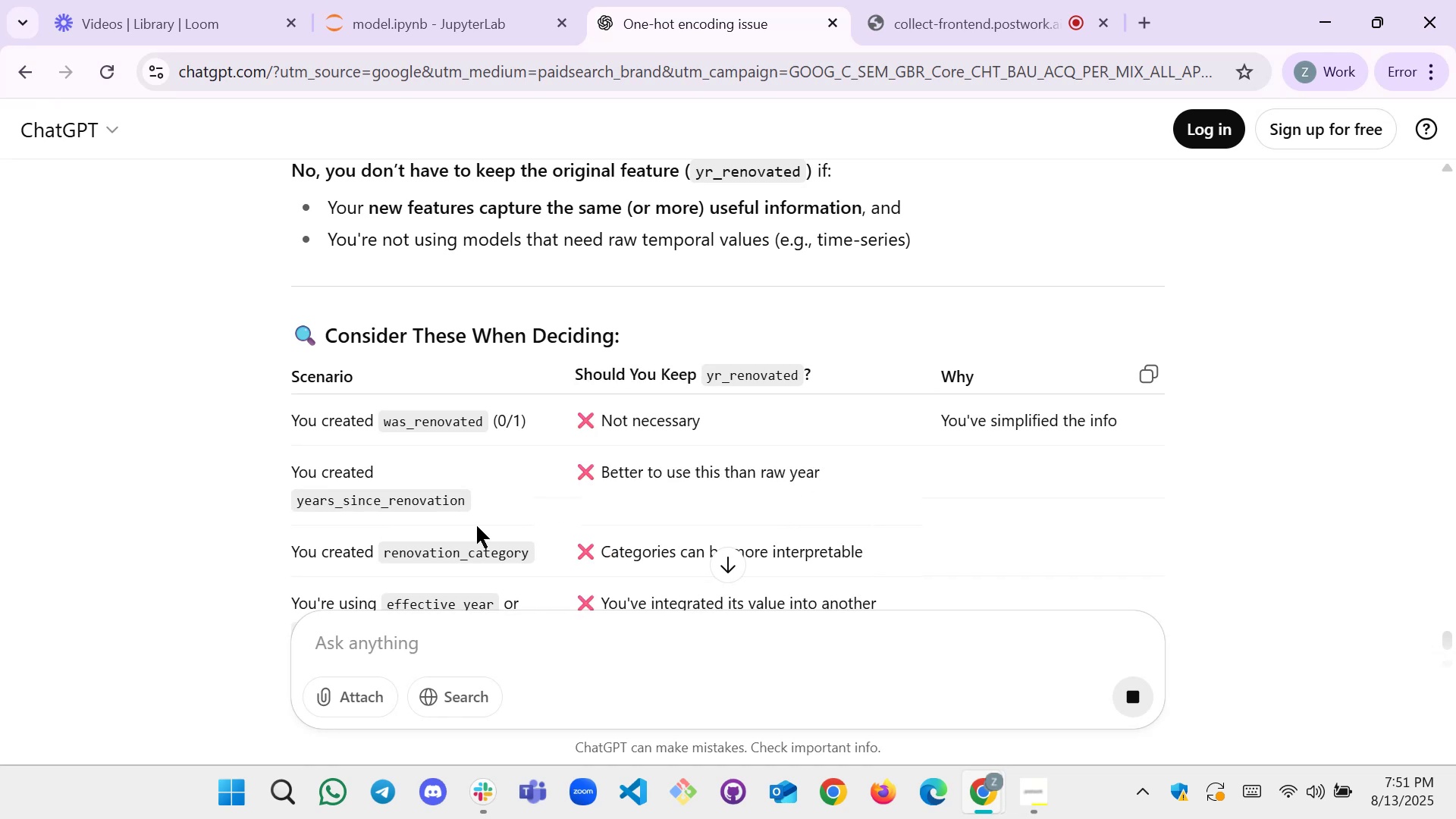 
wait(8.3)
 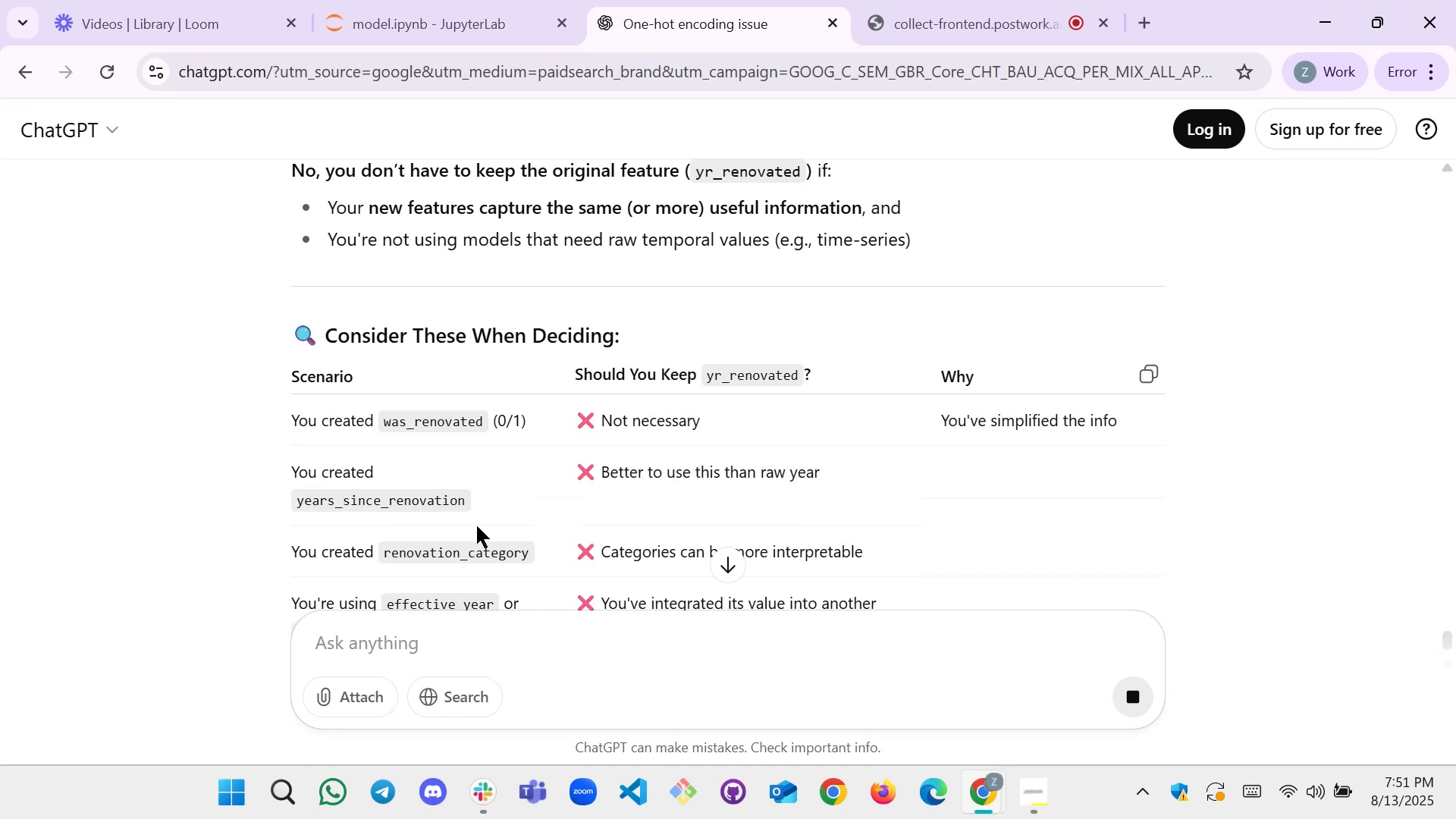 
scroll: coordinate [439, 516], scroll_direction: down, amount: 1.0
 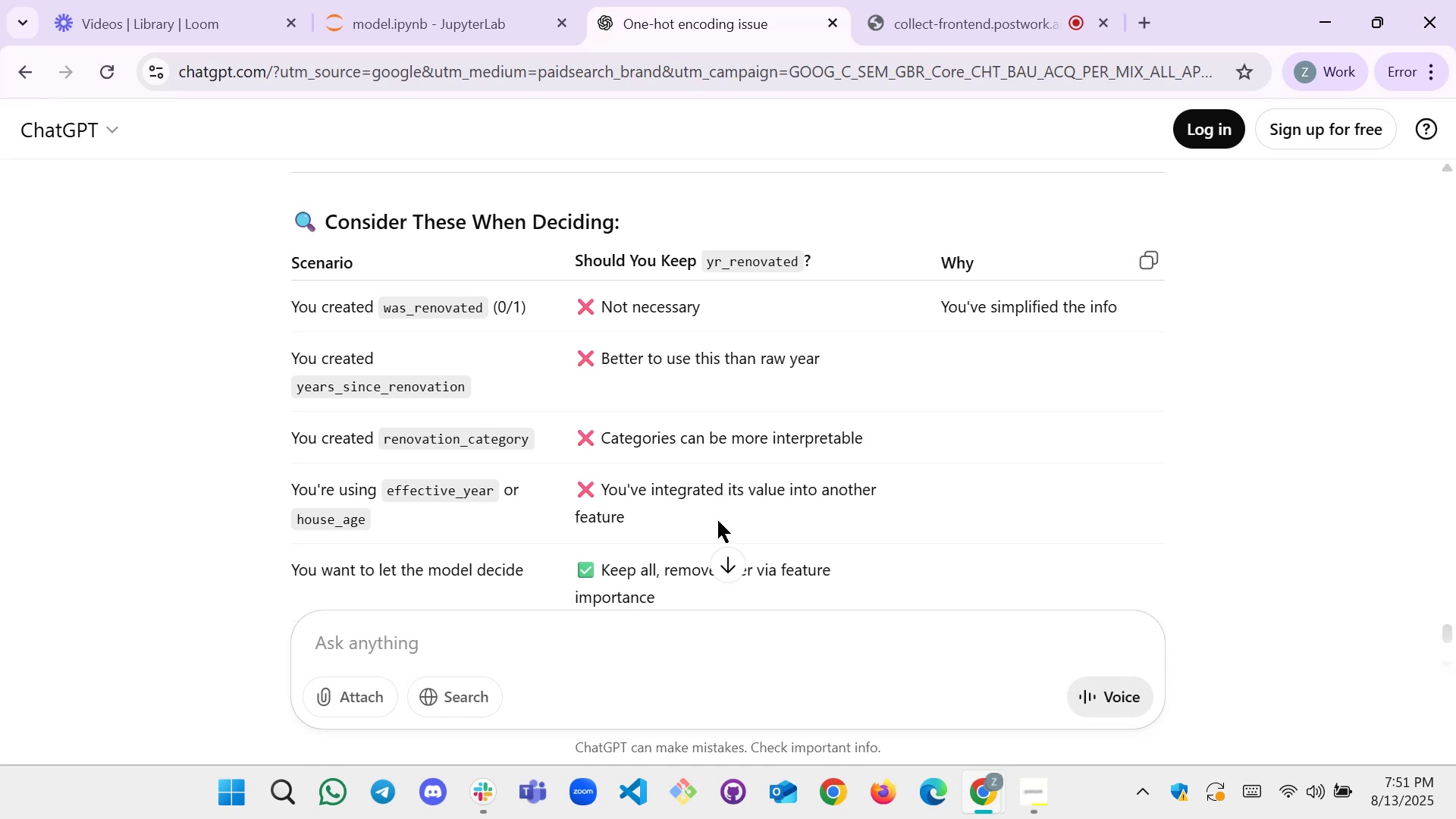 
wait(13.73)
 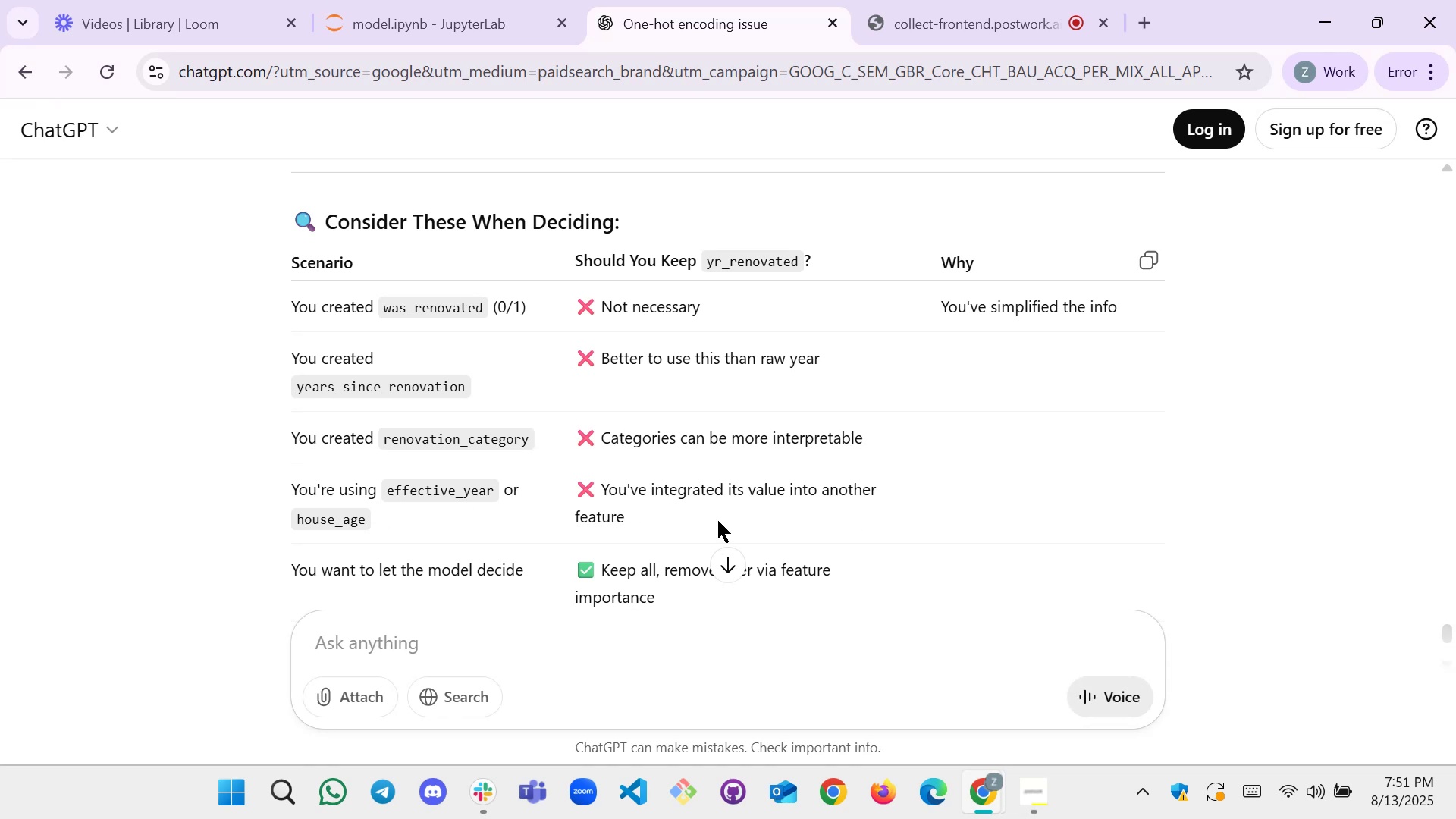 
scroll: coordinate [604, 490], scroll_direction: down, amount: 2.0
 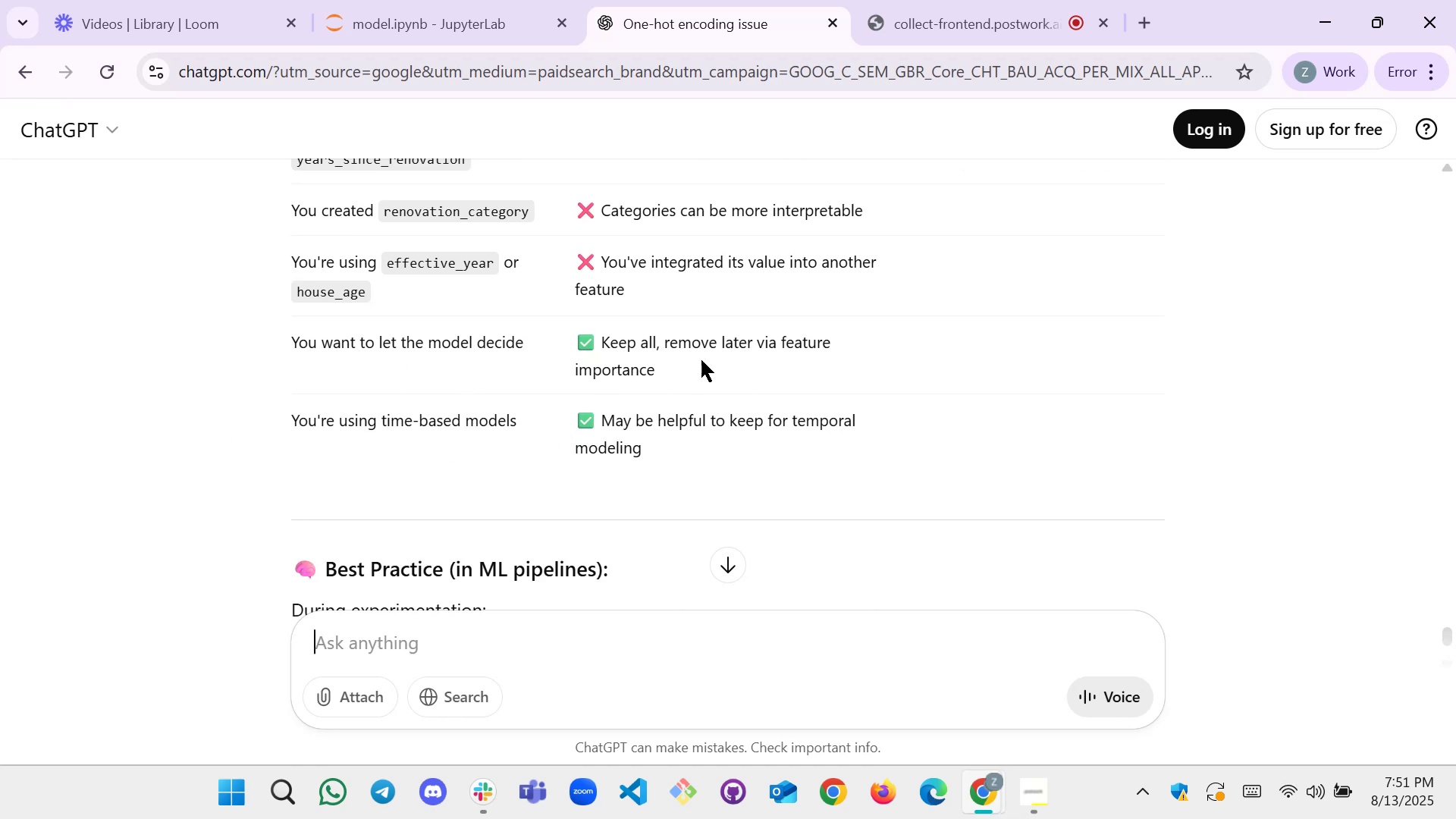 
wait(6.55)
 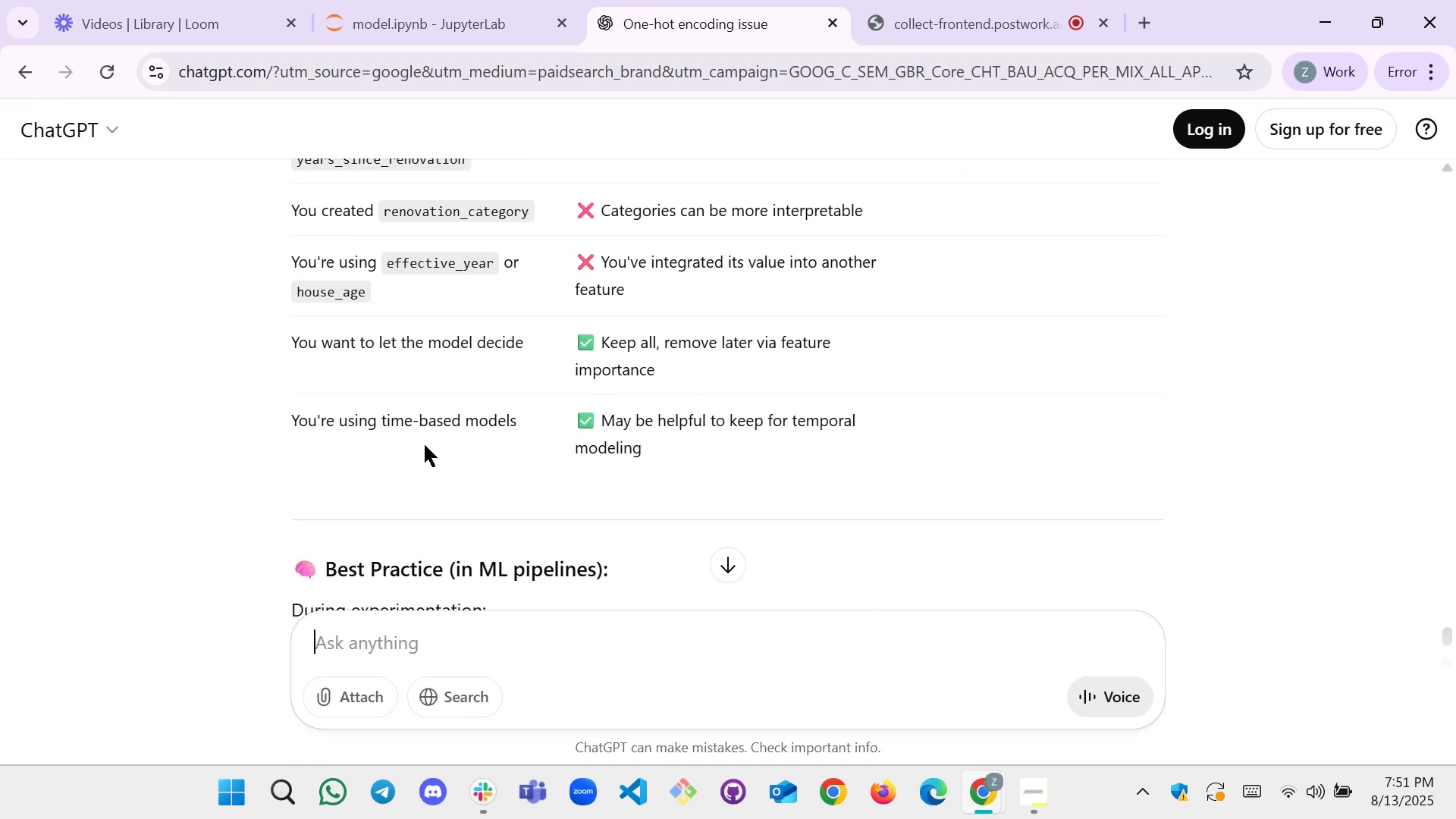 
scroll: coordinate [598, 337], scroll_direction: down, amount: 2.0
 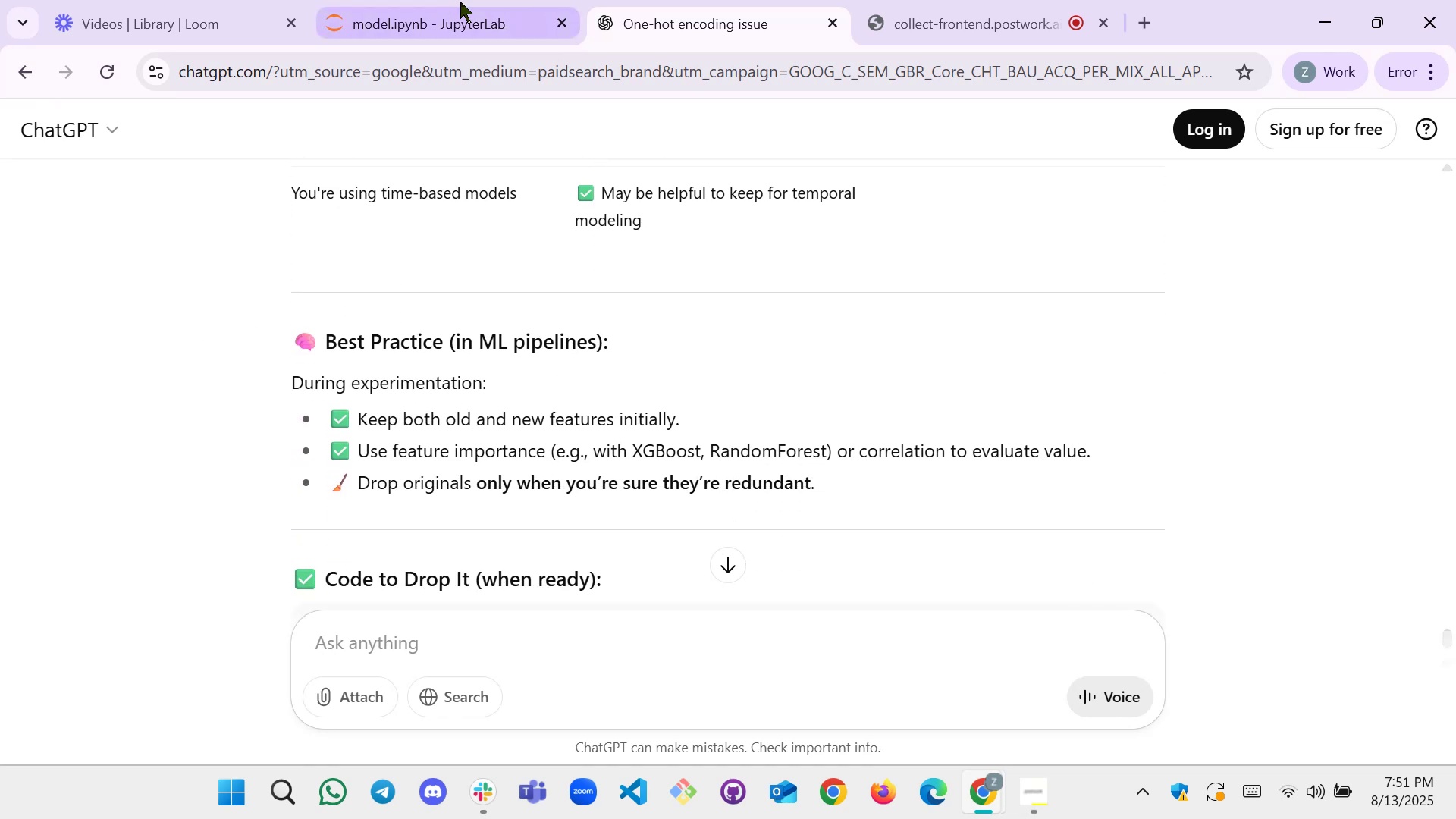 
left_click([431, 0])
 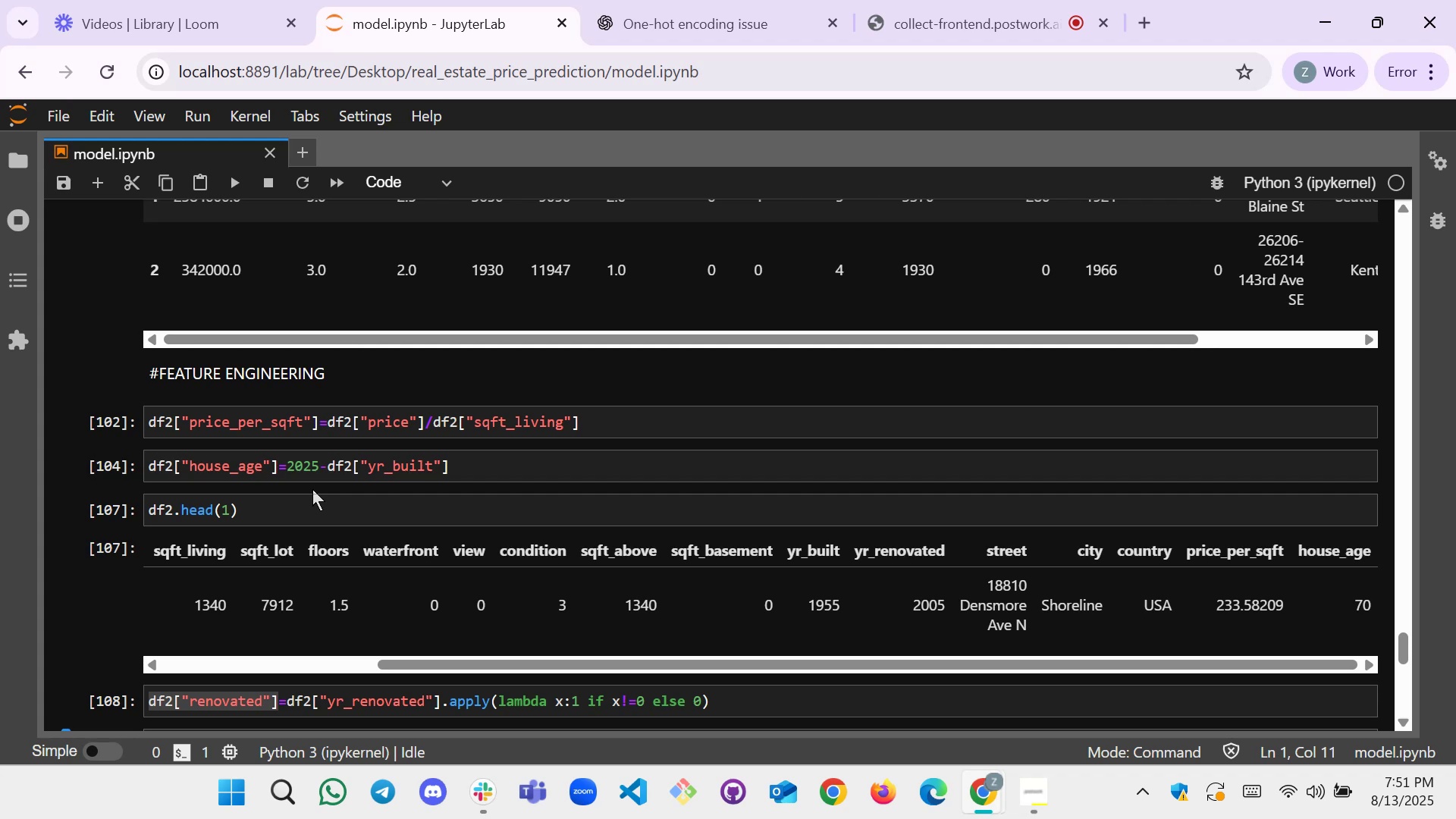 
wait(7.8)
 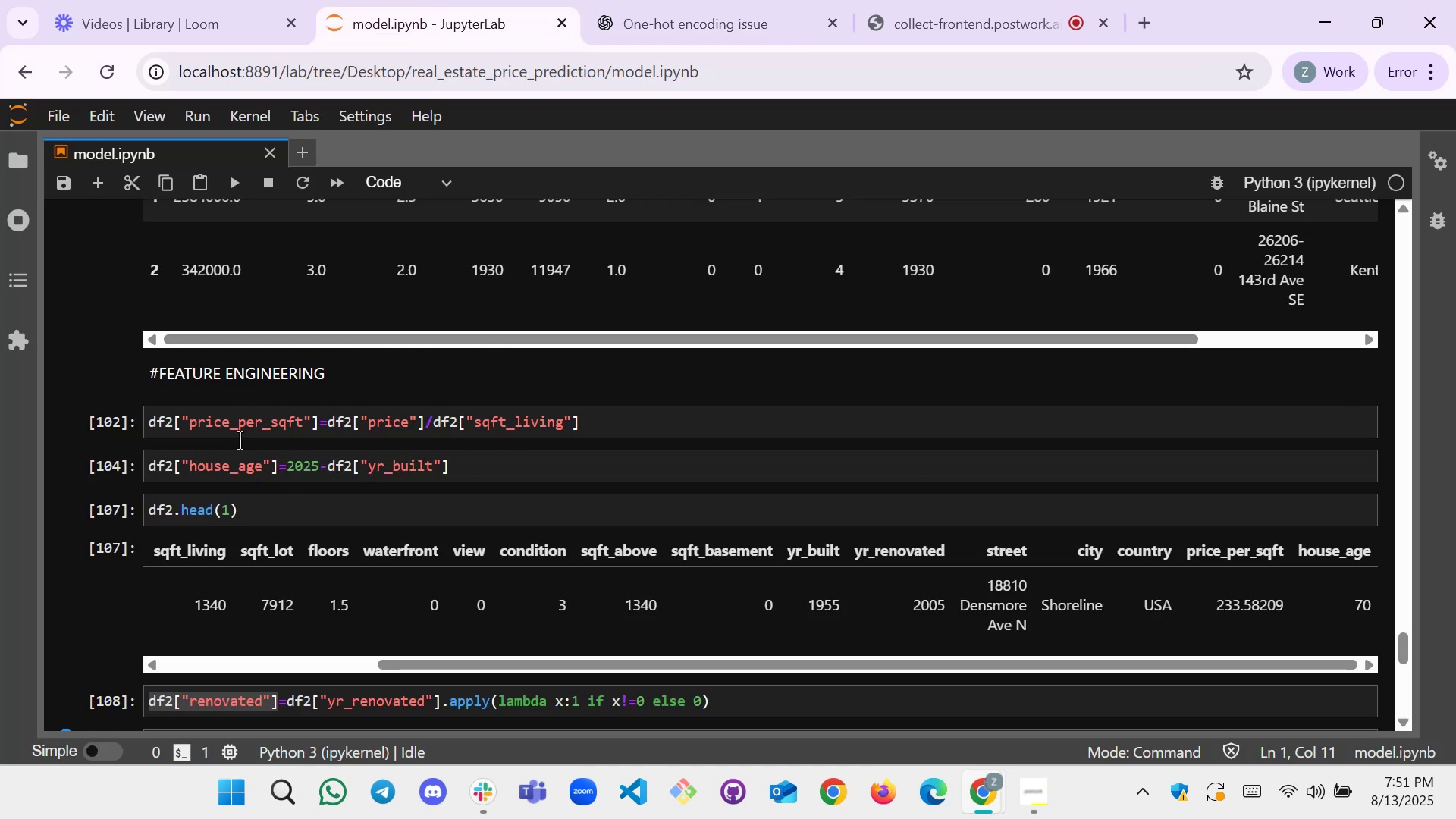 
scroll: coordinate [401, 529], scroll_direction: down, amount: 1.0
 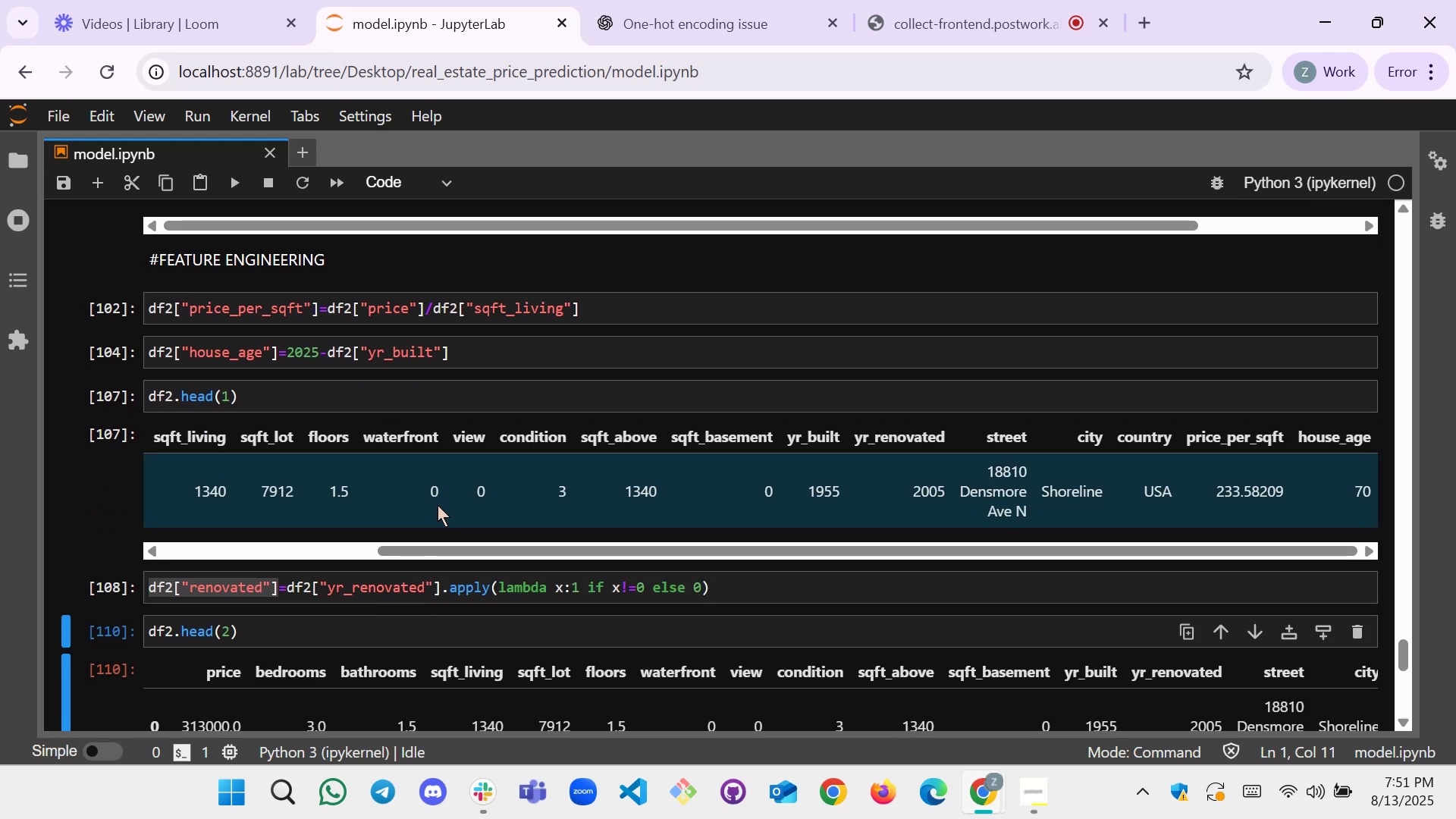 
wait(9.64)
 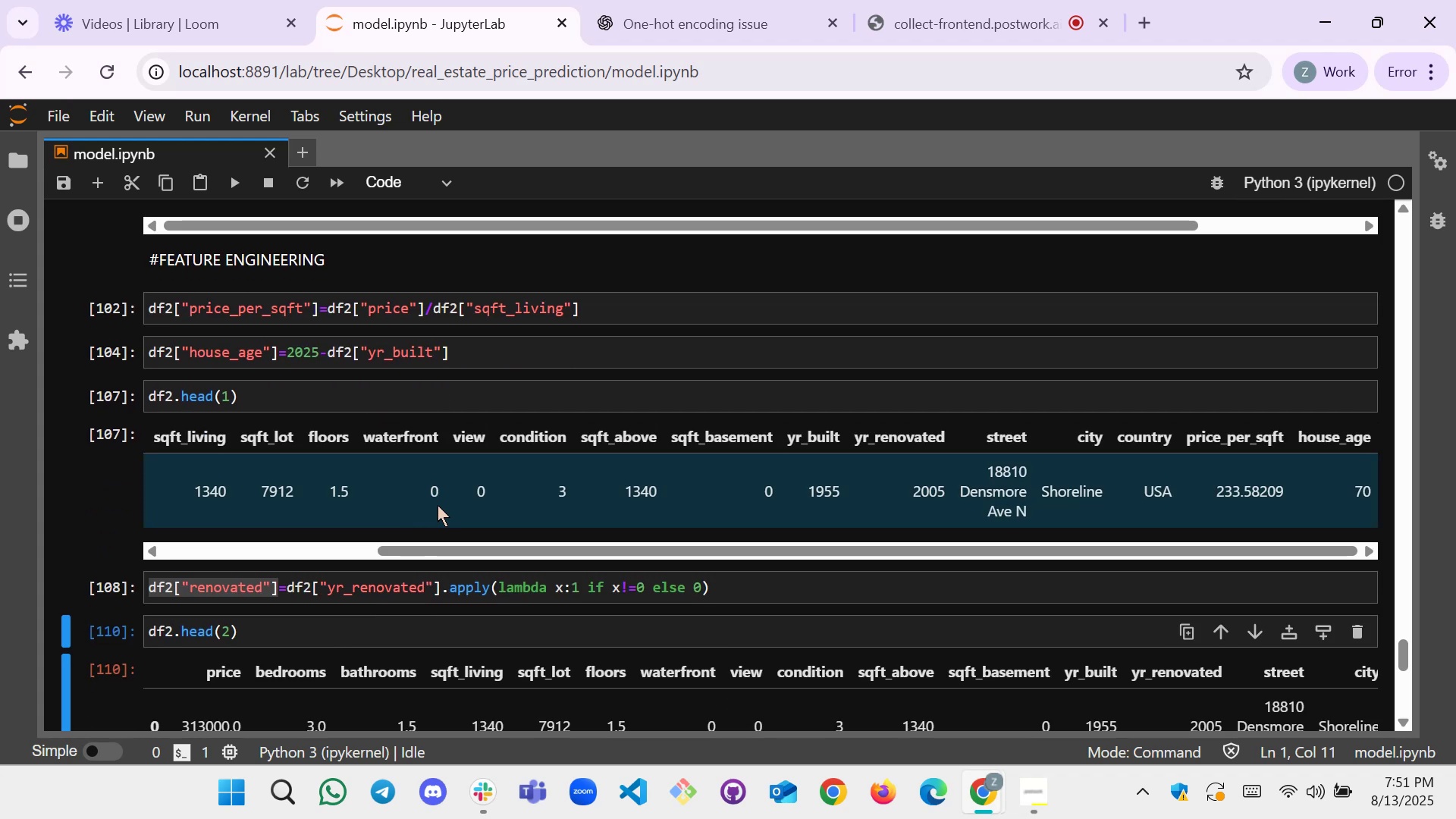 
scroll: coordinate [422, 507], scroll_direction: down, amount: 1.0
 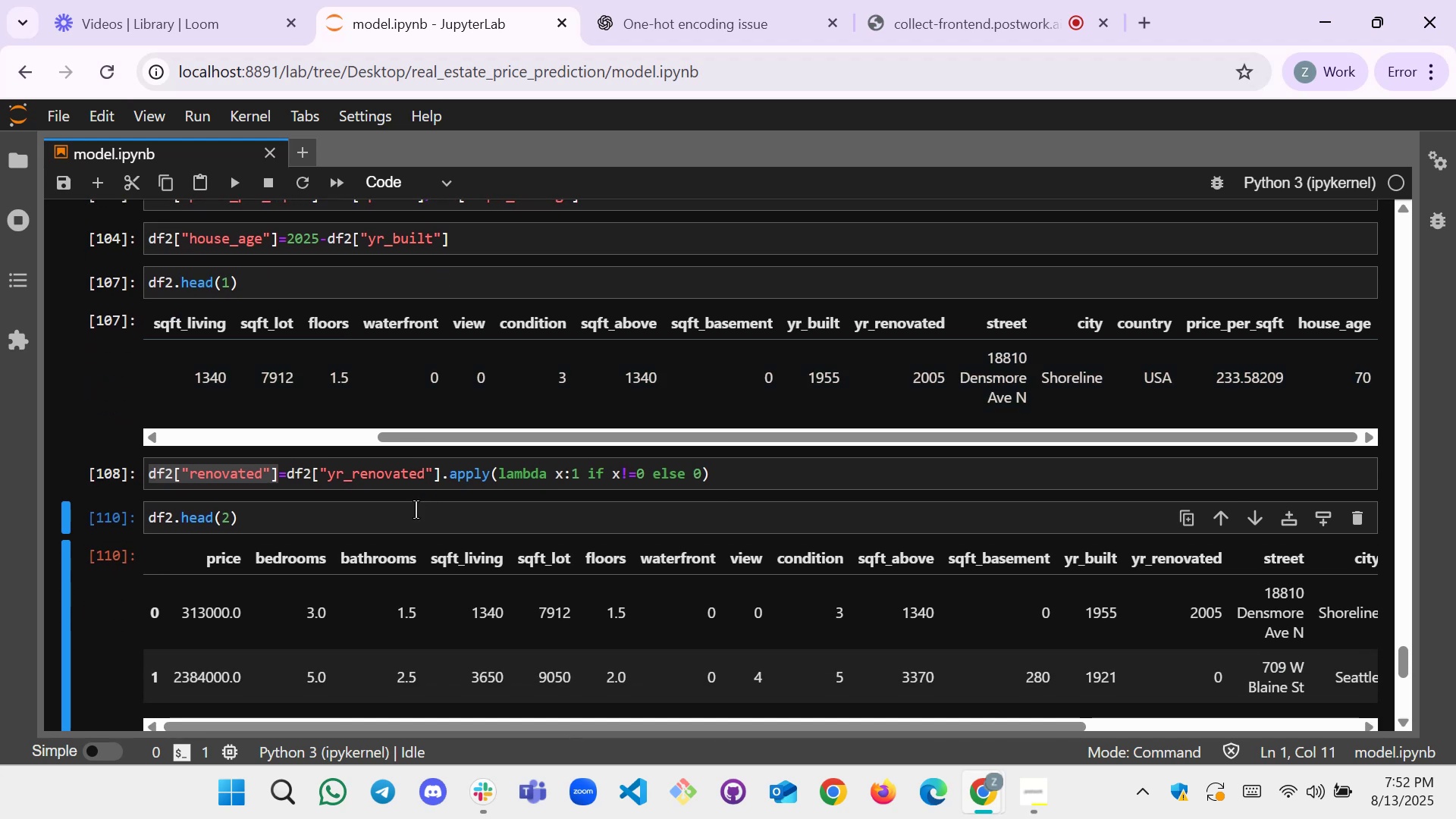 
scroll: coordinate [416, 510], scroll_direction: up, amount: 1.0
 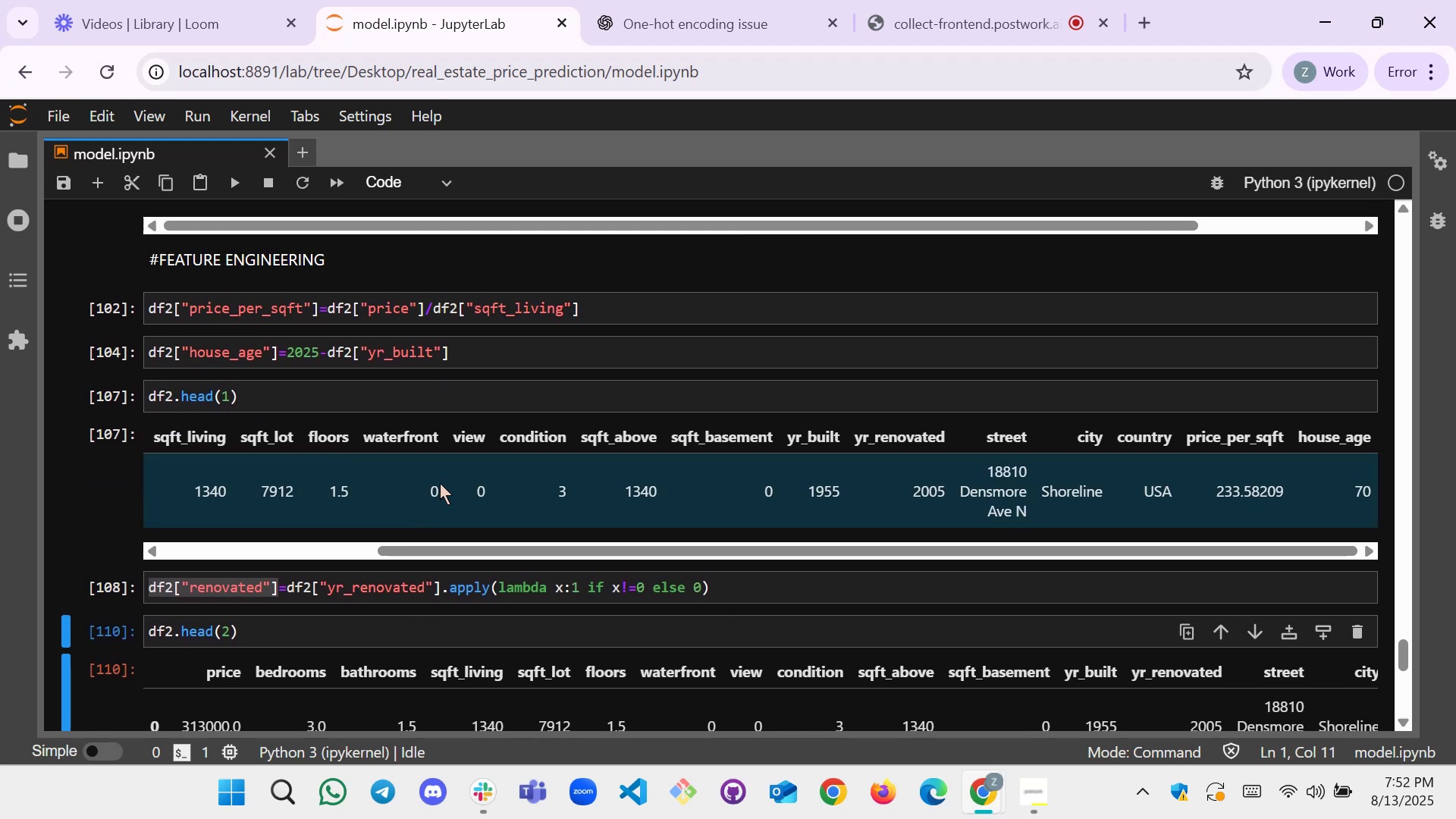 
scroll: coordinate [247, 566], scroll_direction: none, amount: 0.0
 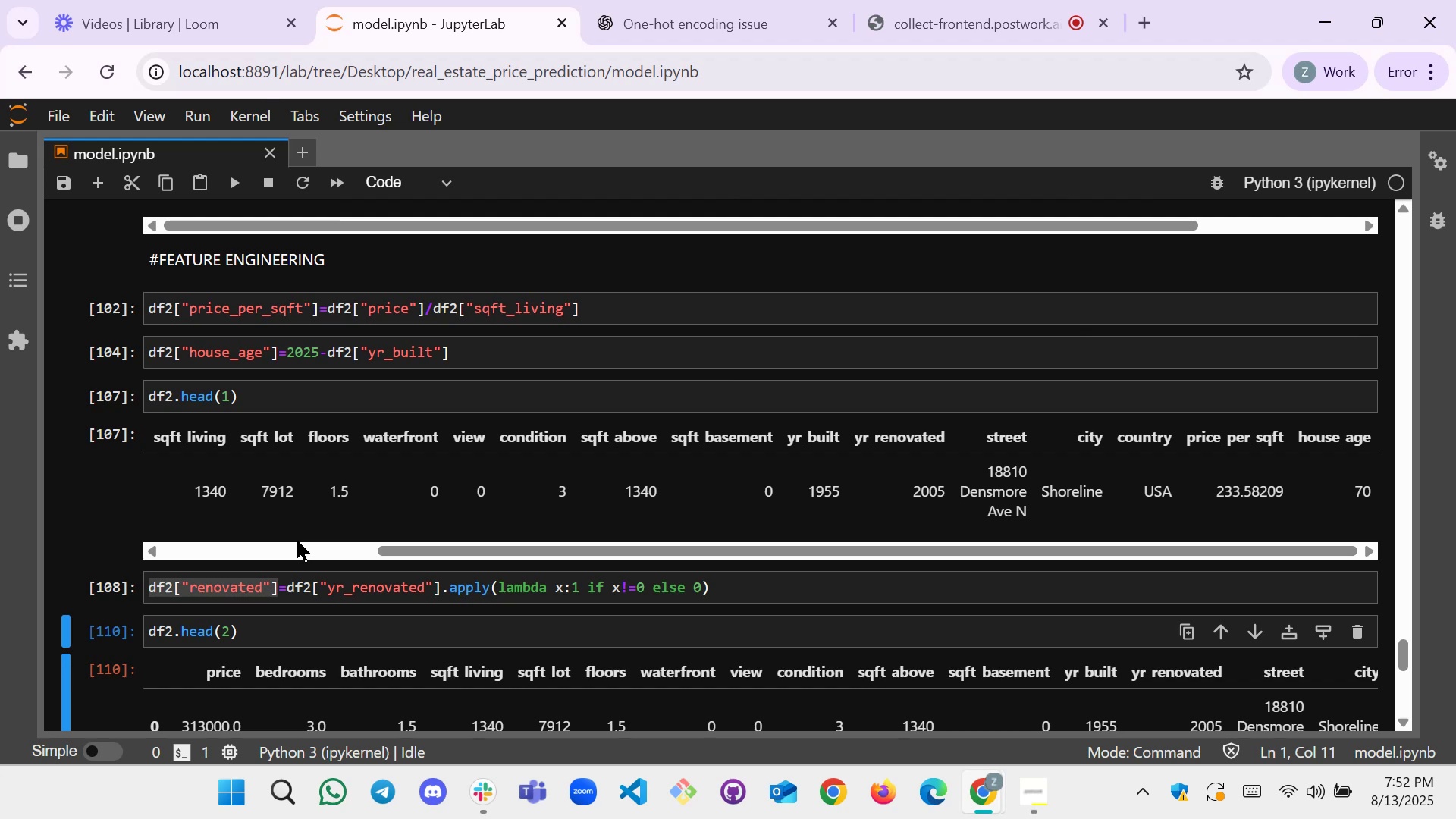 
scroll: coordinate [301, 513], scroll_direction: down, amount: 2.0
 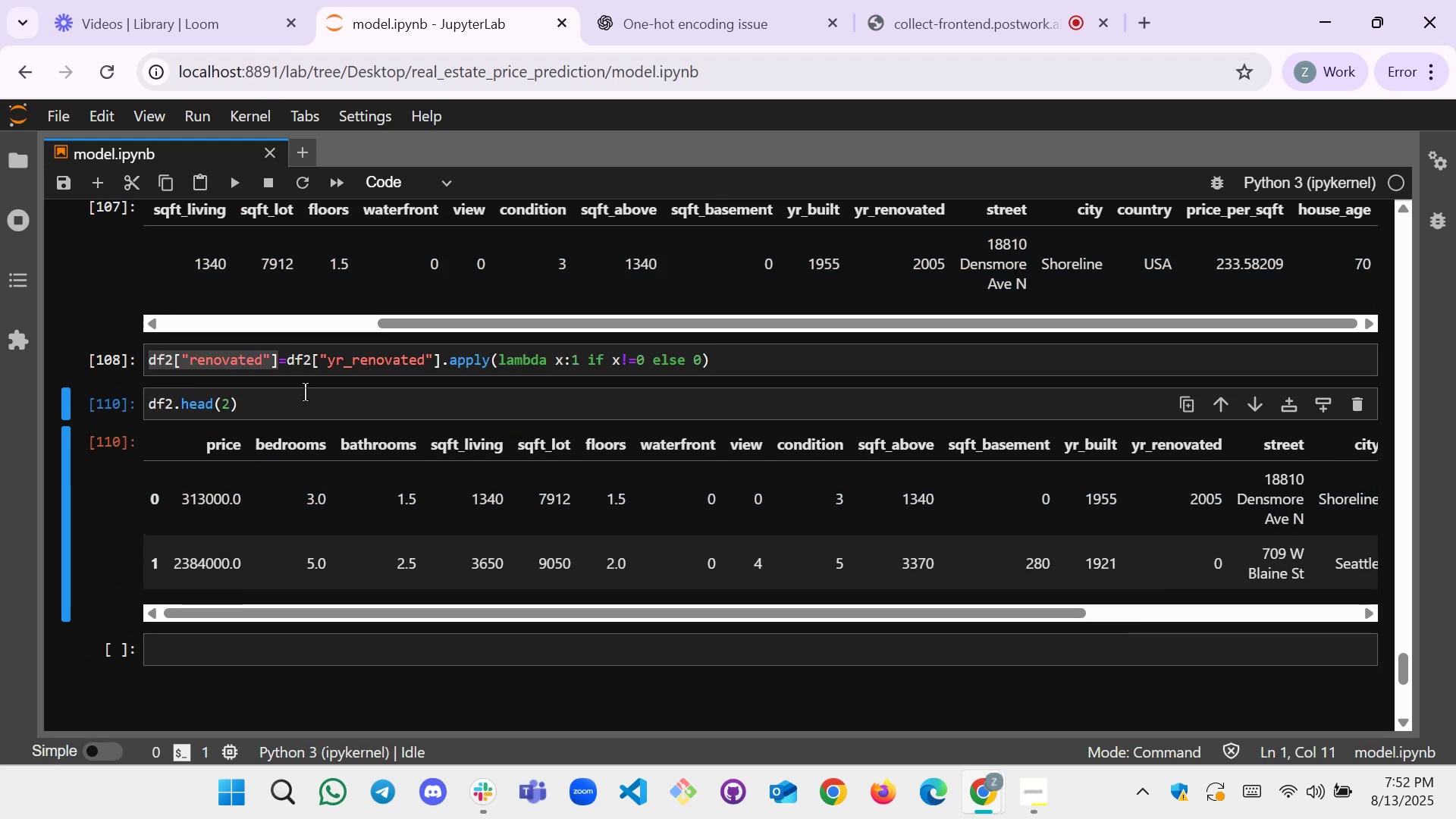 
scroll: coordinate [379, 384], scroll_direction: up, amount: 1.0
 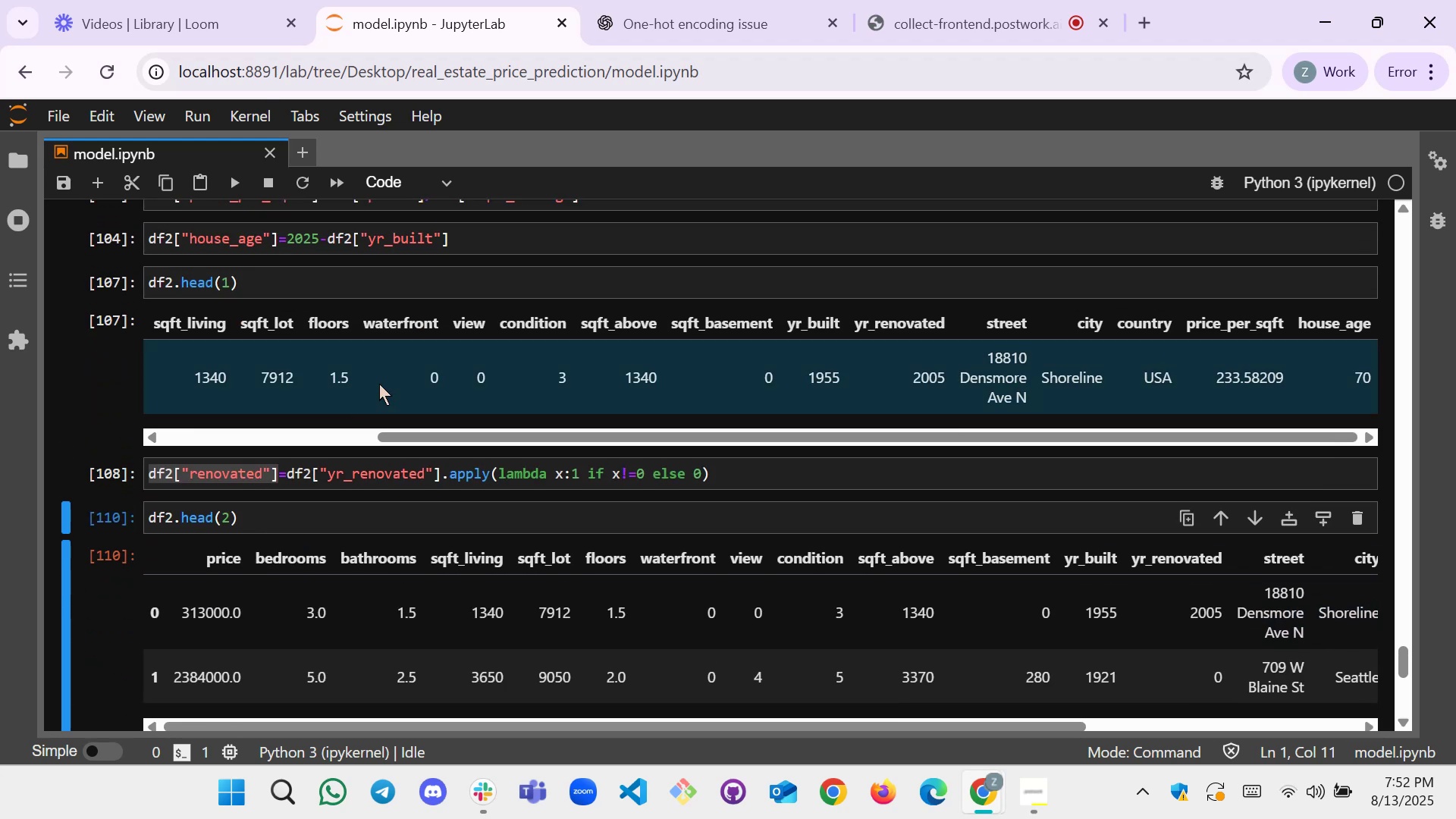 
scroll: coordinate [379, 384], scroll_direction: down, amount: 1.0
 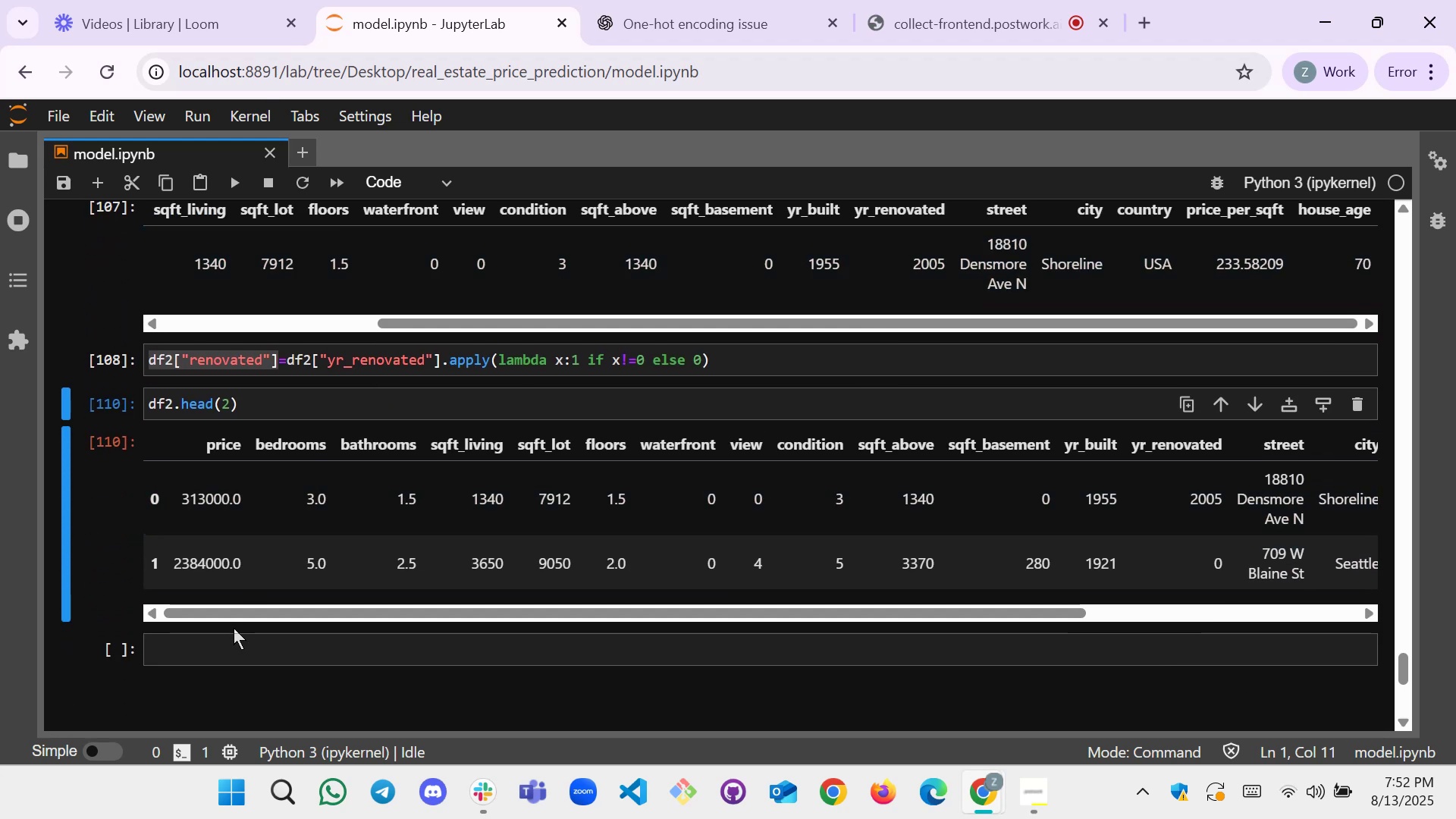 
left_click([228, 645])
 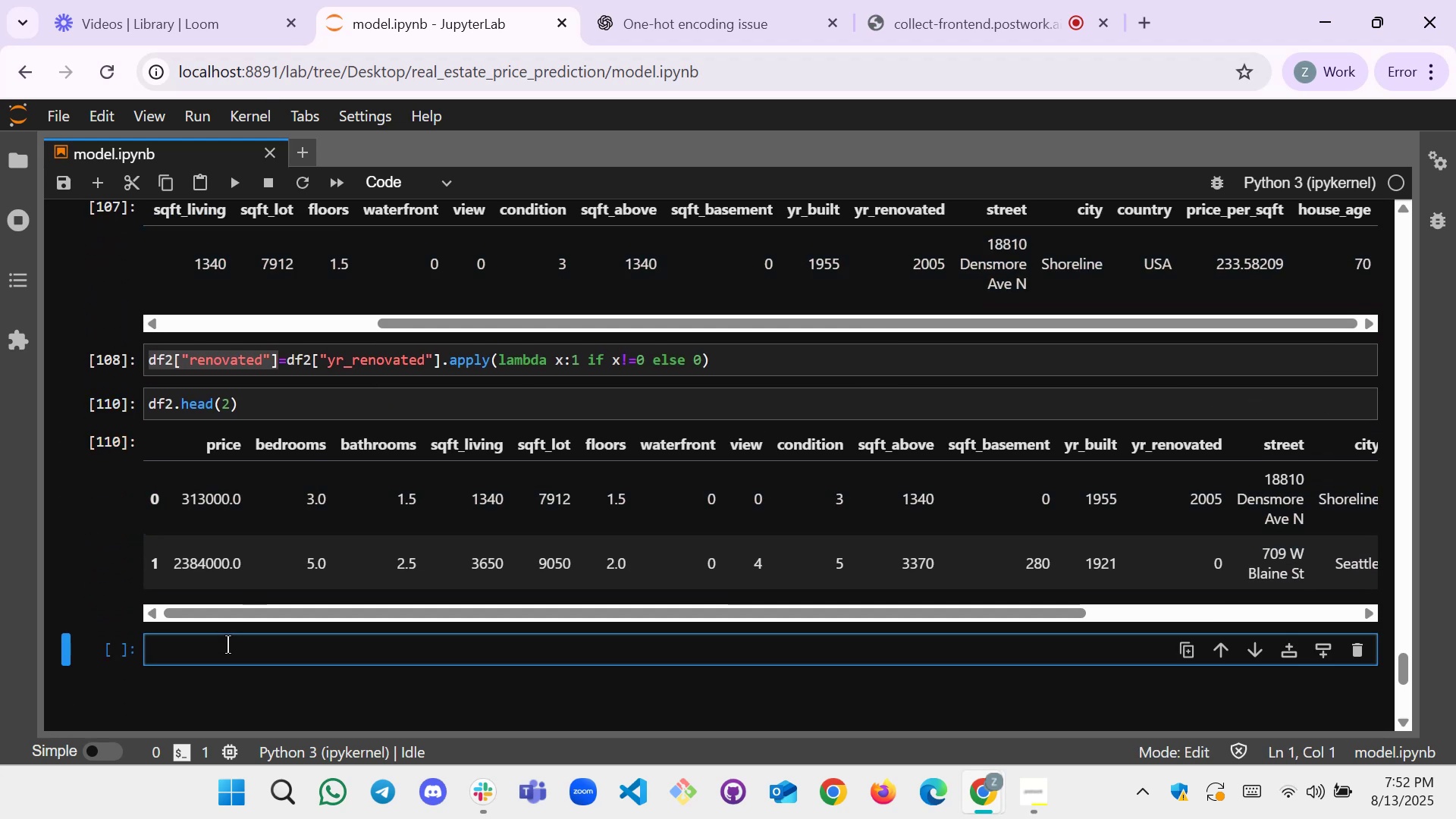 
type(df2.dromp)
key(Backspace)
key(Backspace)
type(m)
key(Backspace)
type(p())
 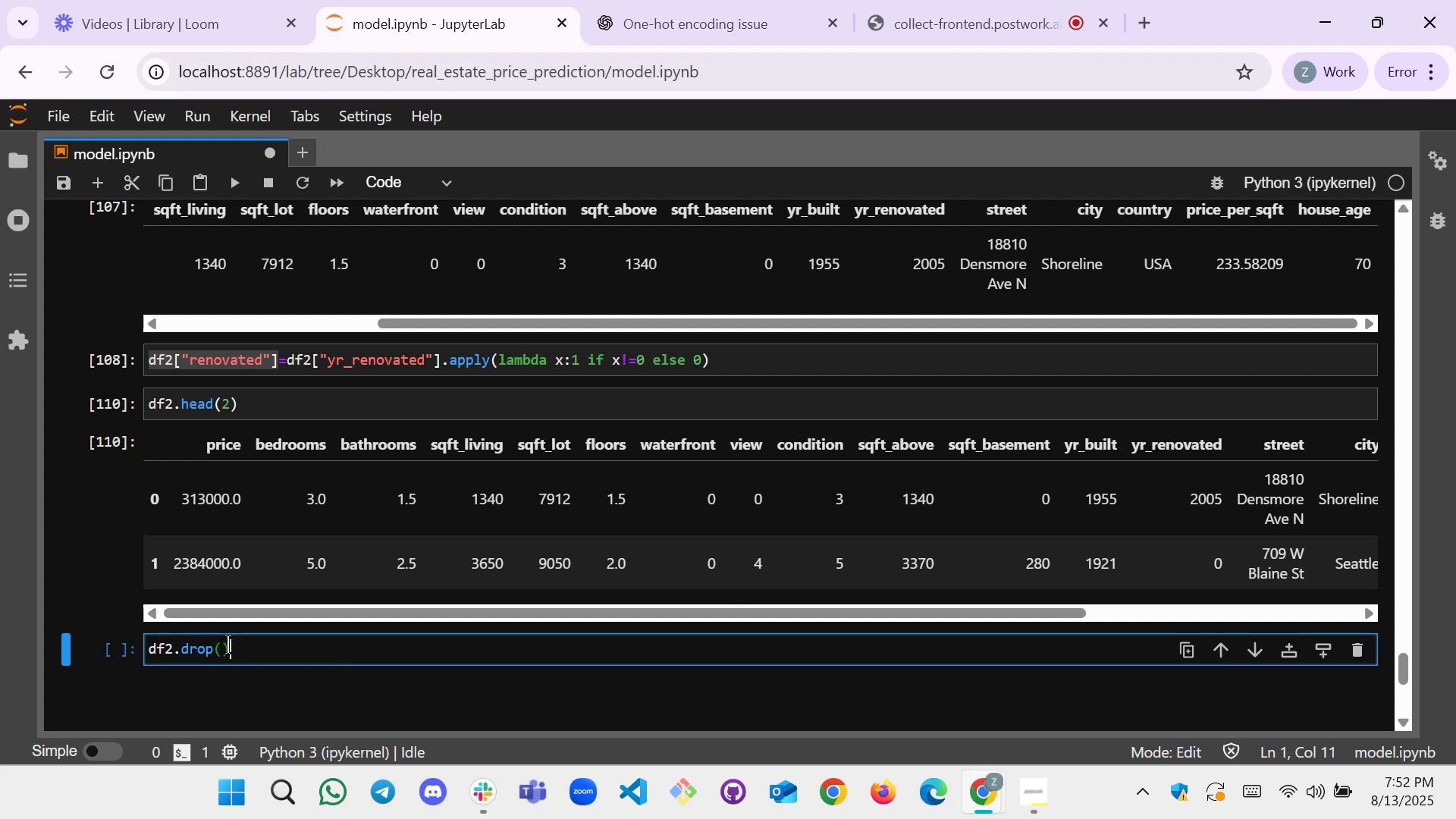 
key(ArrowLeft)
 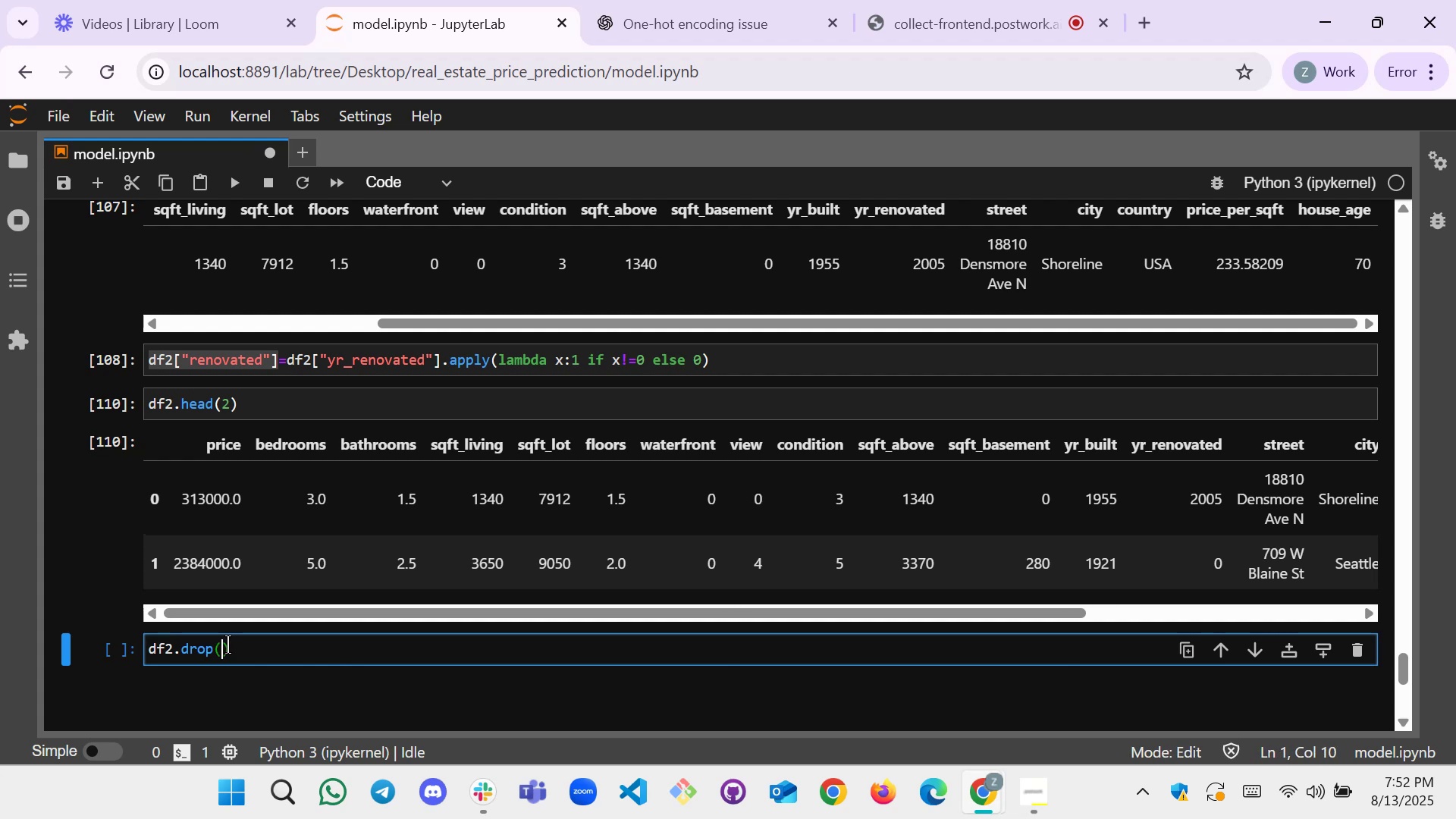 
type(columsn)
key(Backspace)
key(Backspace)
type(ns=)
 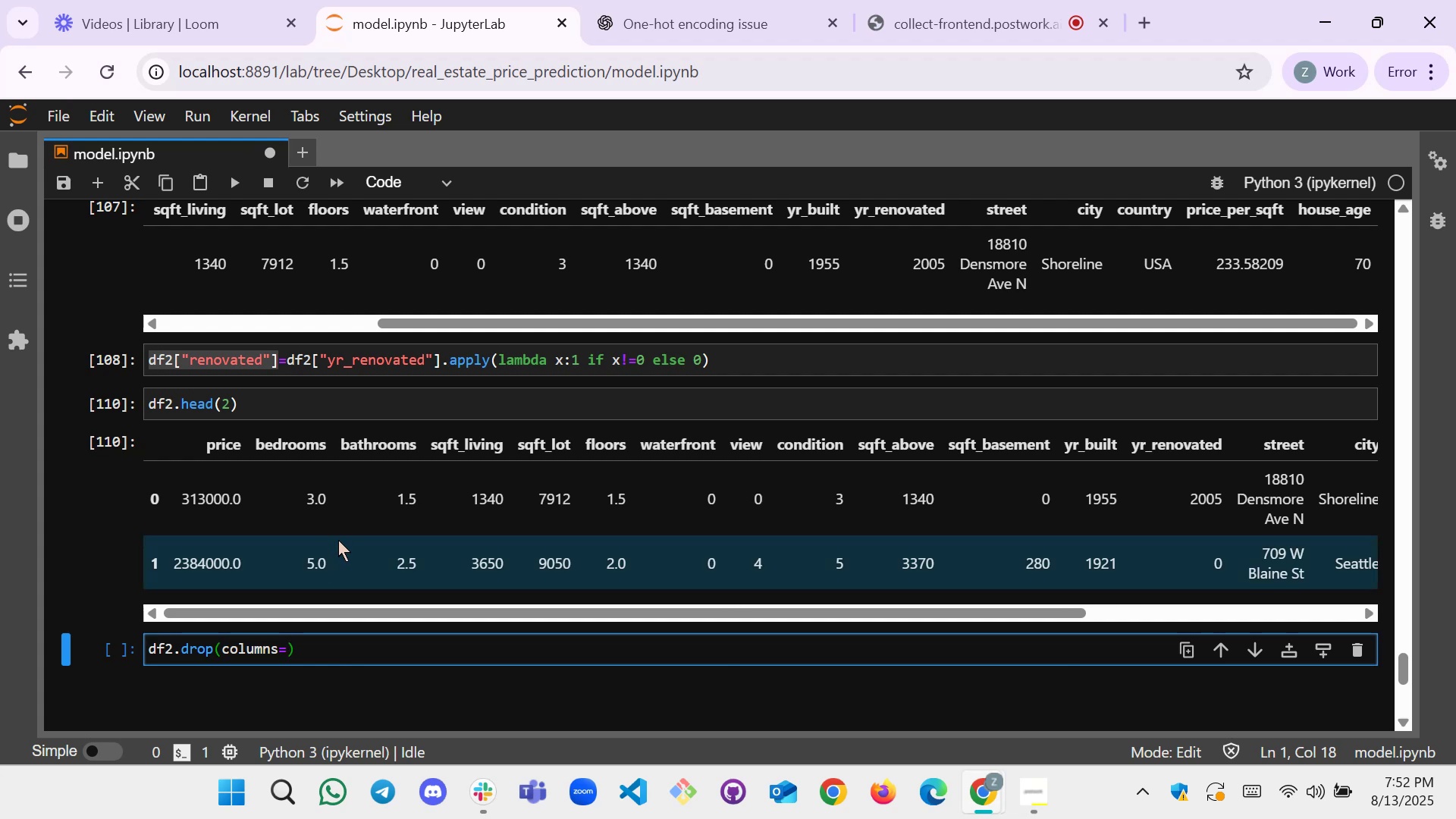 
wait(5.56)
 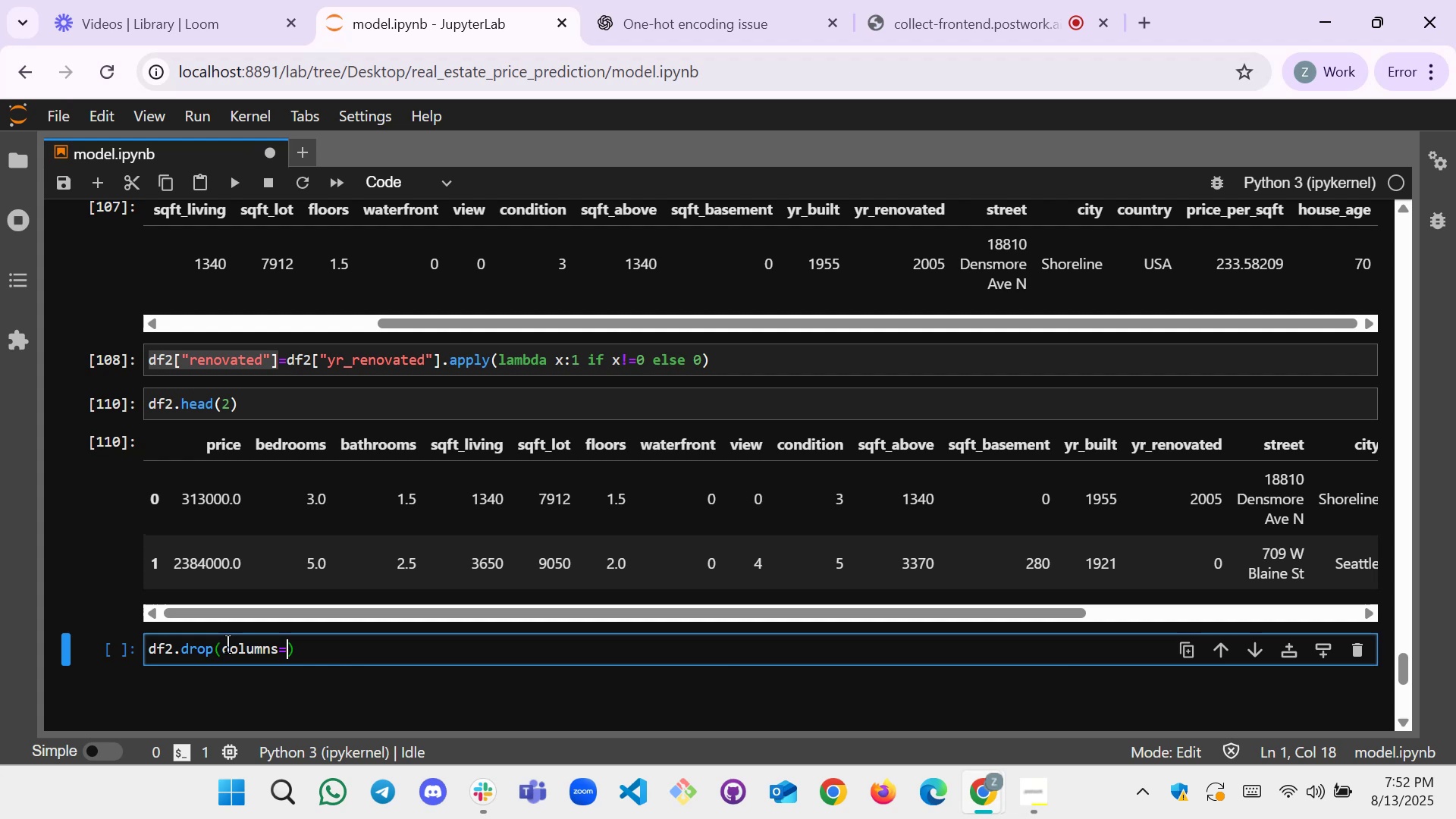 
key(BracketLeft)
 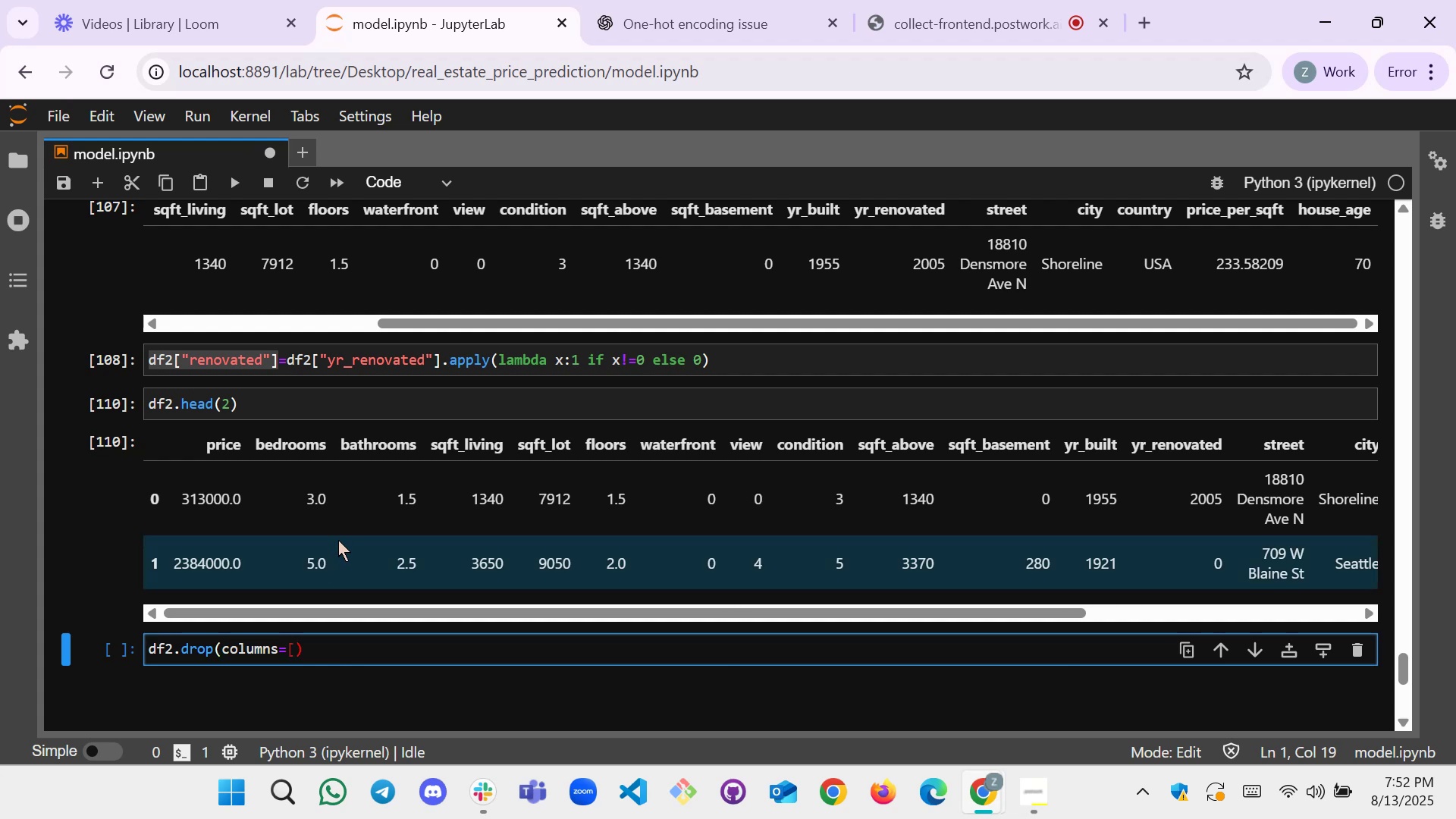 
key(BracketRight)
 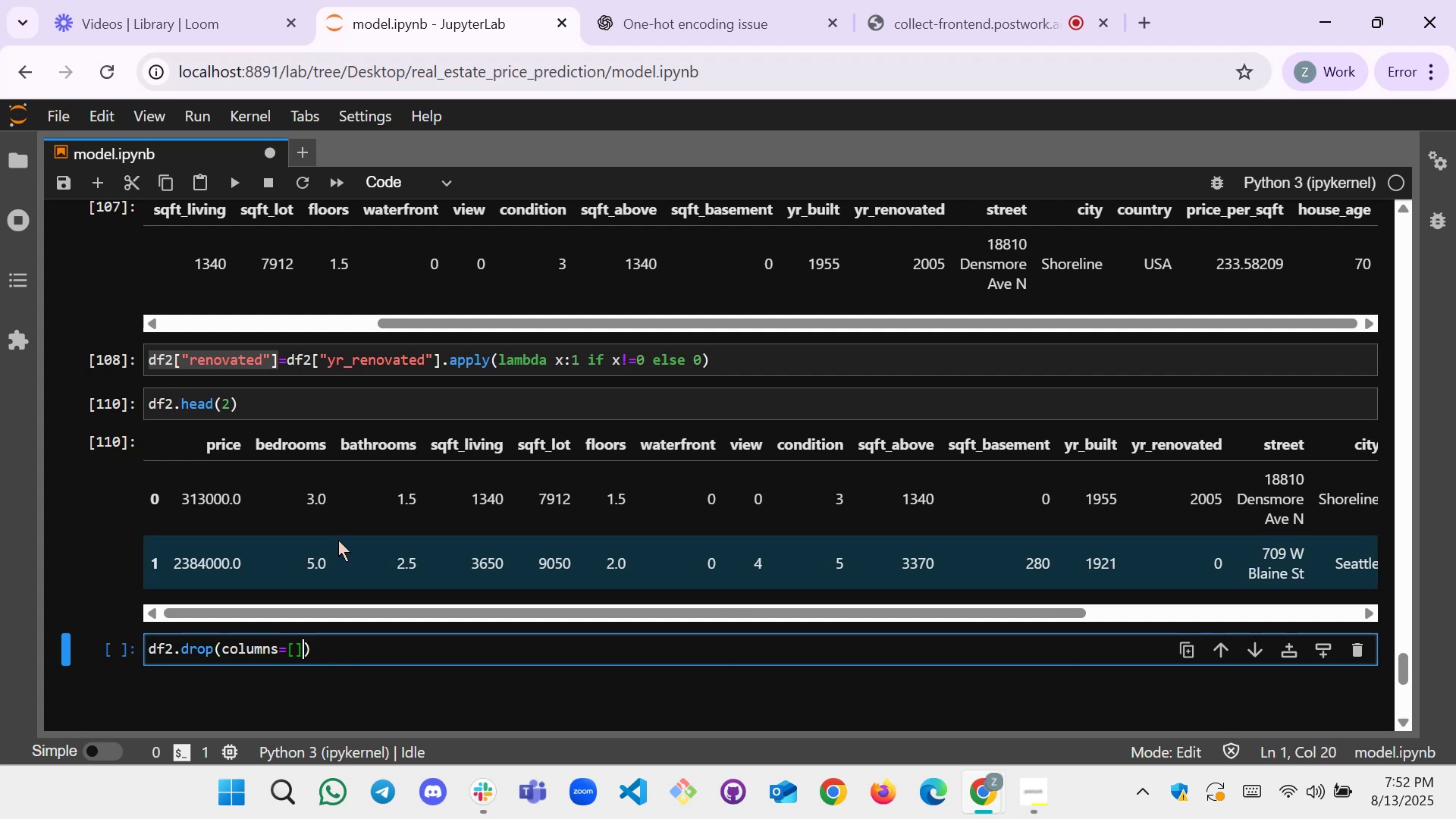 
key(ArrowLeft)
 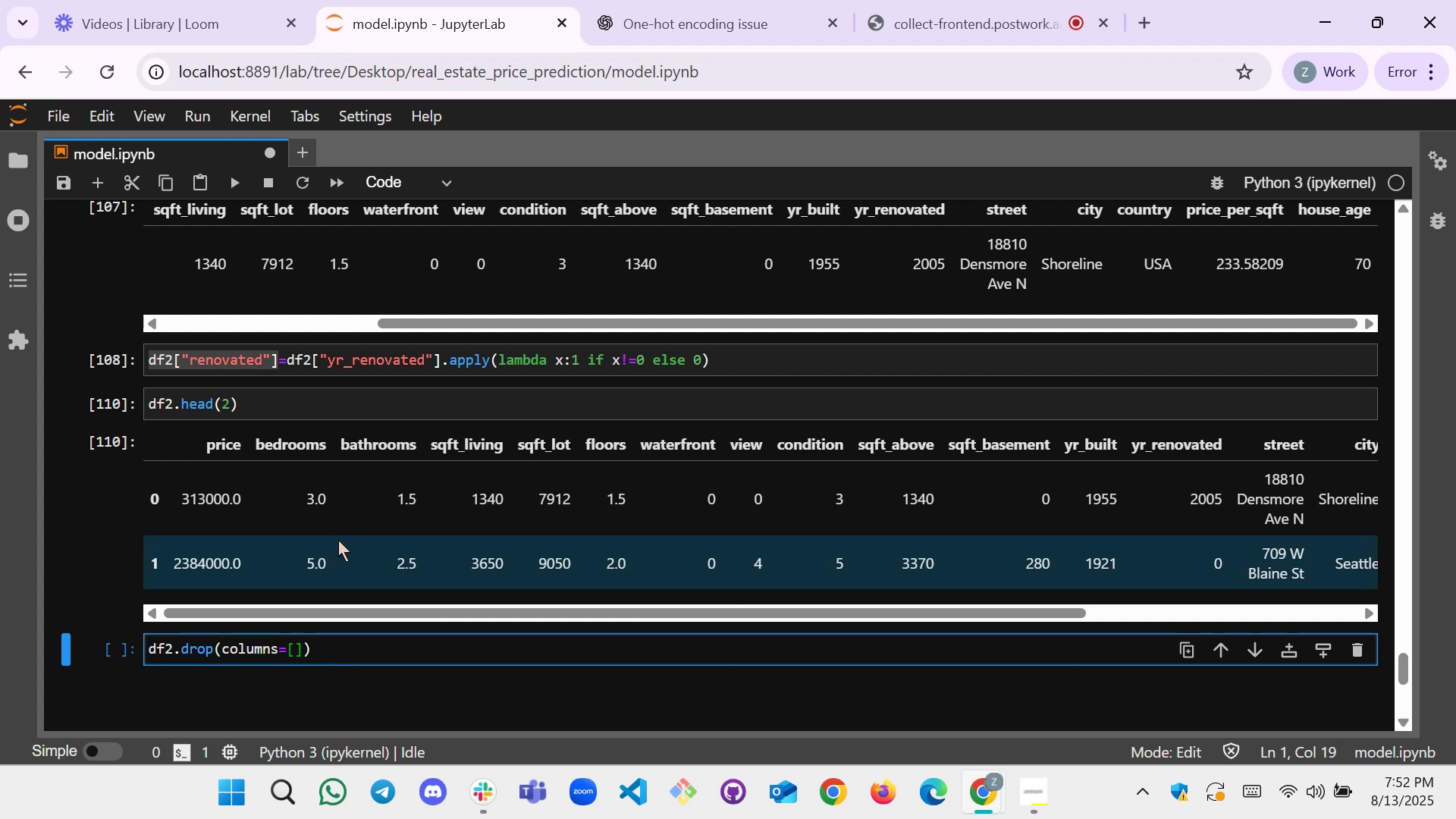 
key(Shift+Quote)
 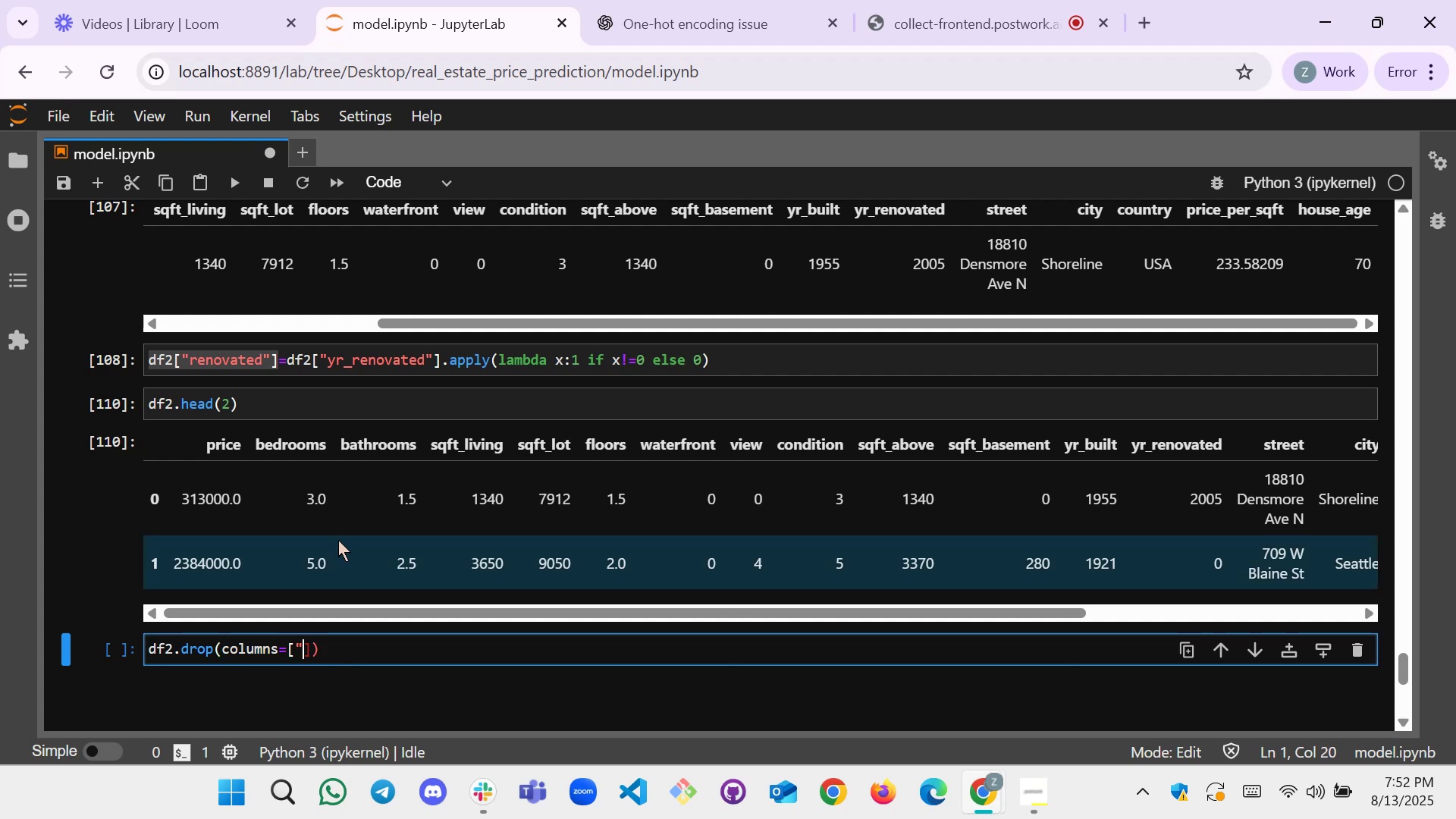 
key(Shift+Quote)
 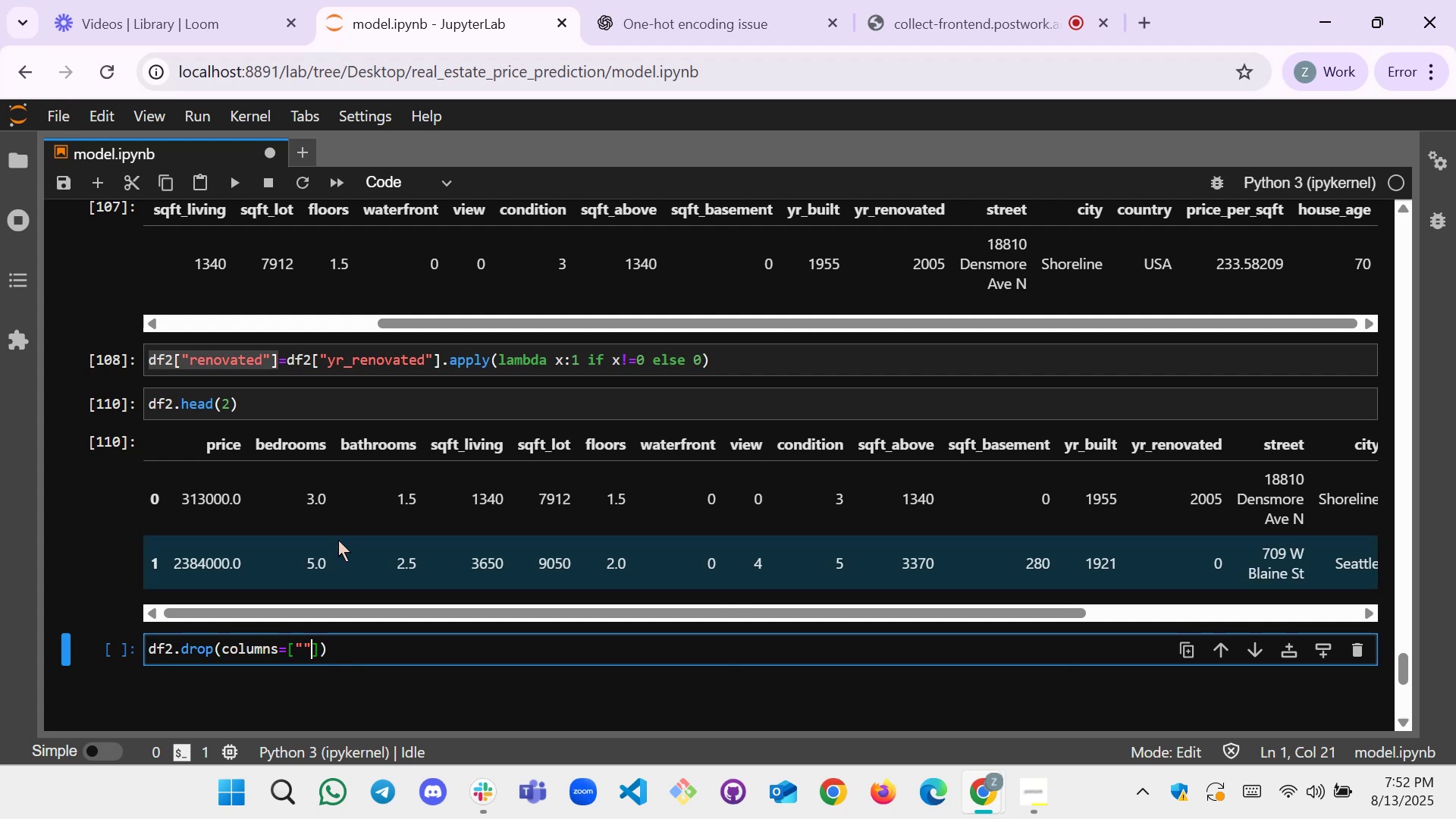 
key(ArrowLeft)
 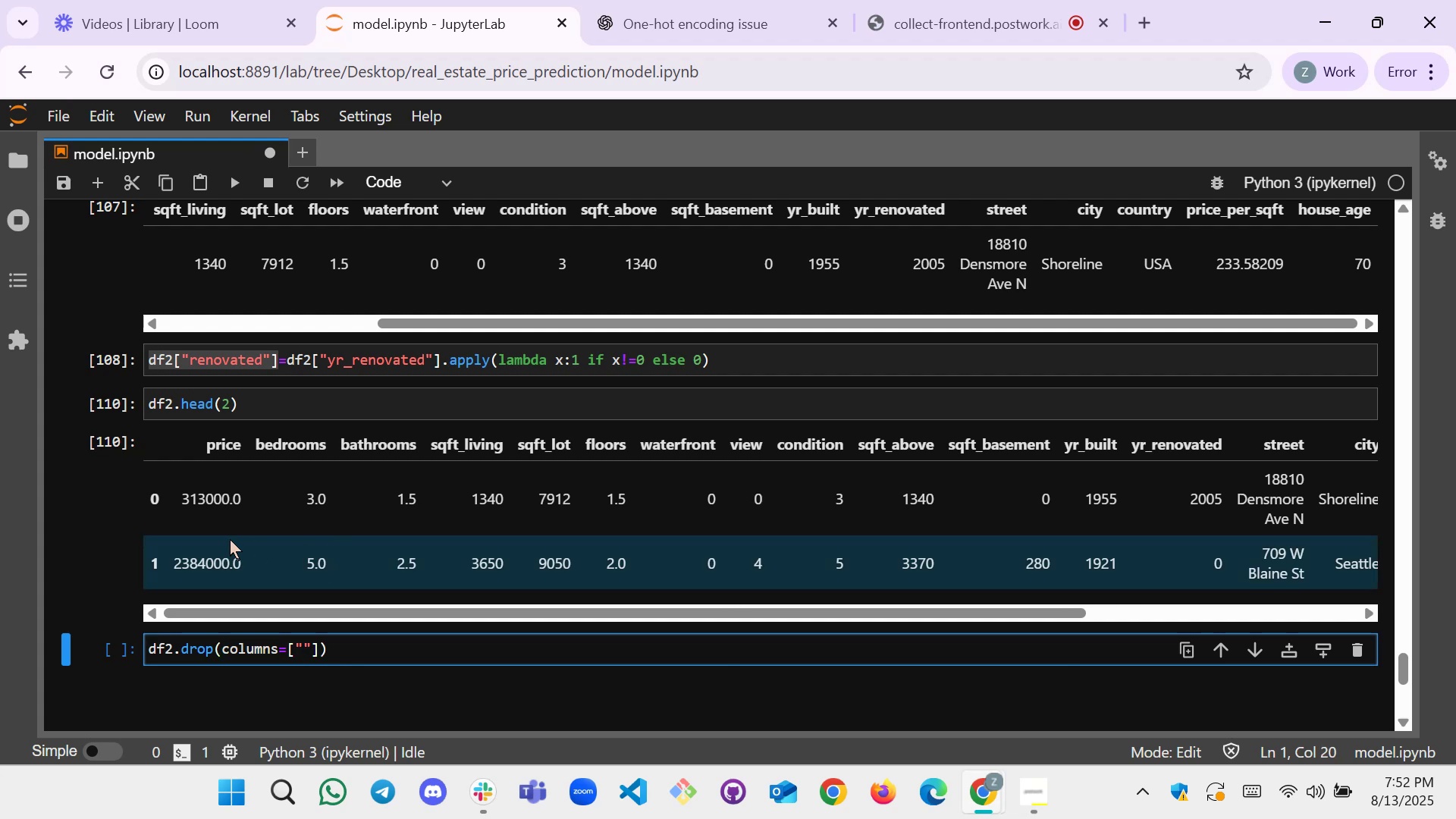 
scroll: coordinate [515, 322], scroll_direction: up, amount: 2.0
 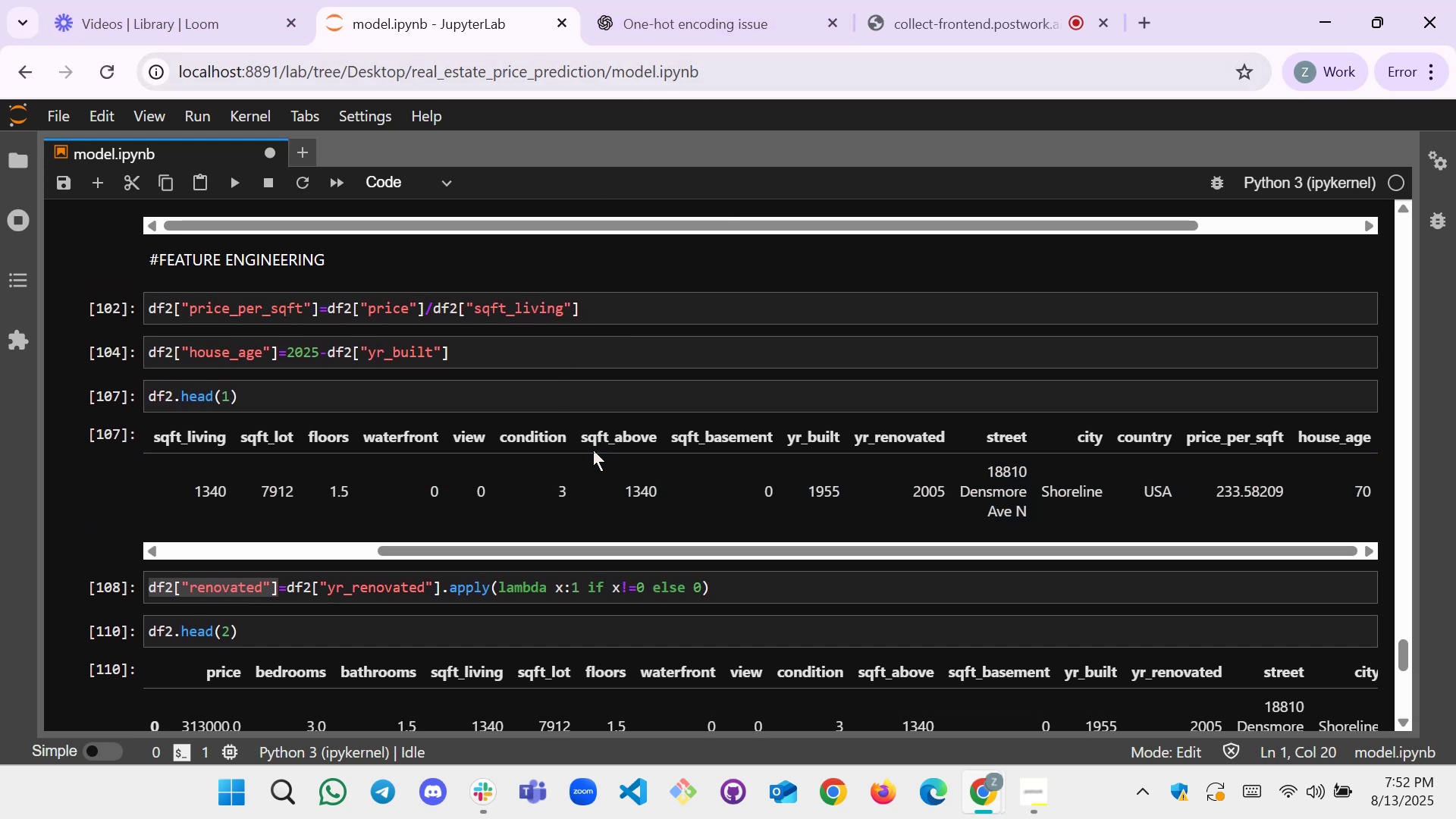 
wait(5.51)
 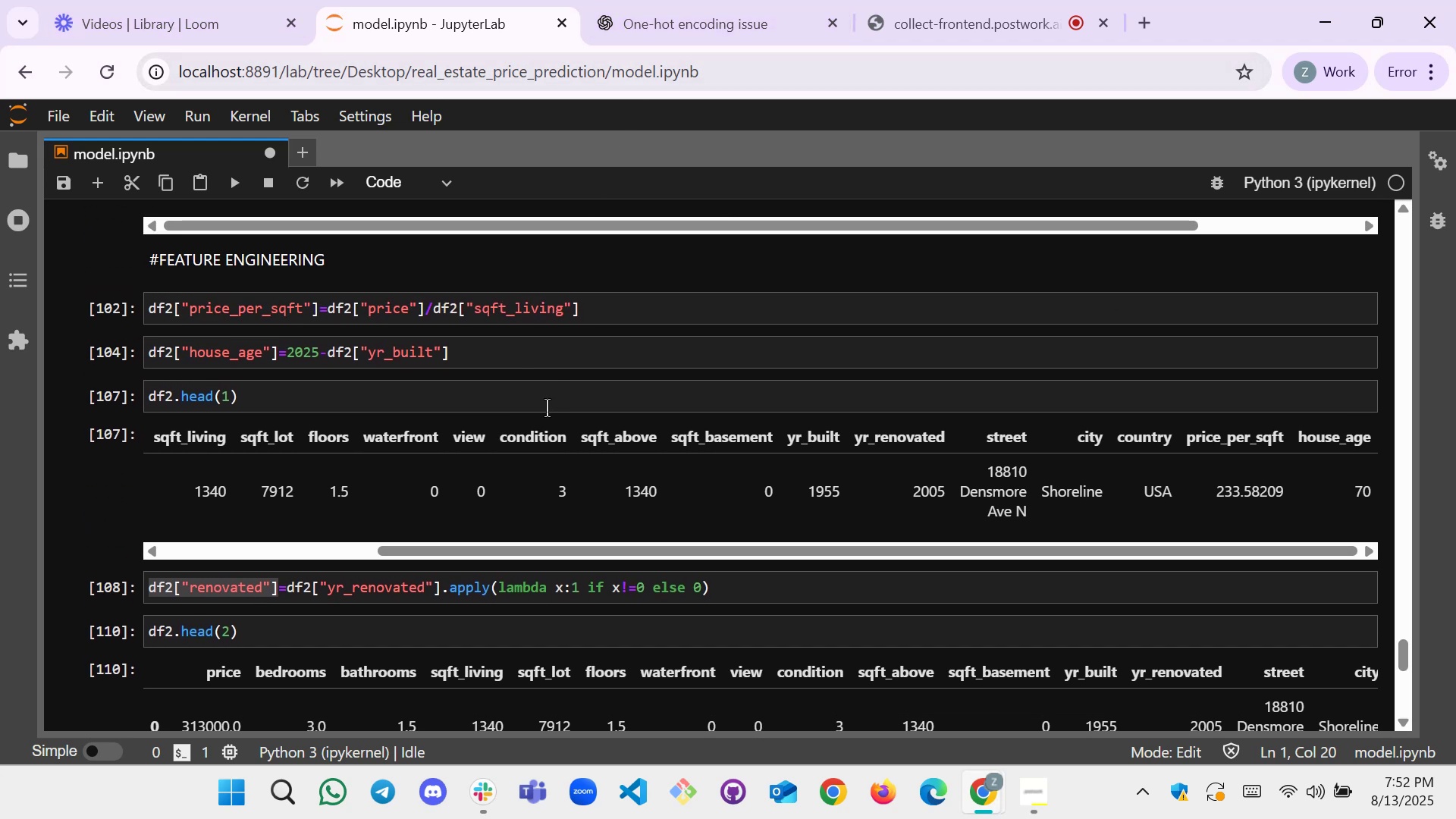 
left_click([704, 0])
 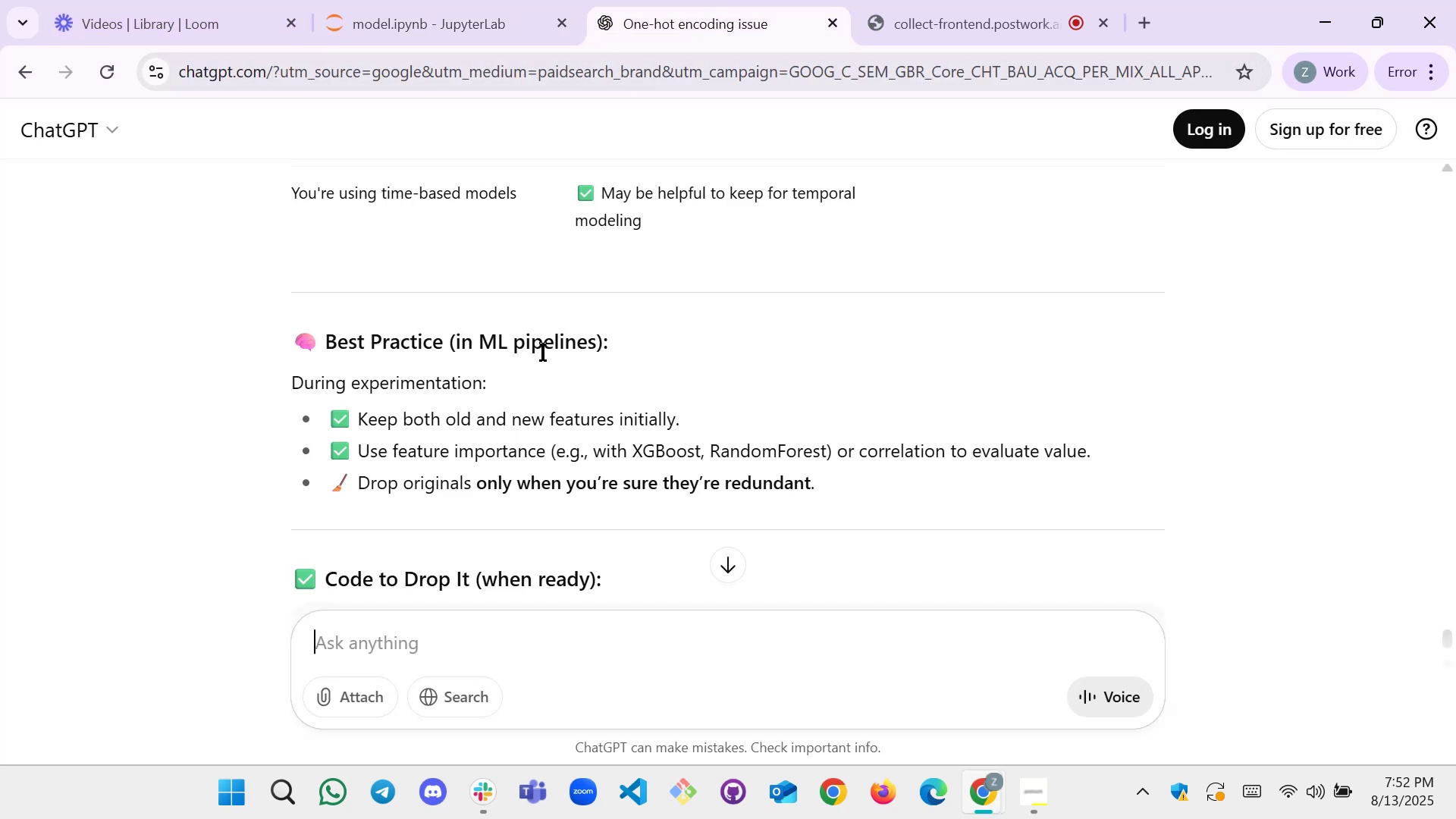 
scroll: coordinate [544, 352], scroll_direction: up, amount: 2.0
 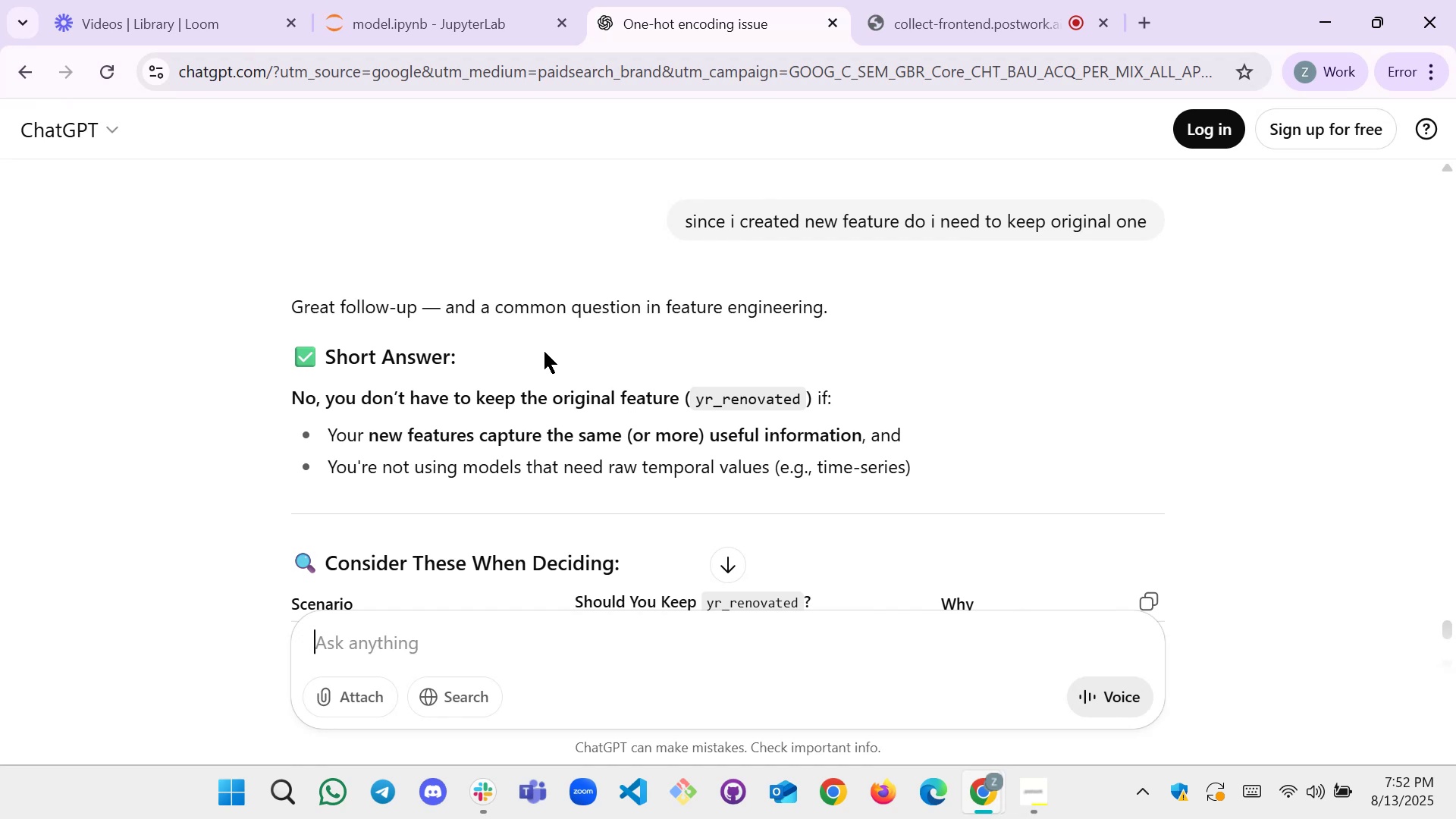 
scroll: coordinate [610, 413], scroll_direction: down, amount: 10.0
 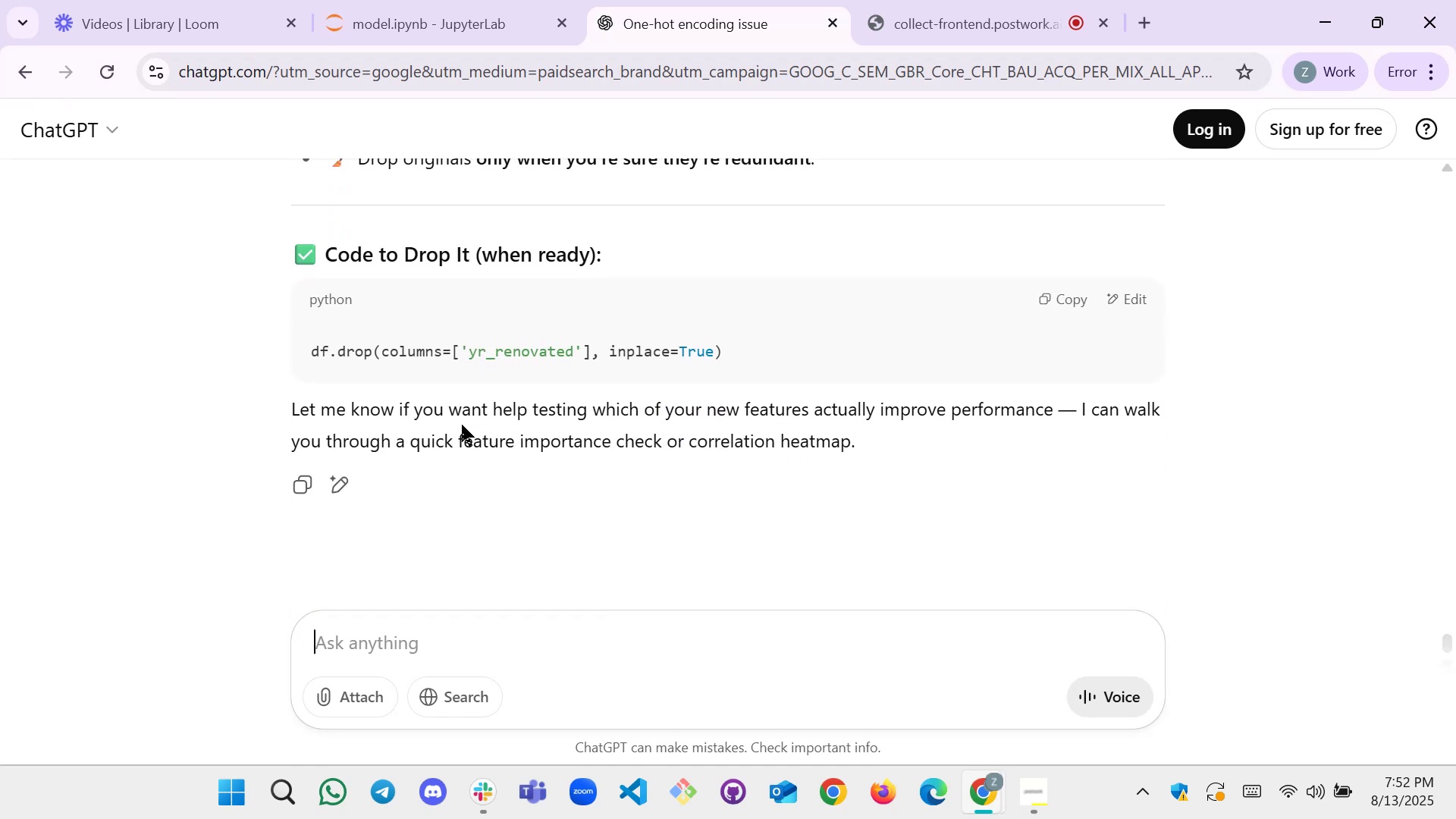 
scroll: coordinate [517, 414], scroll_direction: up, amount: 3.0
 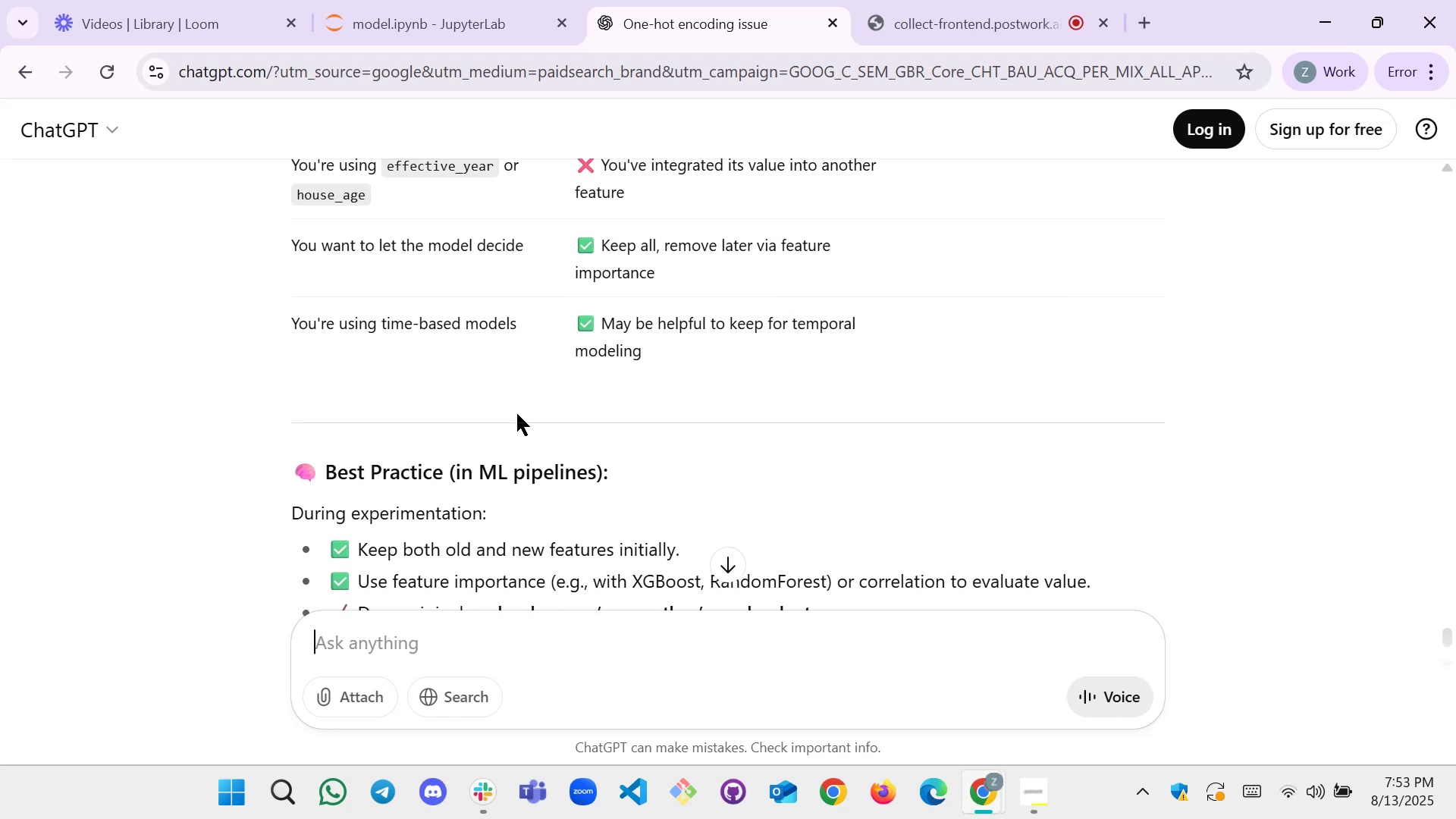 
scroll: coordinate [517, 414], scroll_direction: down, amount: 1.0
 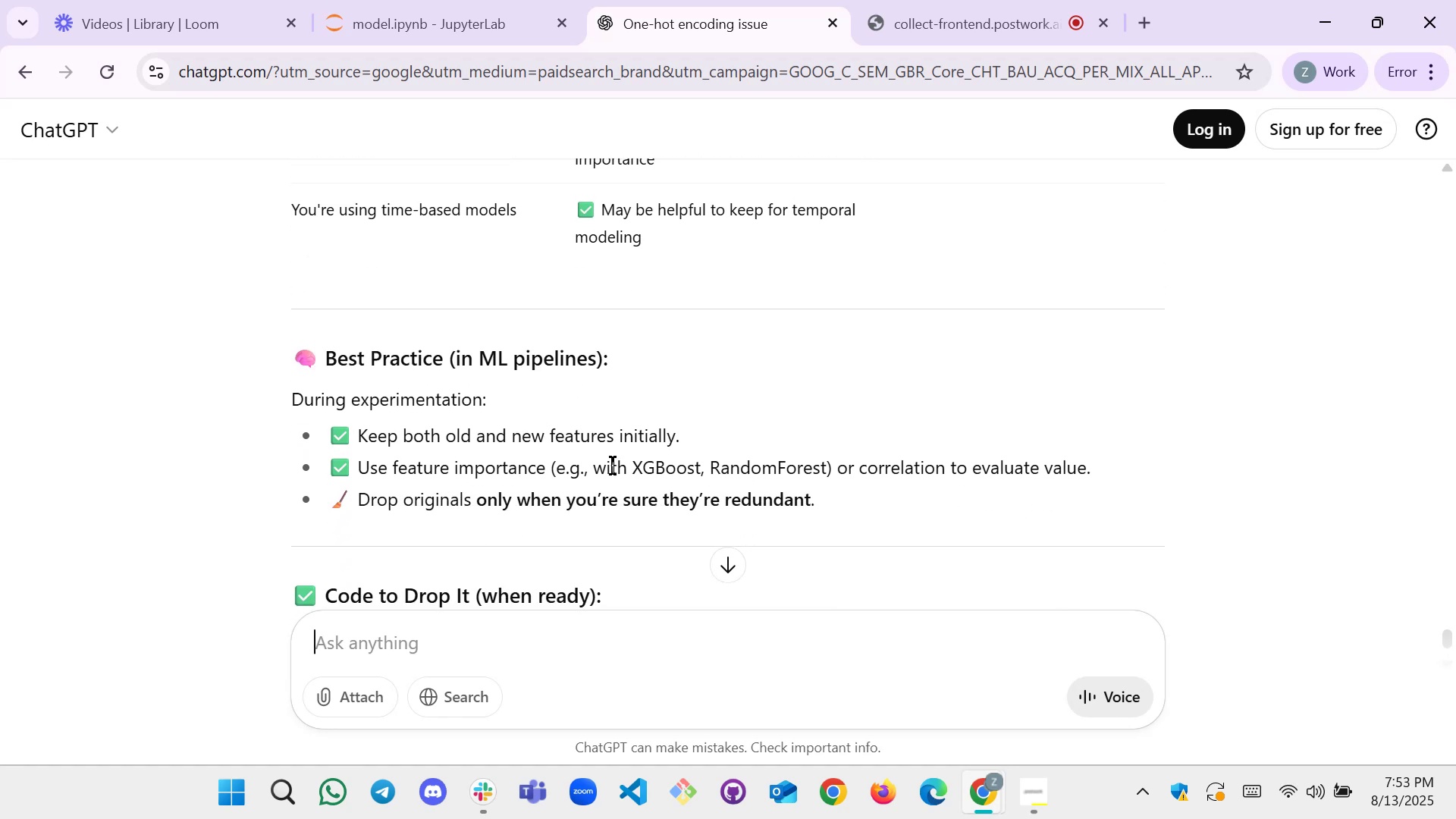 
wait(11.38)
 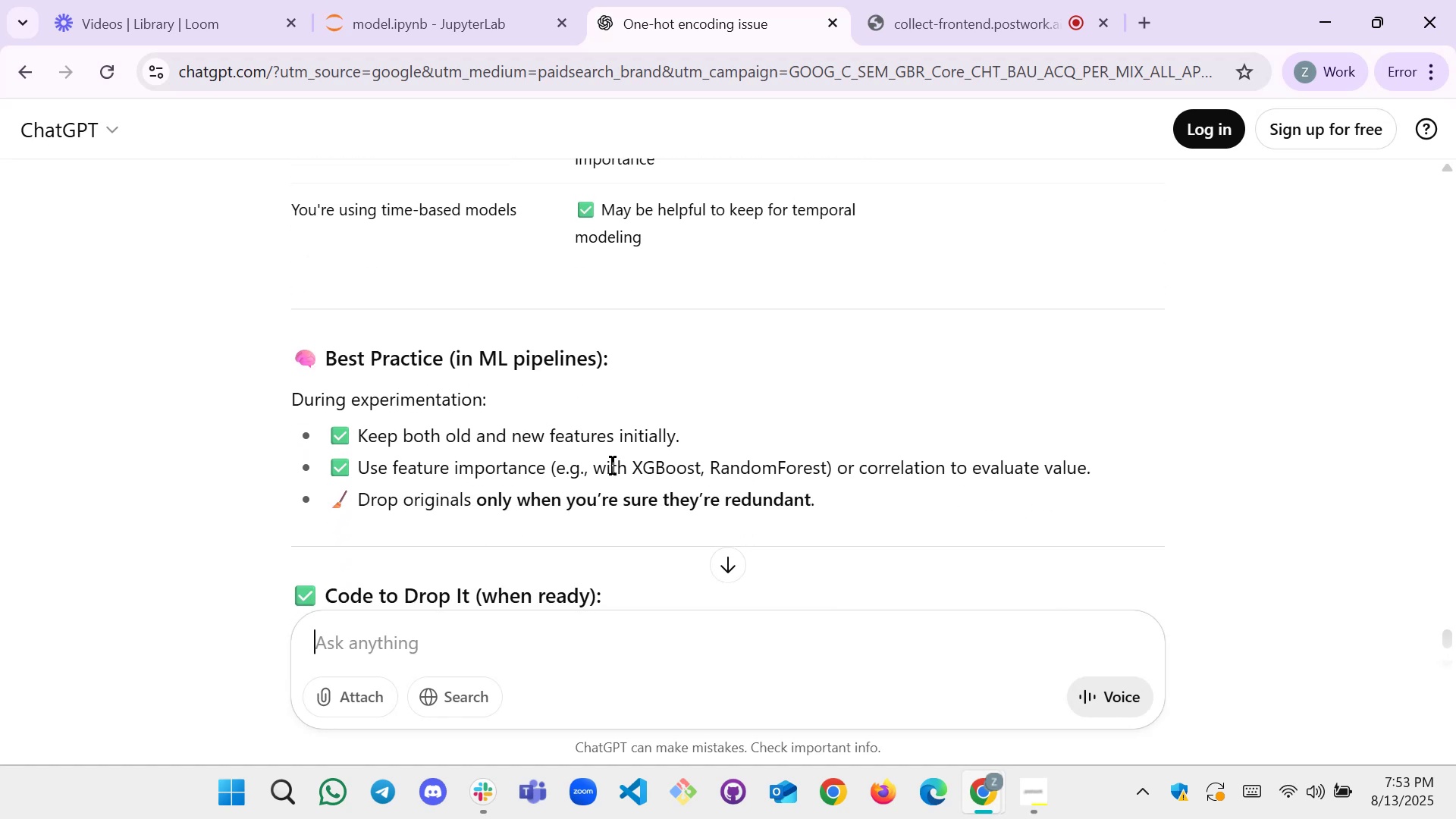 
left_click([513, 0])
 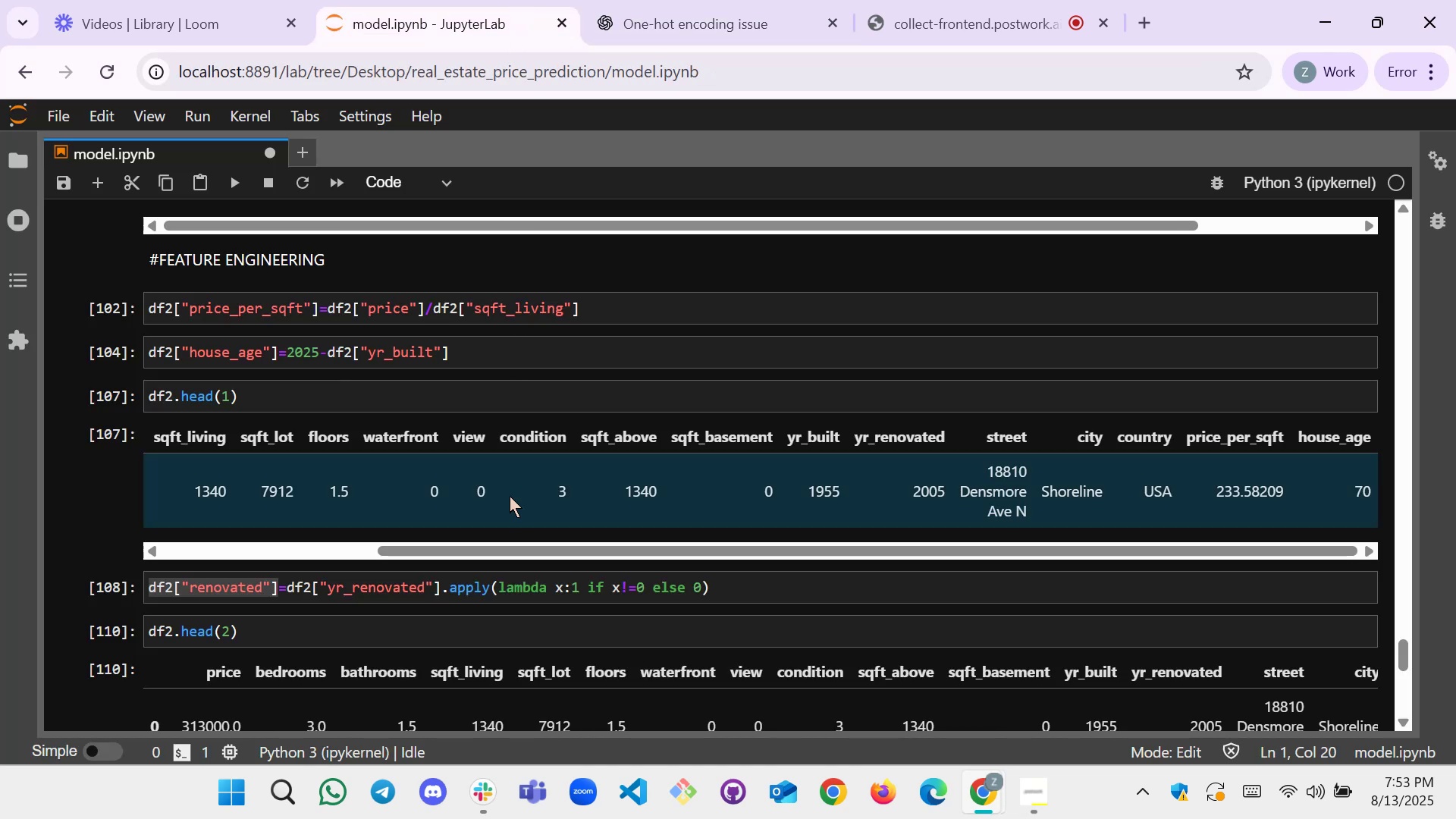 
wait(8.22)
 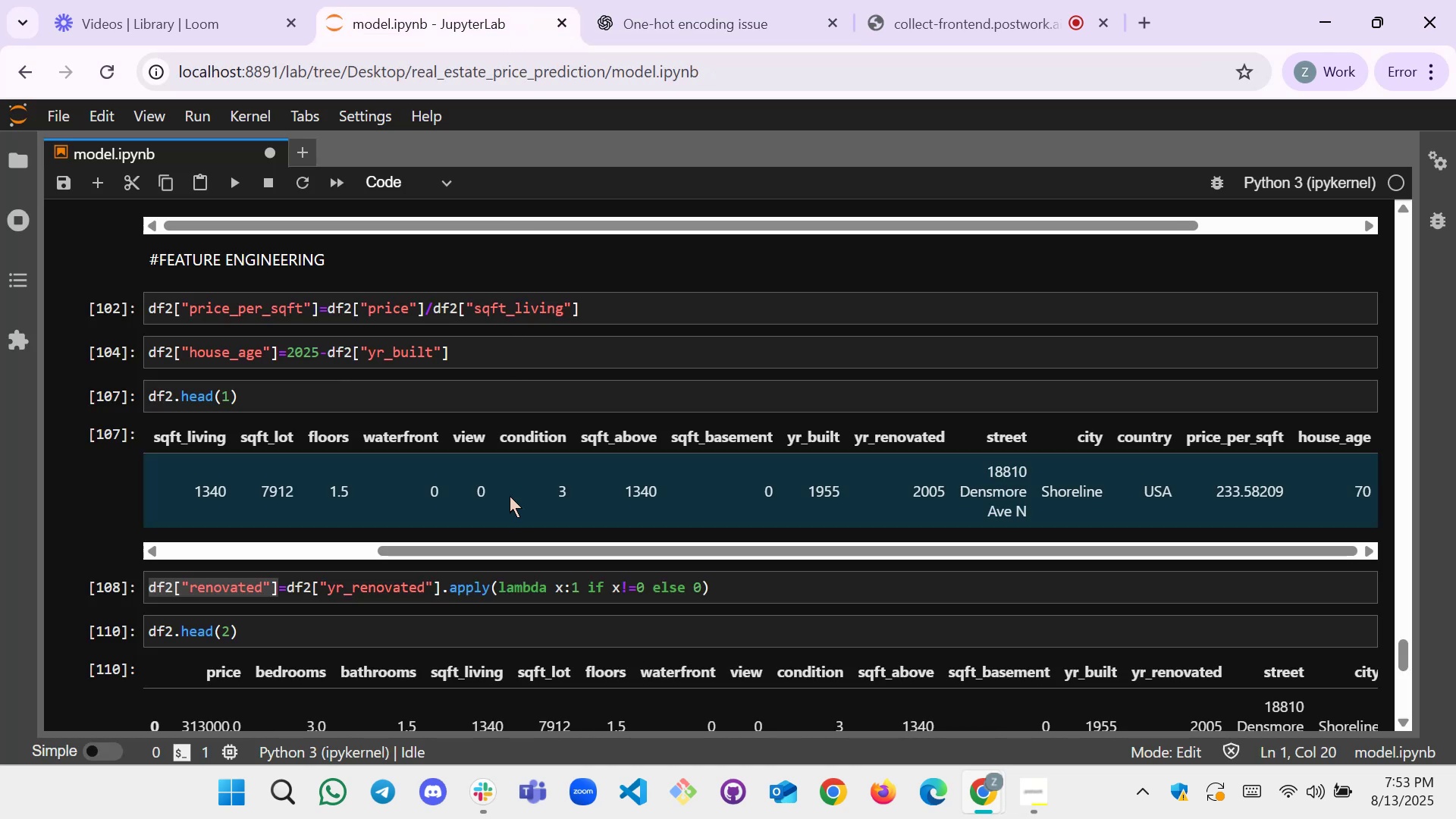 
scroll: coordinate [365, 506], scroll_direction: down, amount: 8.0
 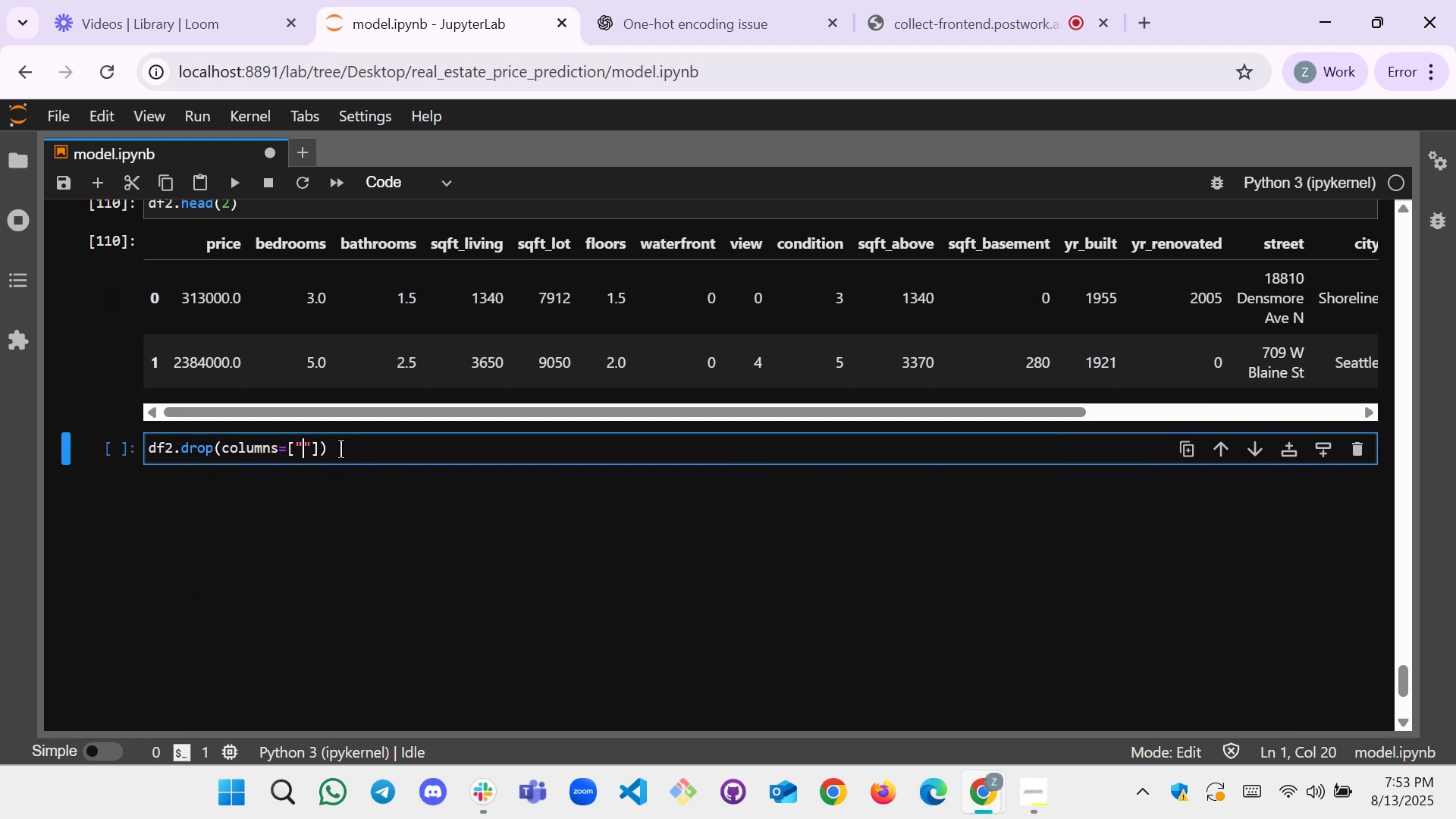 
wait(8.43)
 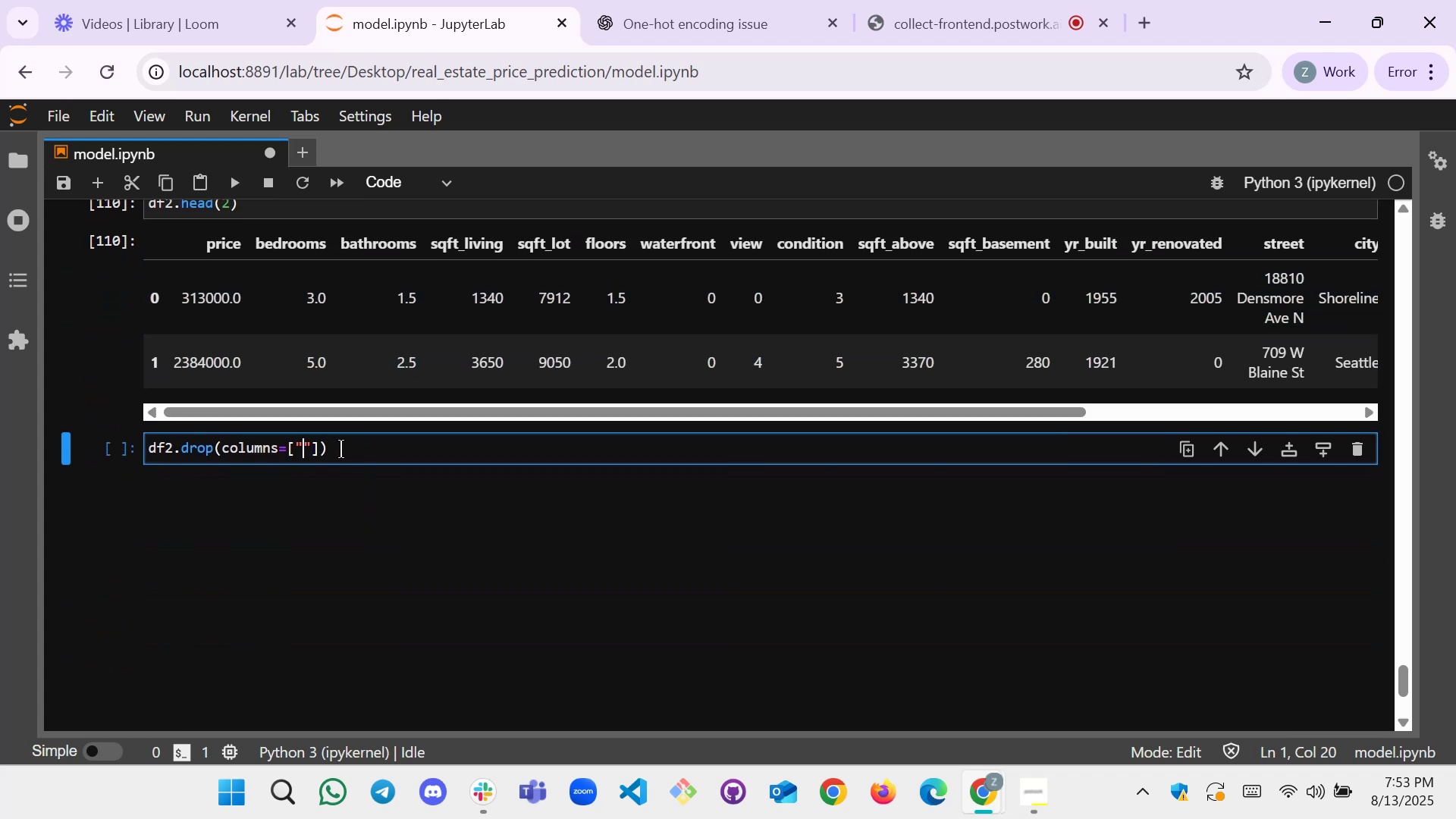 
type(yr_)
 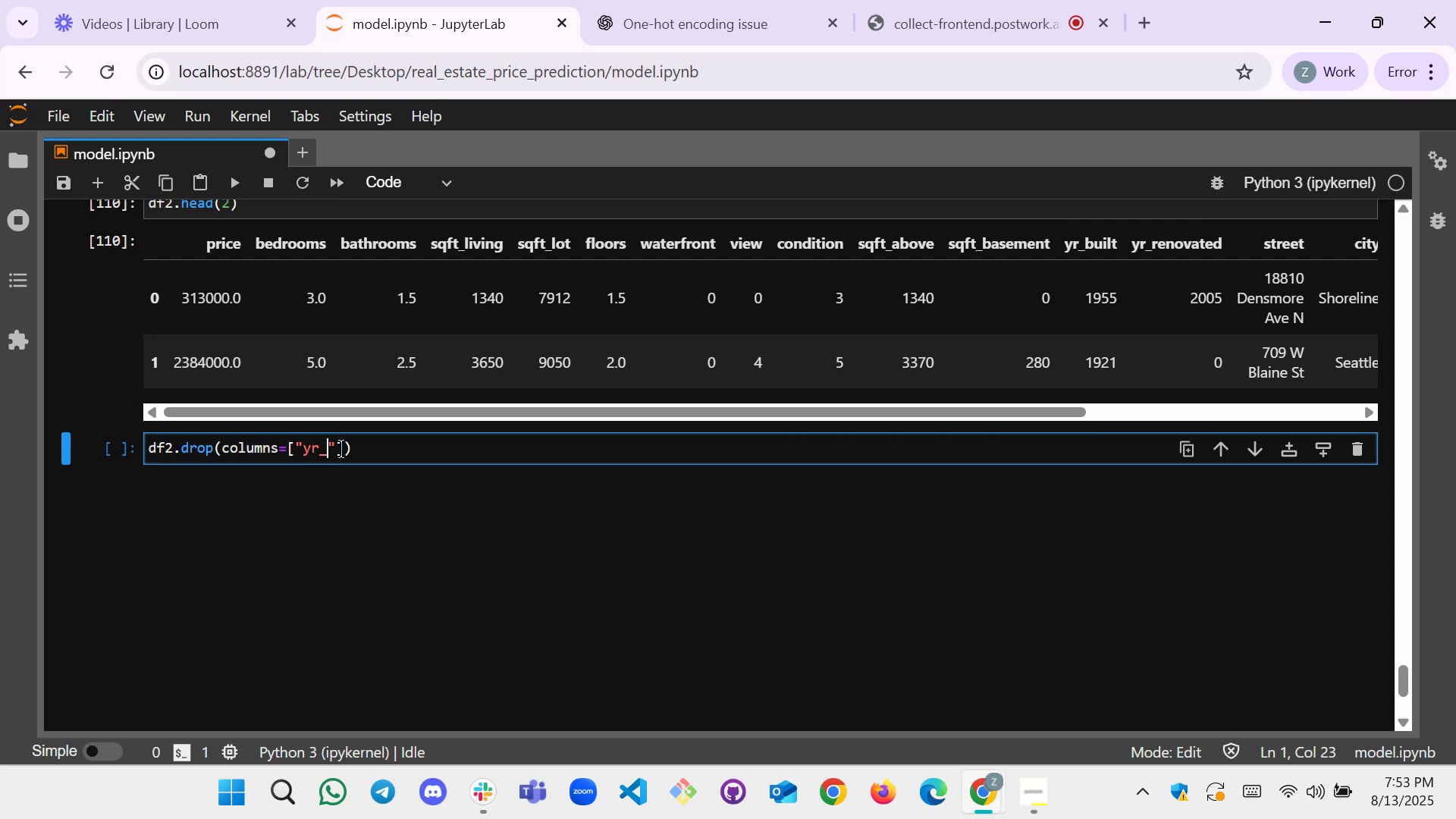 
scroll: coordinate [451, 345], scroll_direction: up, amount: 3.0
 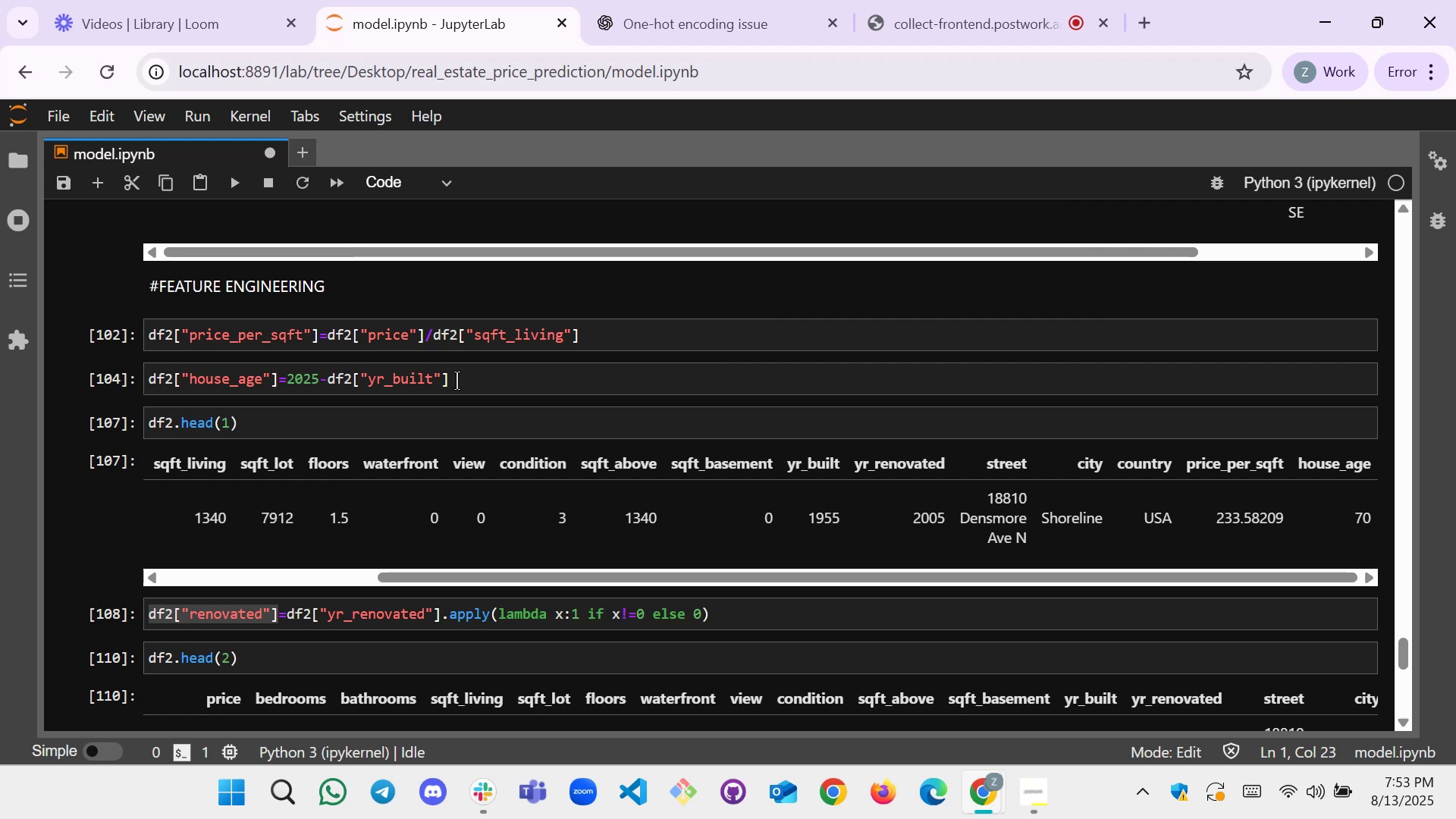 
wait(5.56)
 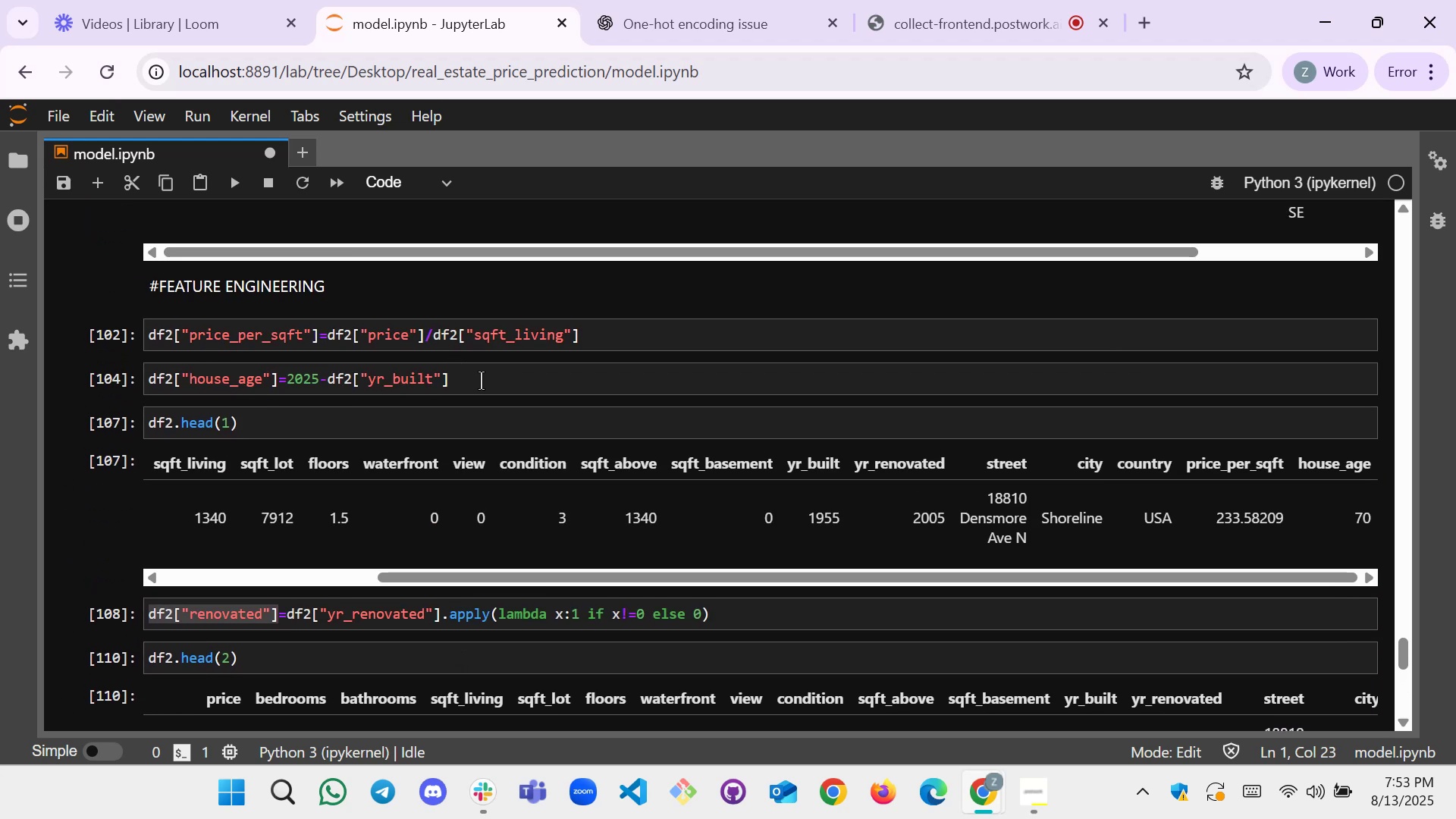 
scroll: coordinate [457, 381], scroll_direction: down, amount: 4.0
 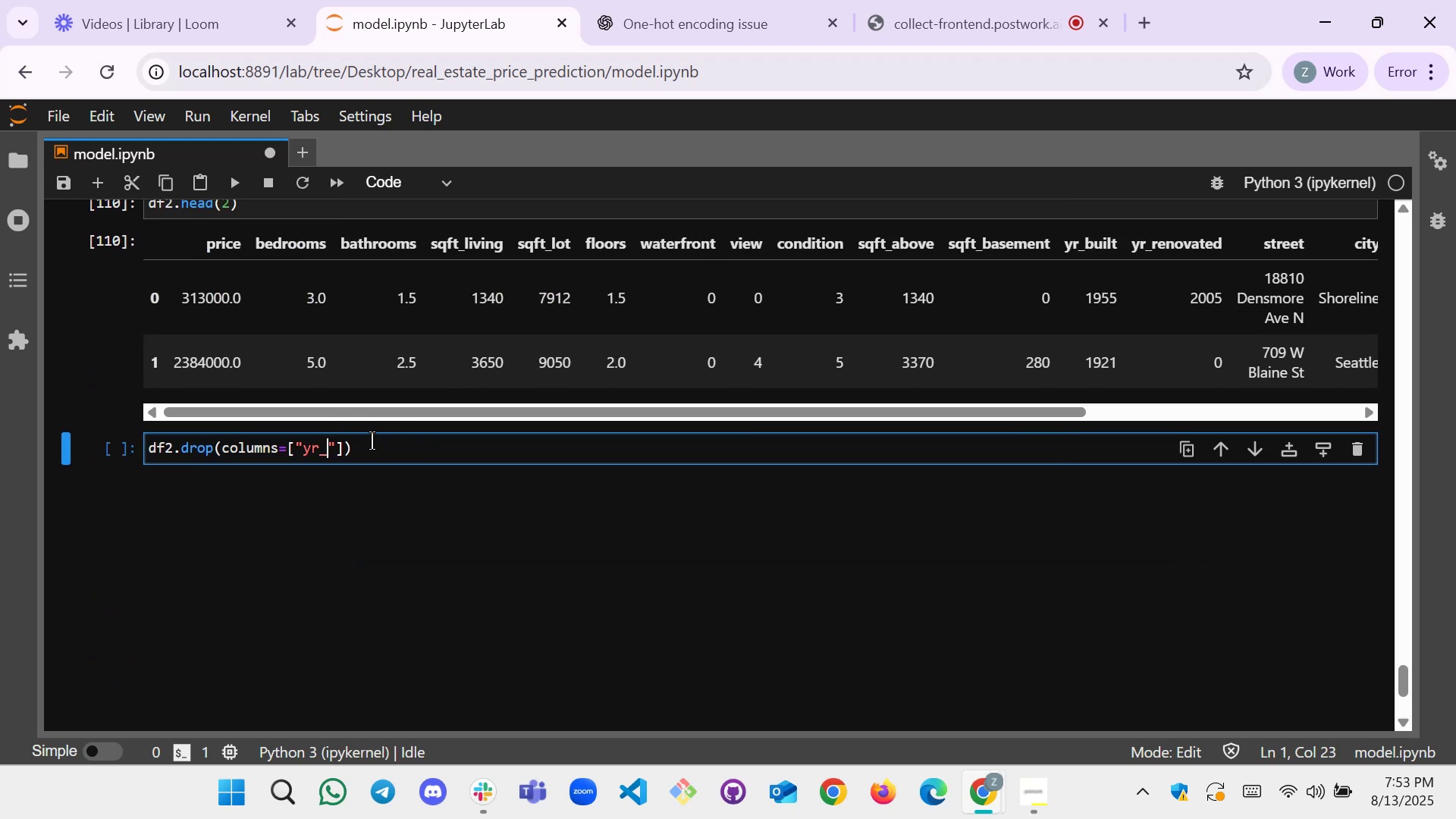 
type(build)
 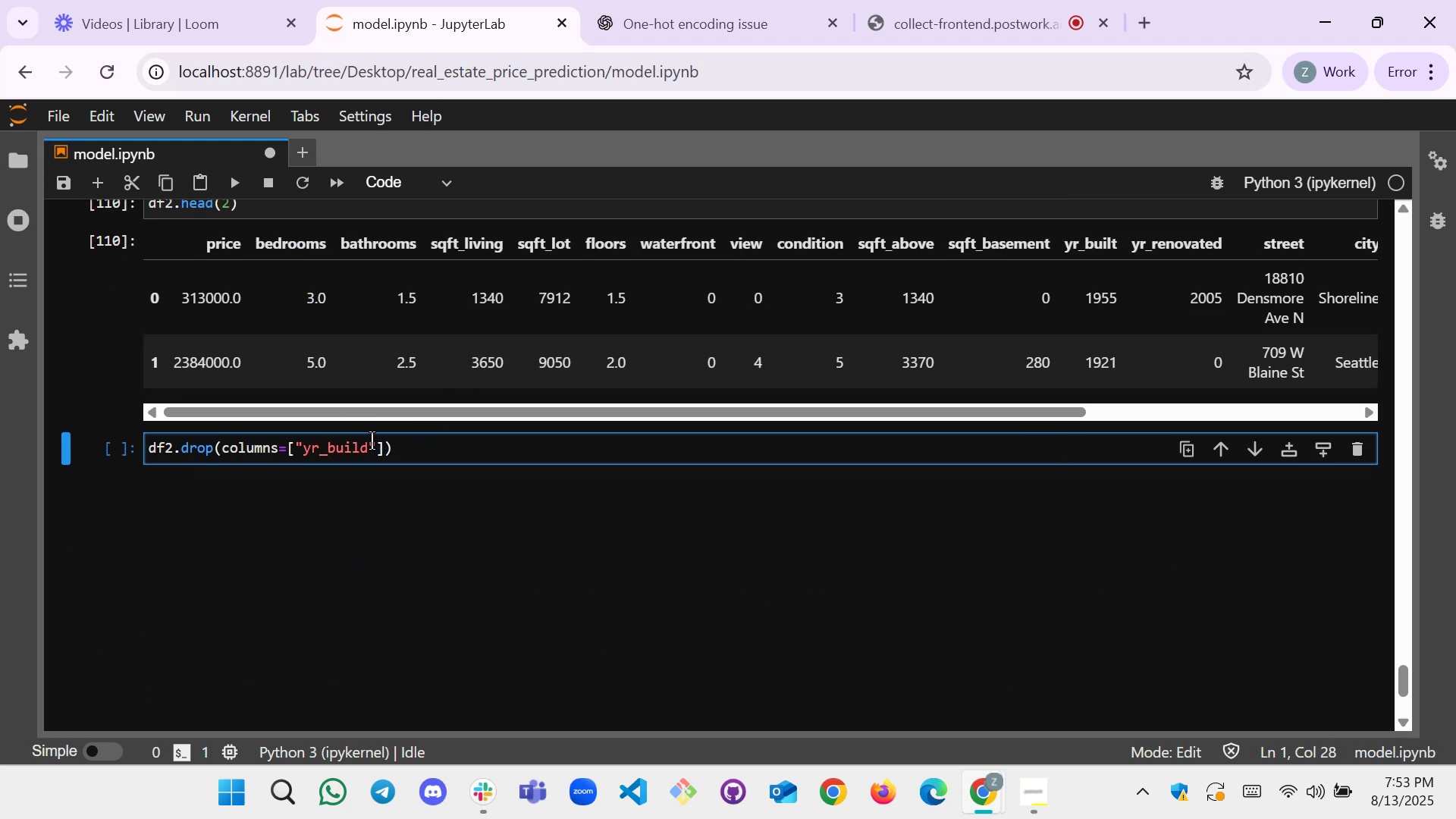 
key(ArrowRight)
 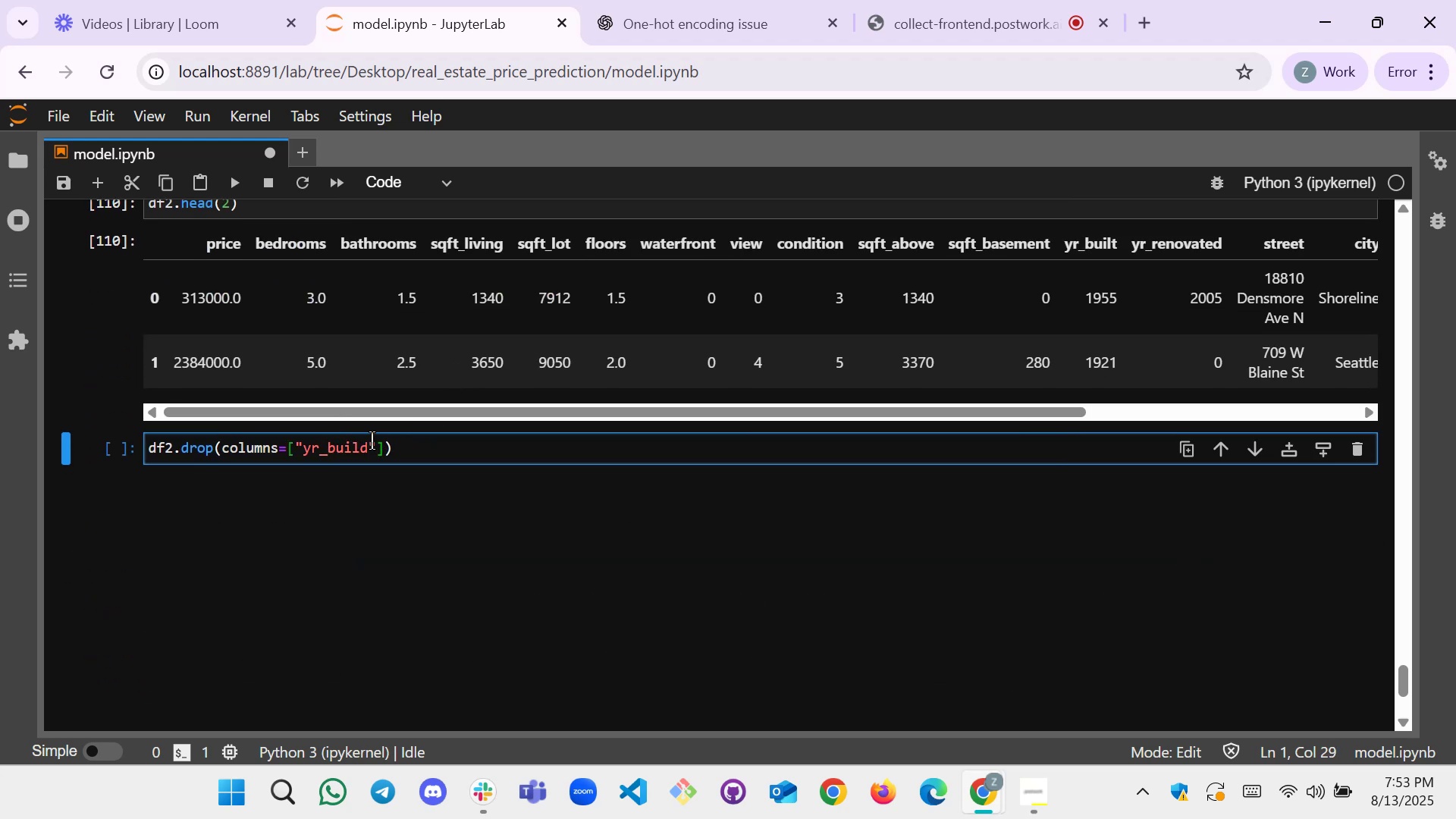 
key(Comma)
 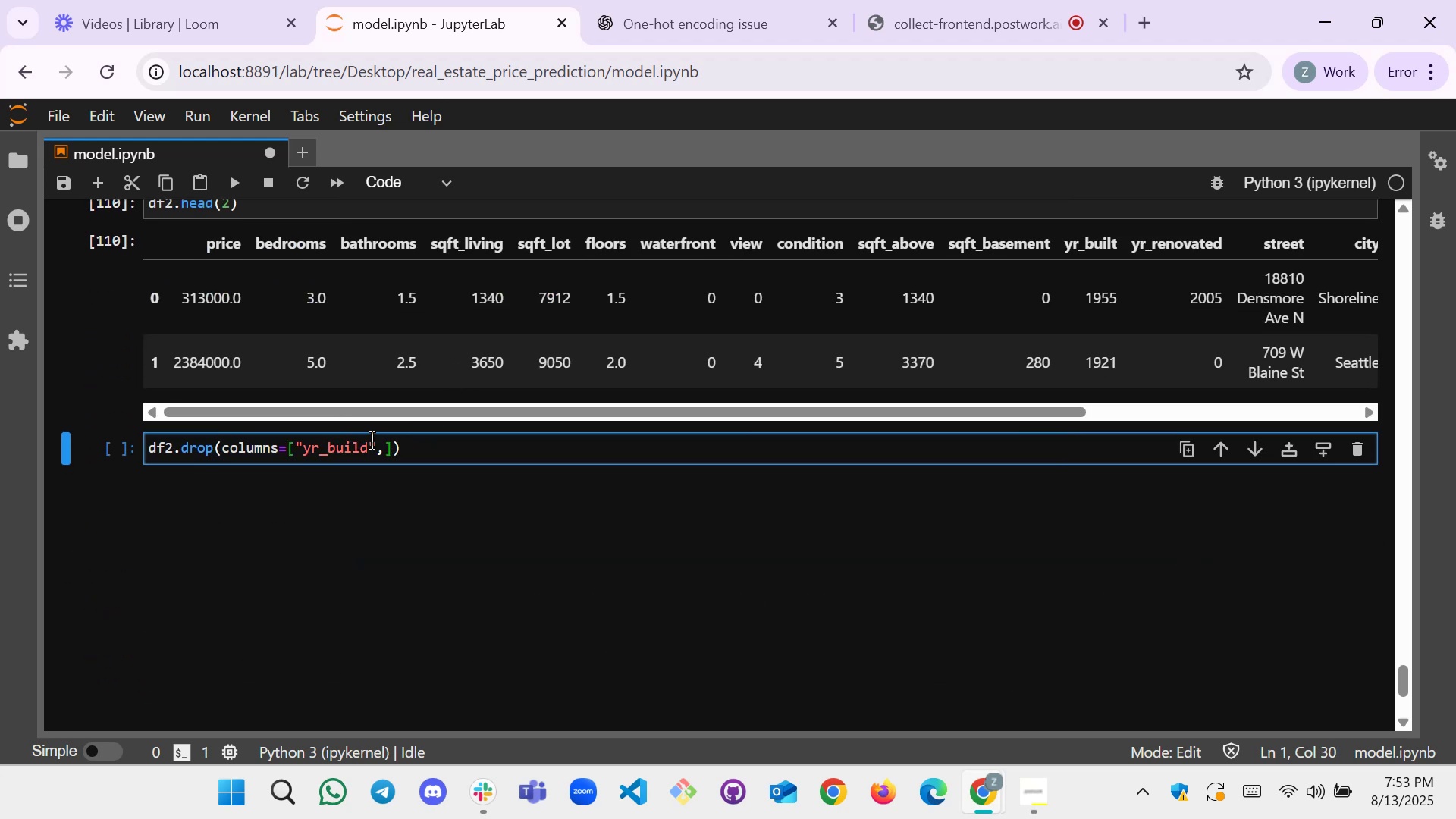 
key(Shift+Semicolon)
 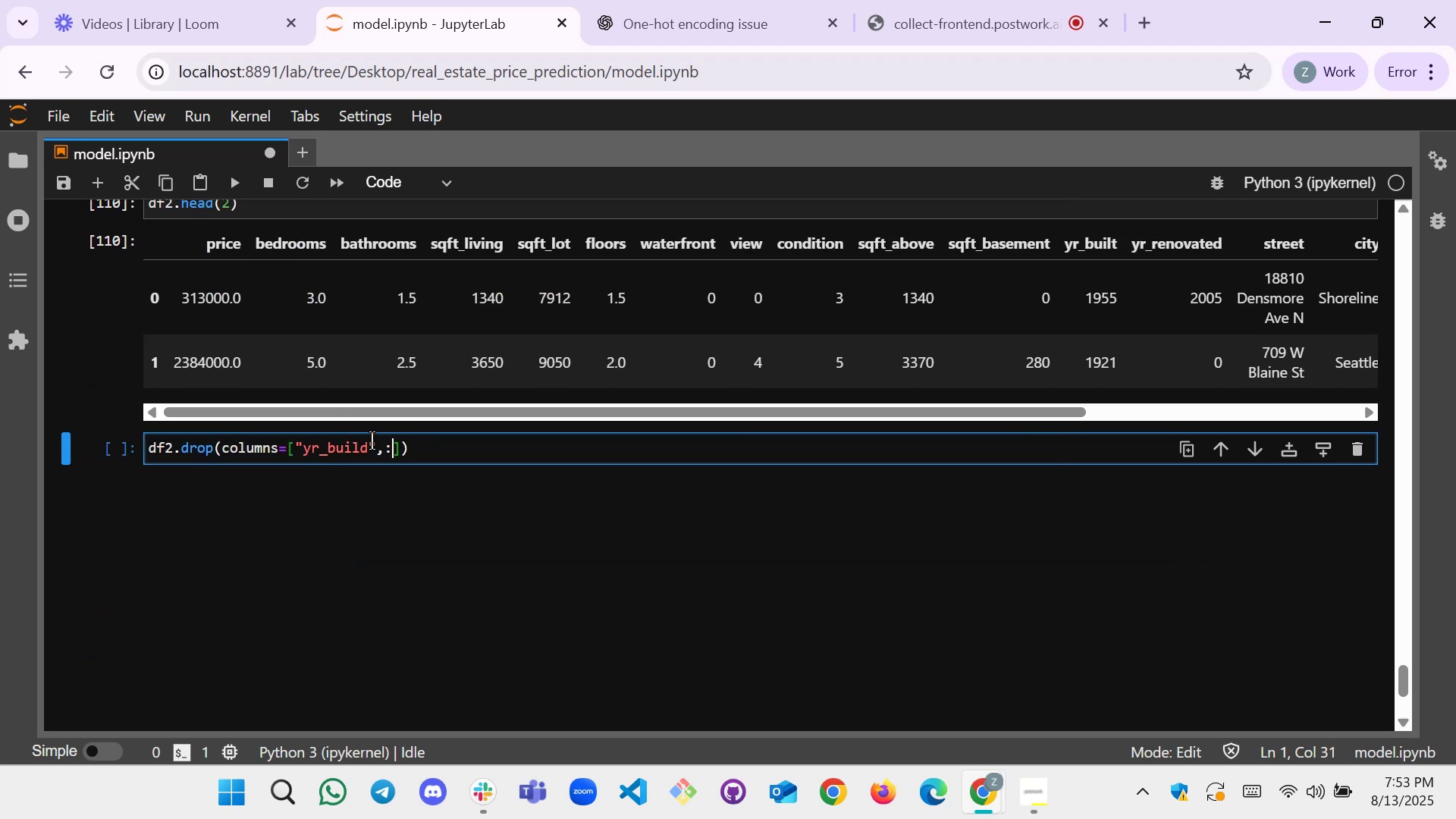 
key(Backspace)
 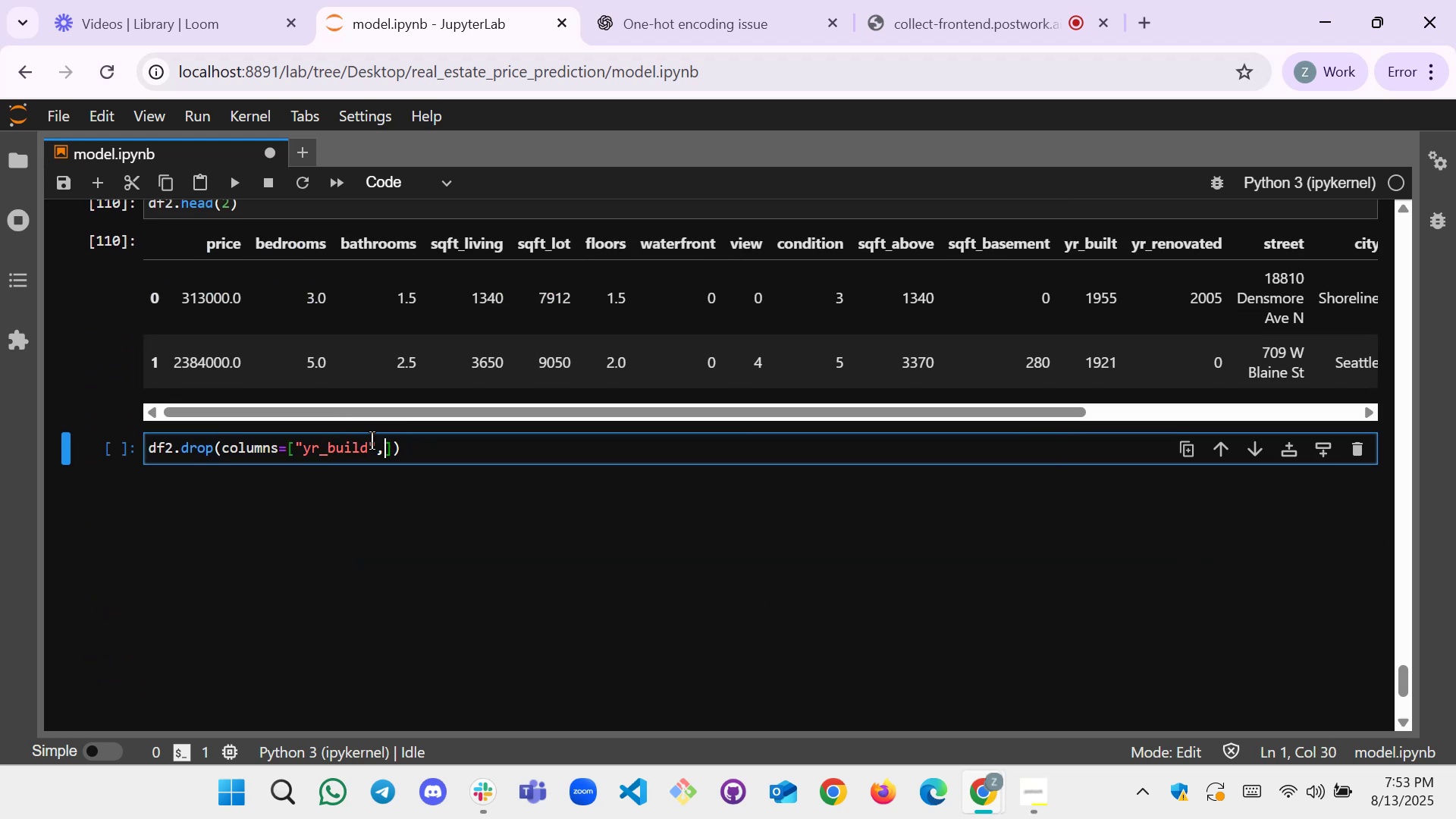 
key(Shift+Quote)
 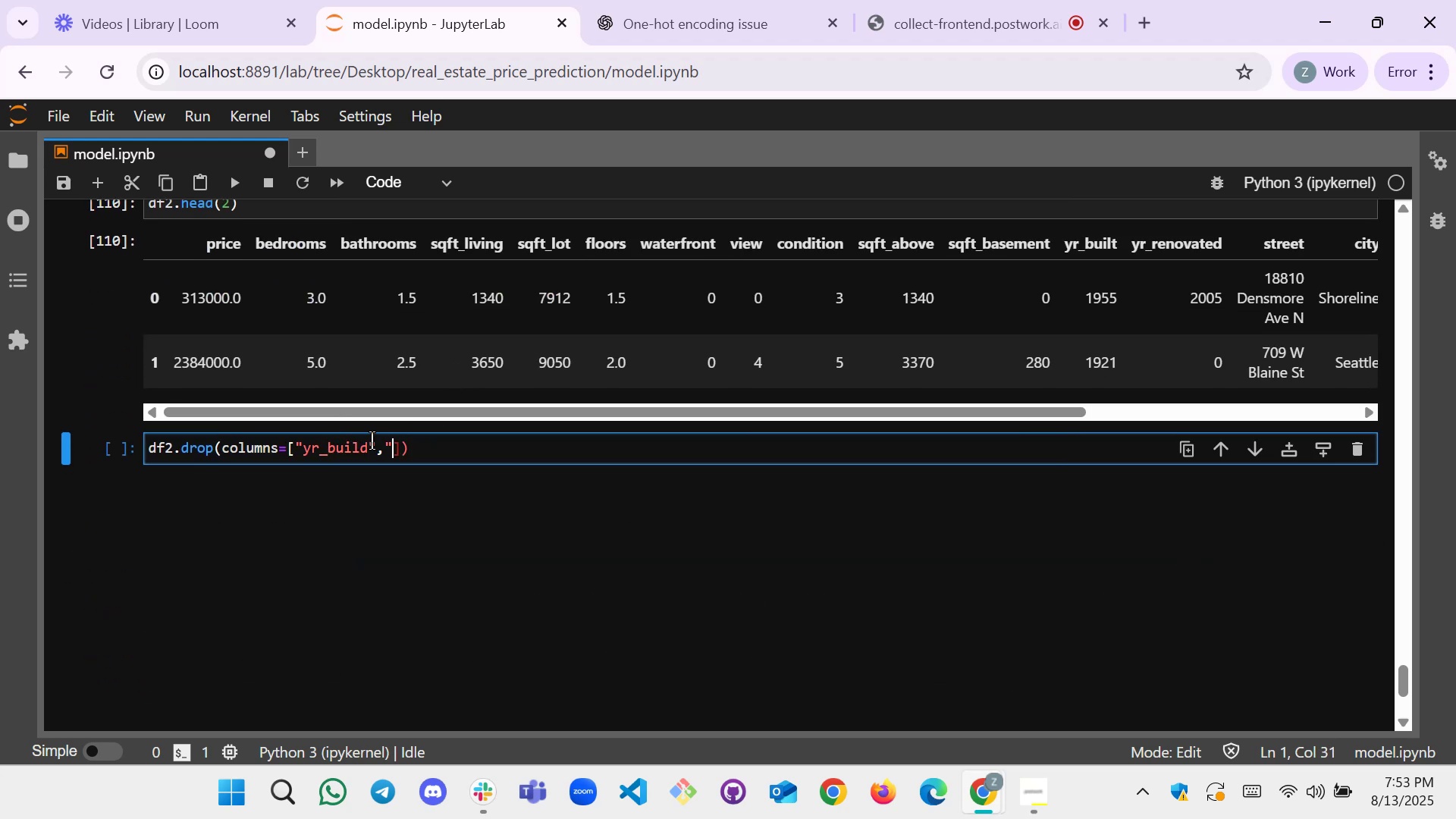 
key(Shift+Quote)
 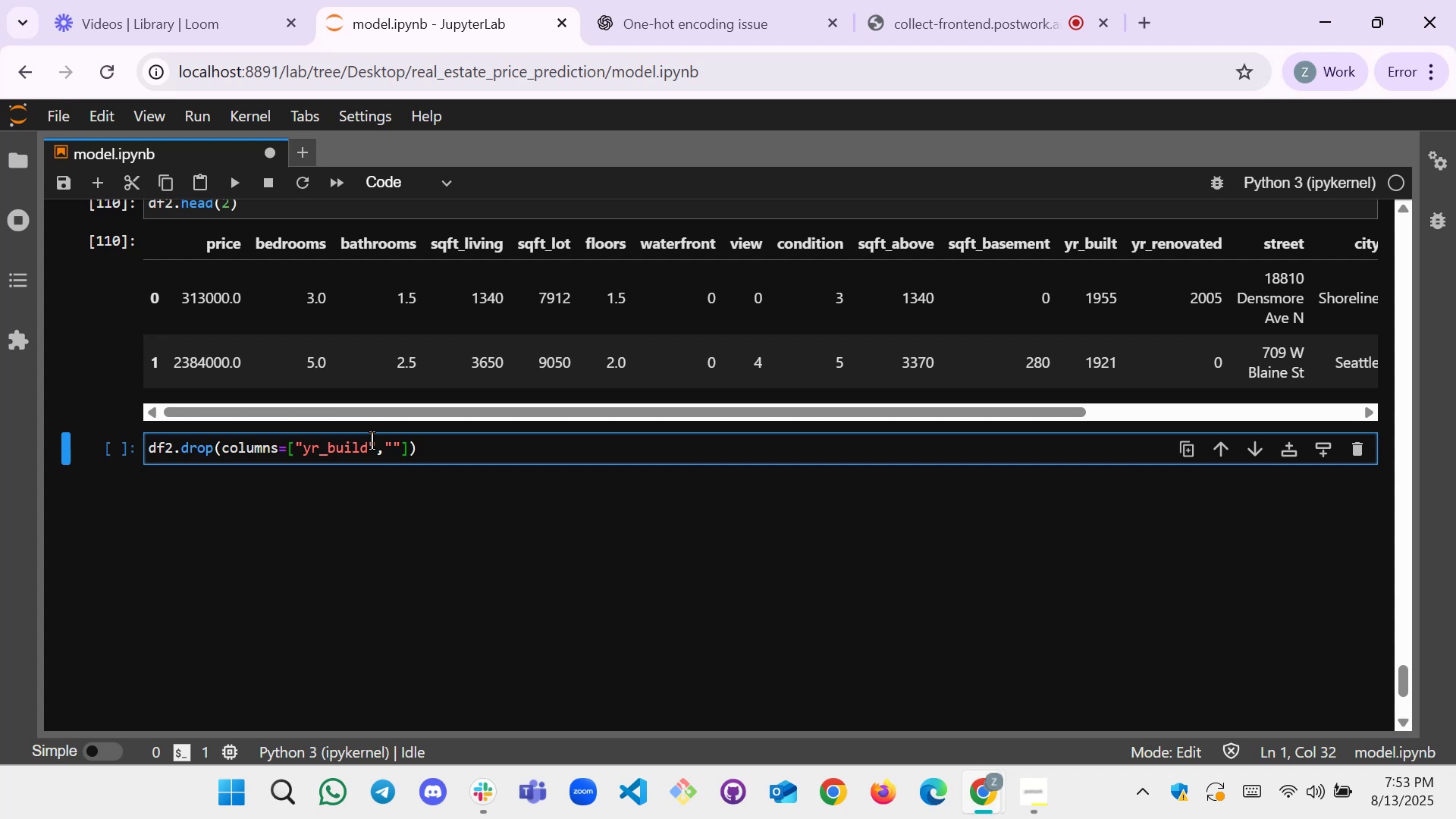 
key(ArrowLeft)
 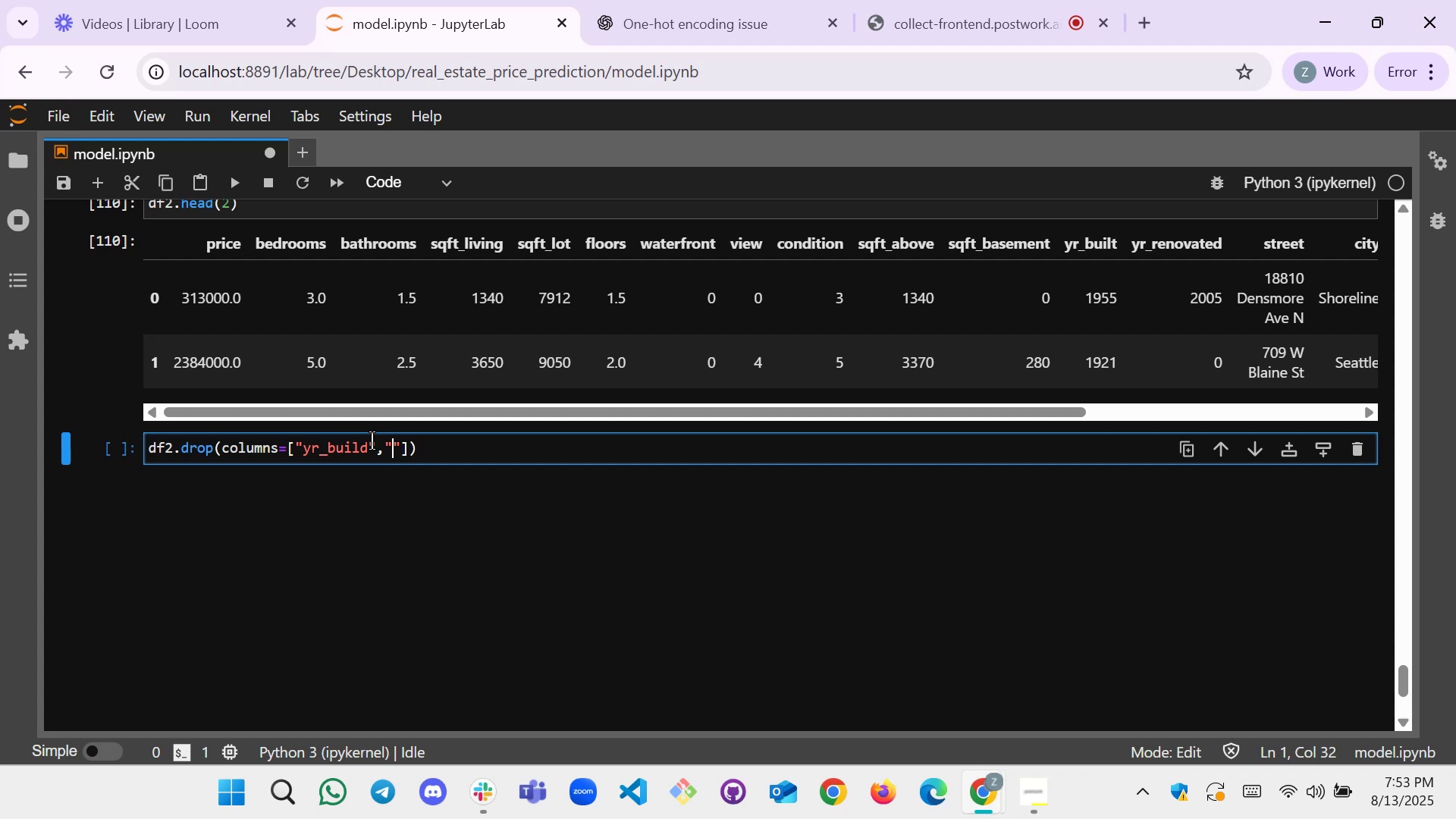 
key(ArrowLeft)
 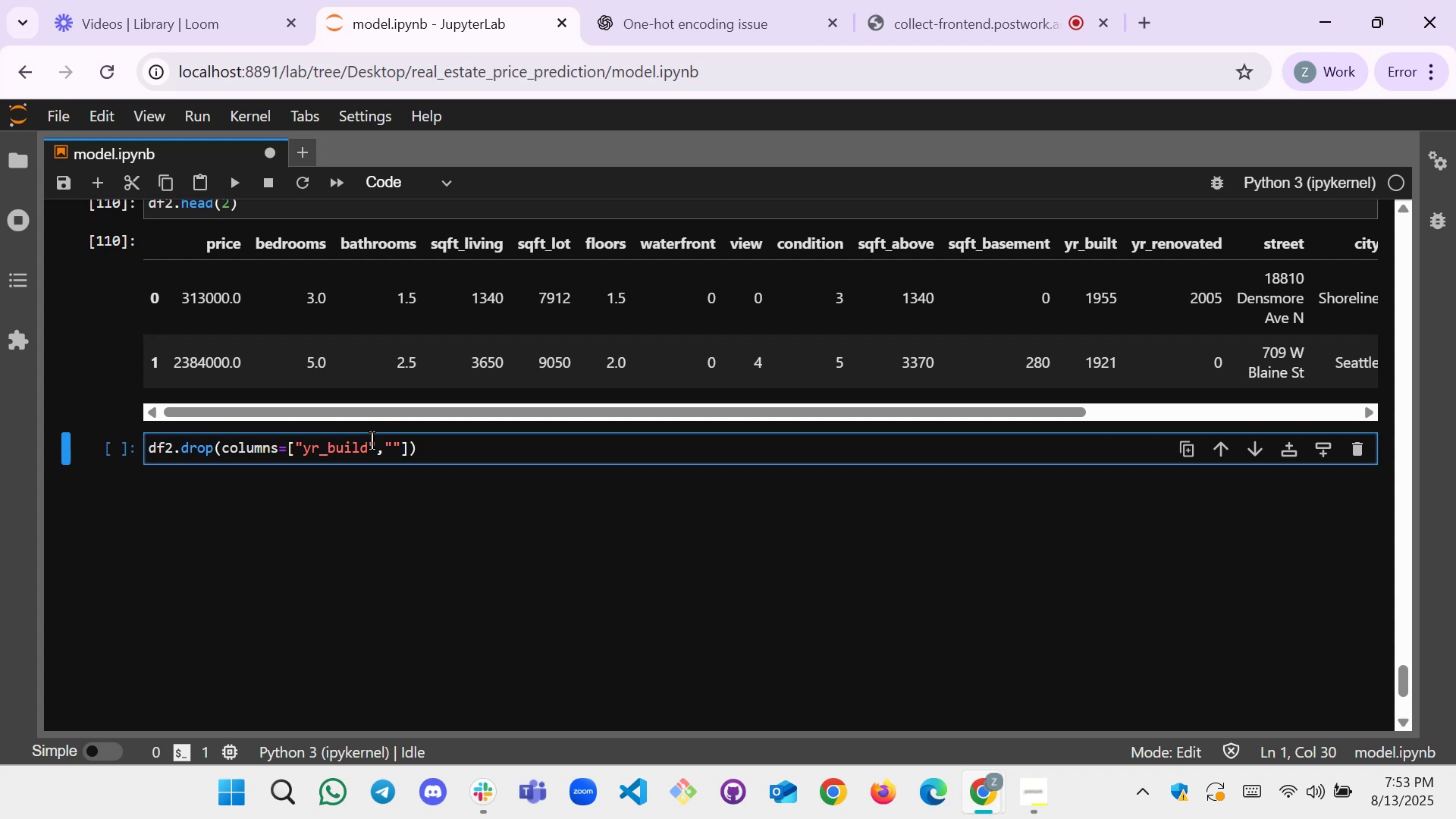 
key(ArrowRight)
 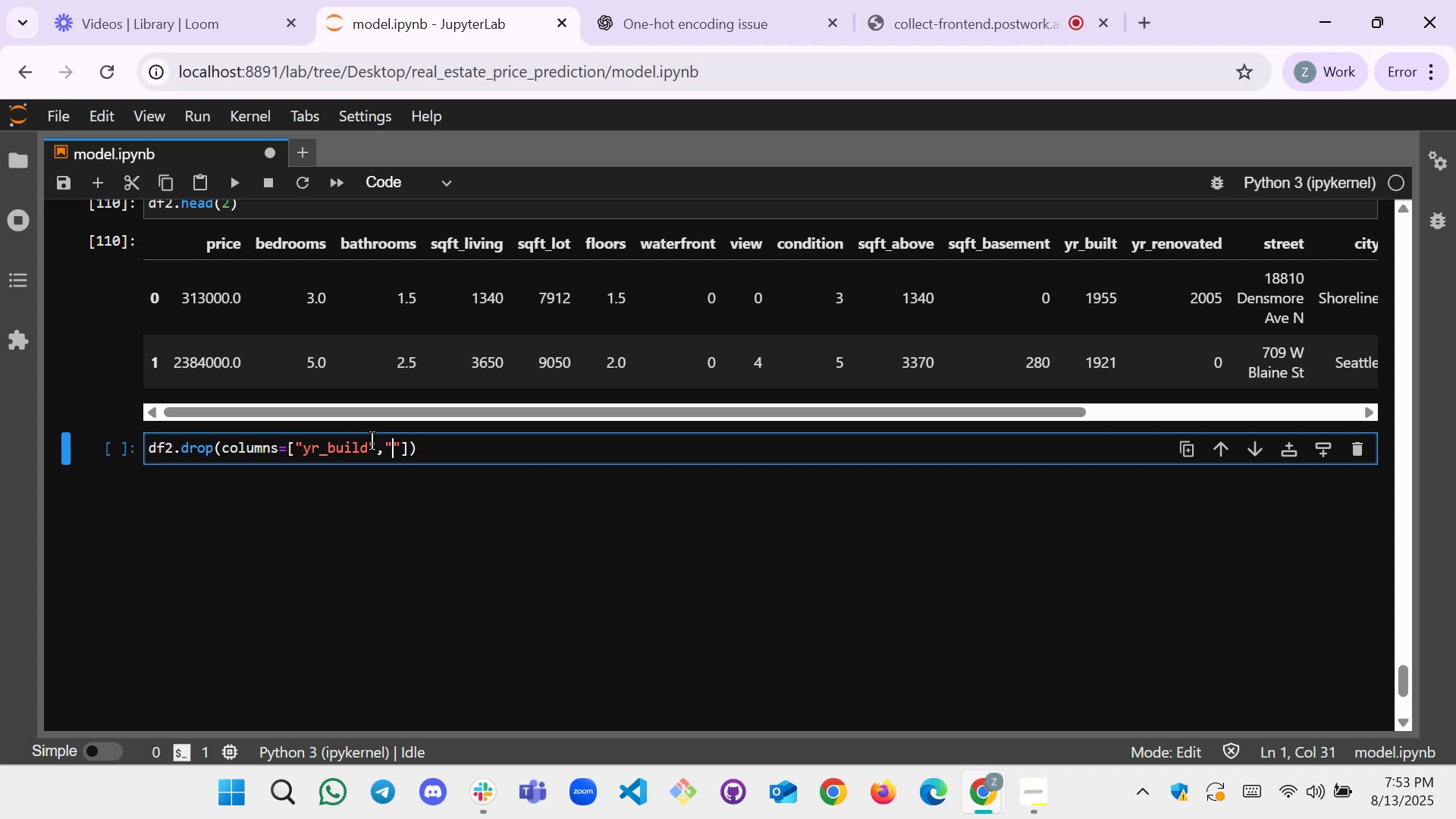 
type(ye)
key(Backspace)
type(r_renovated)
 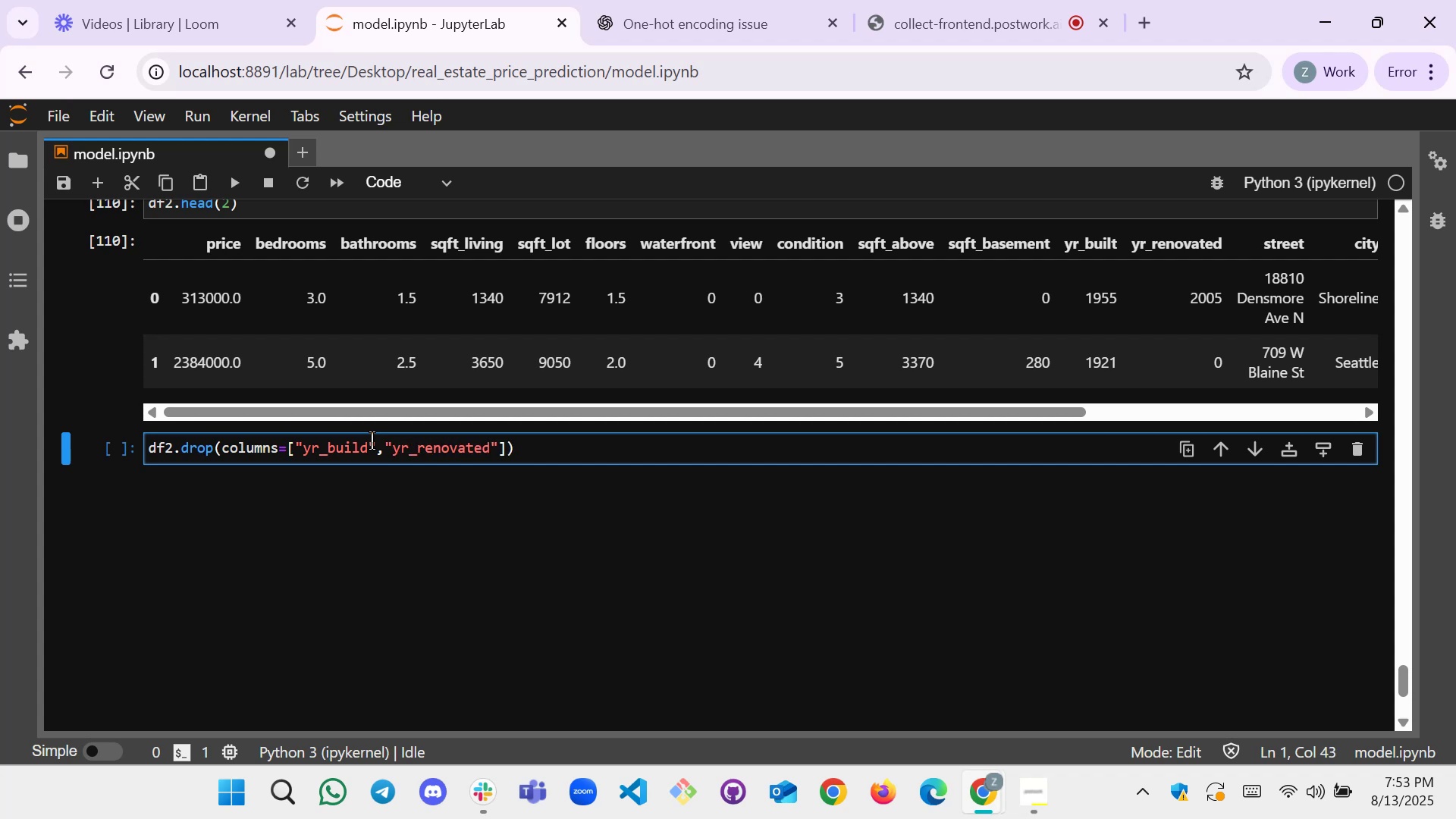 
scroll: coordinate [1006, 415], scroll_direction: up, amount: 1.0
 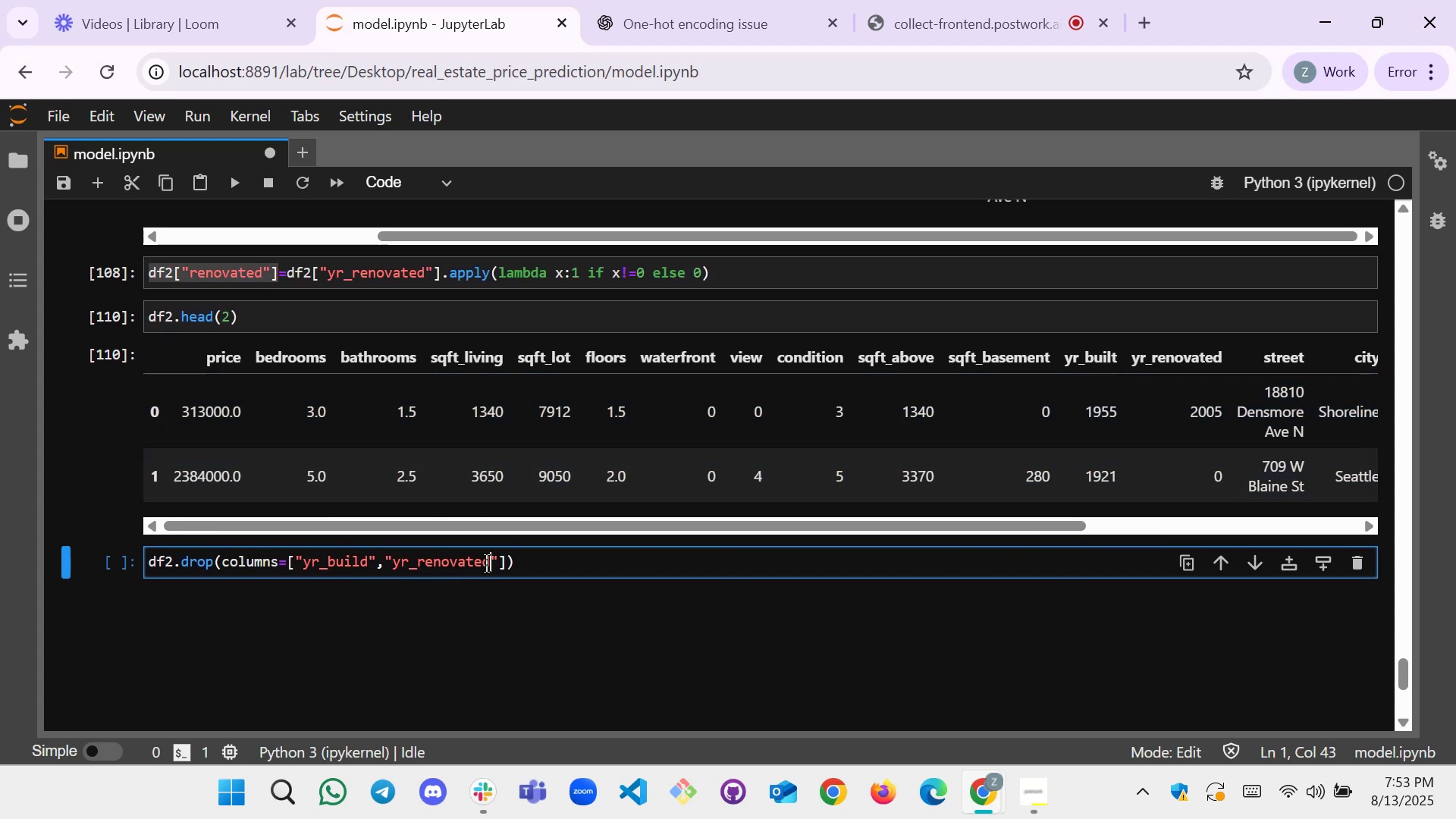 
scroll: coordinate [492, 561], scroll_direction: down, amount: 2.0
 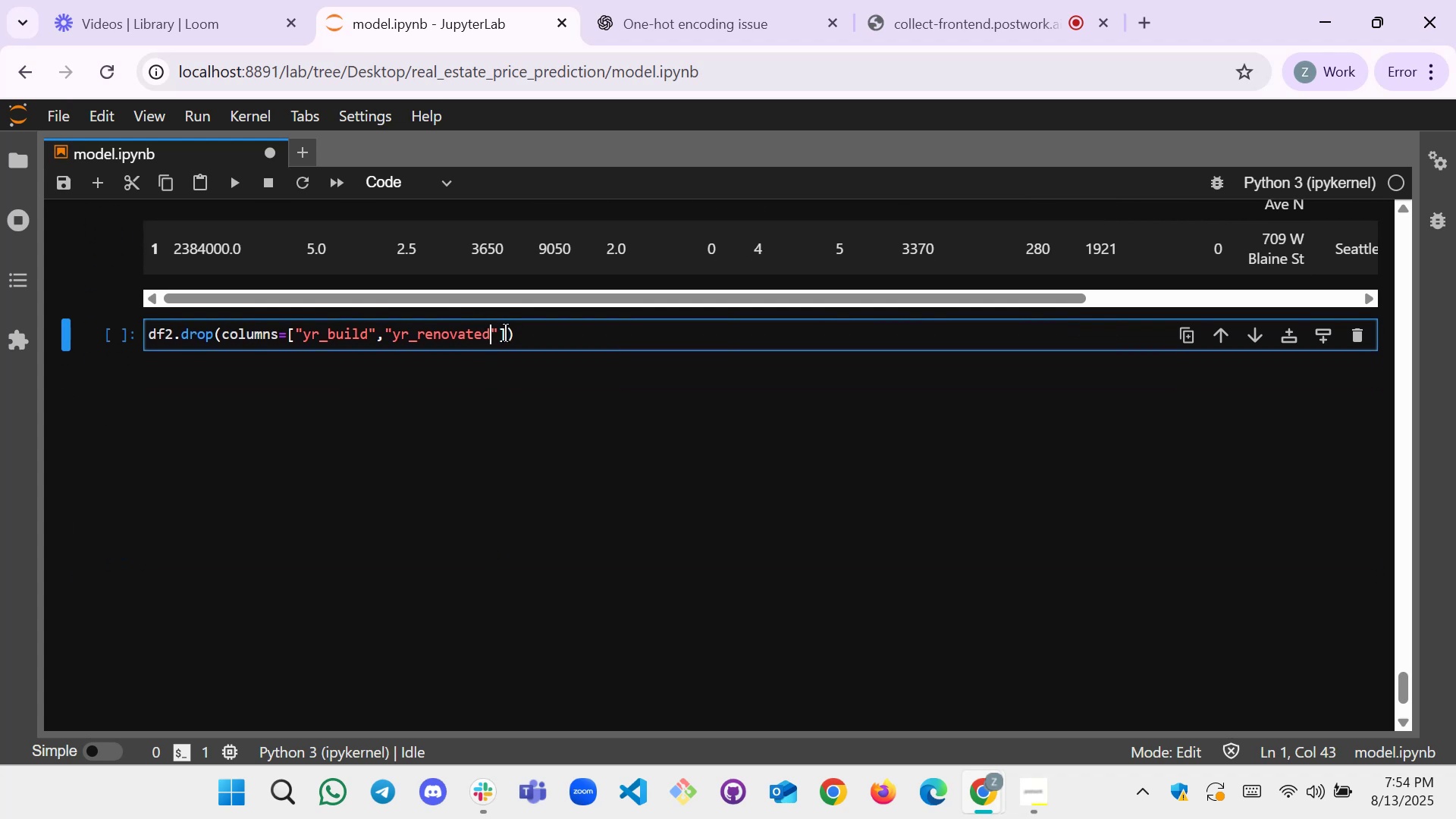 
left_click([499, 337])
 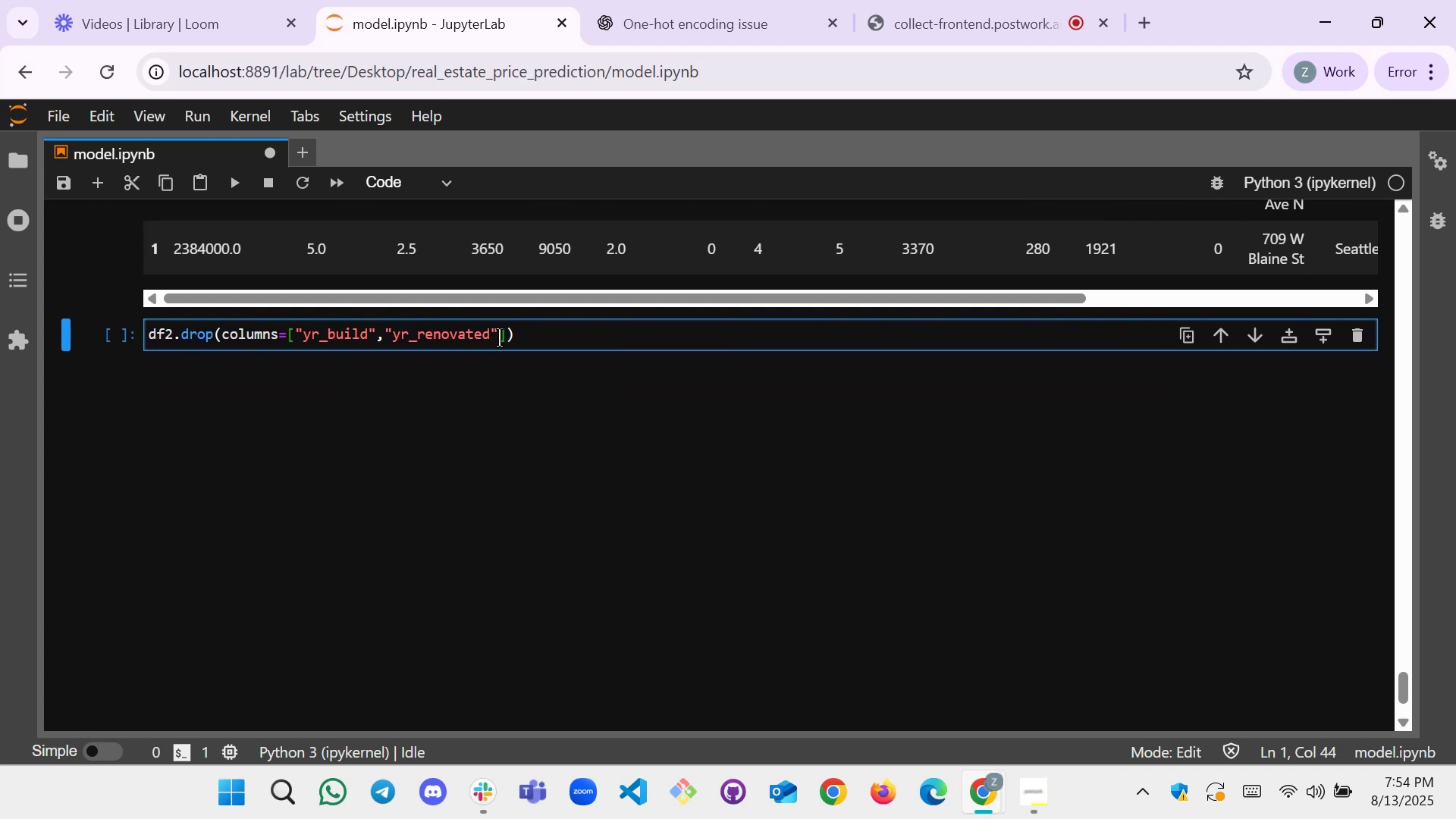 
type(, inpa)
key(Backspace)
type(lace=True)
 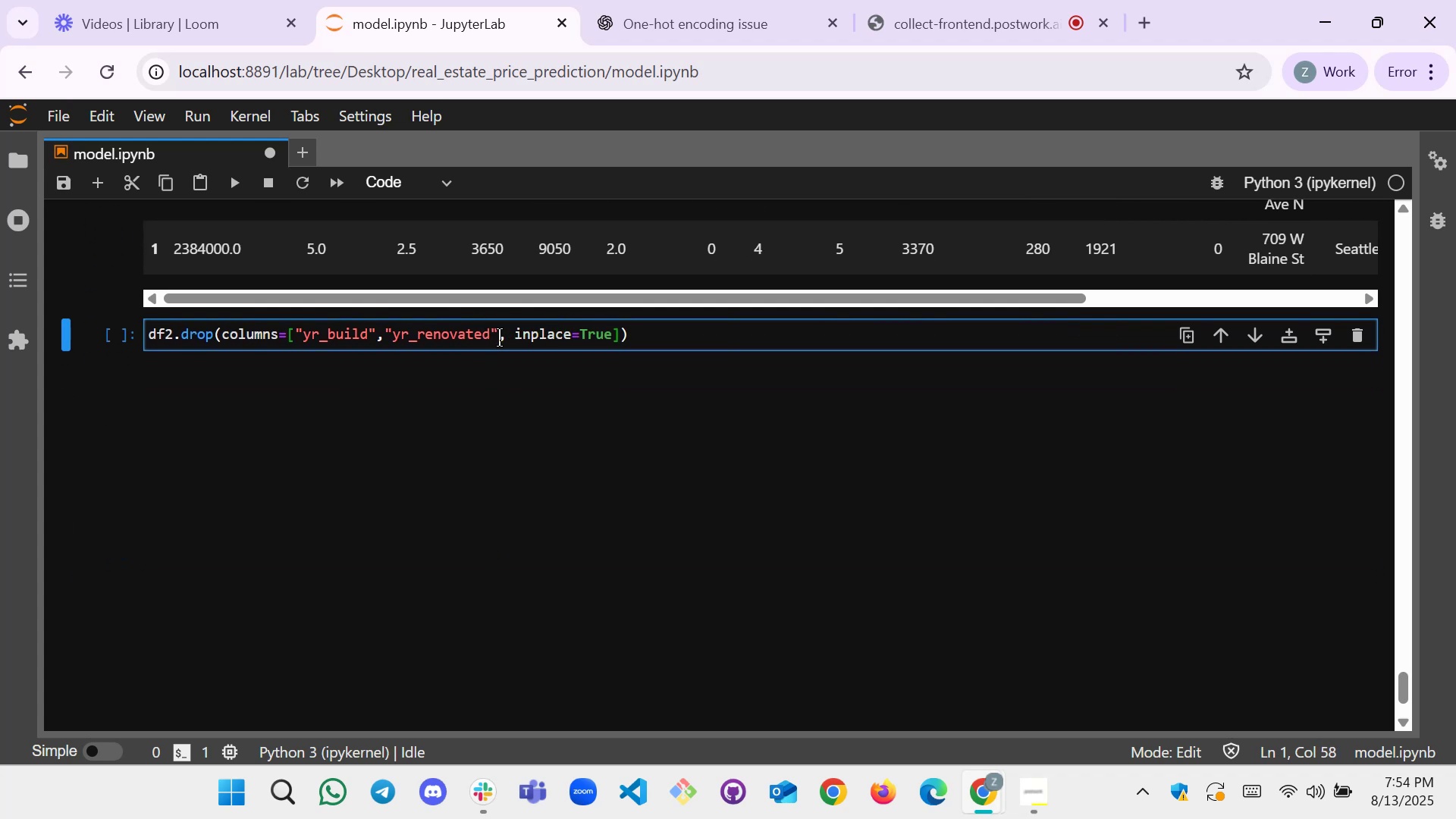 
key(Enter)
 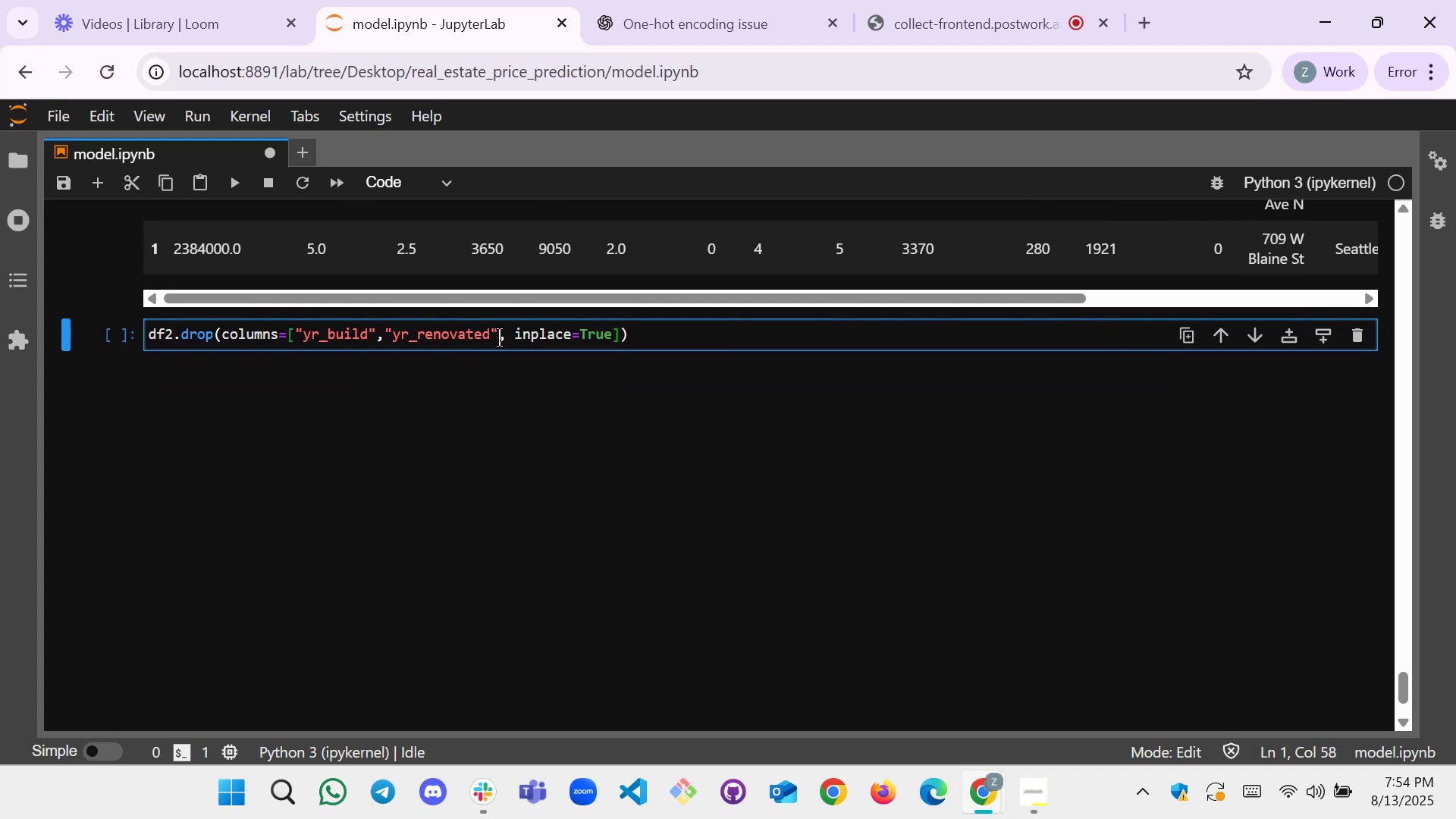 
key(Shift+ShiftRight)
 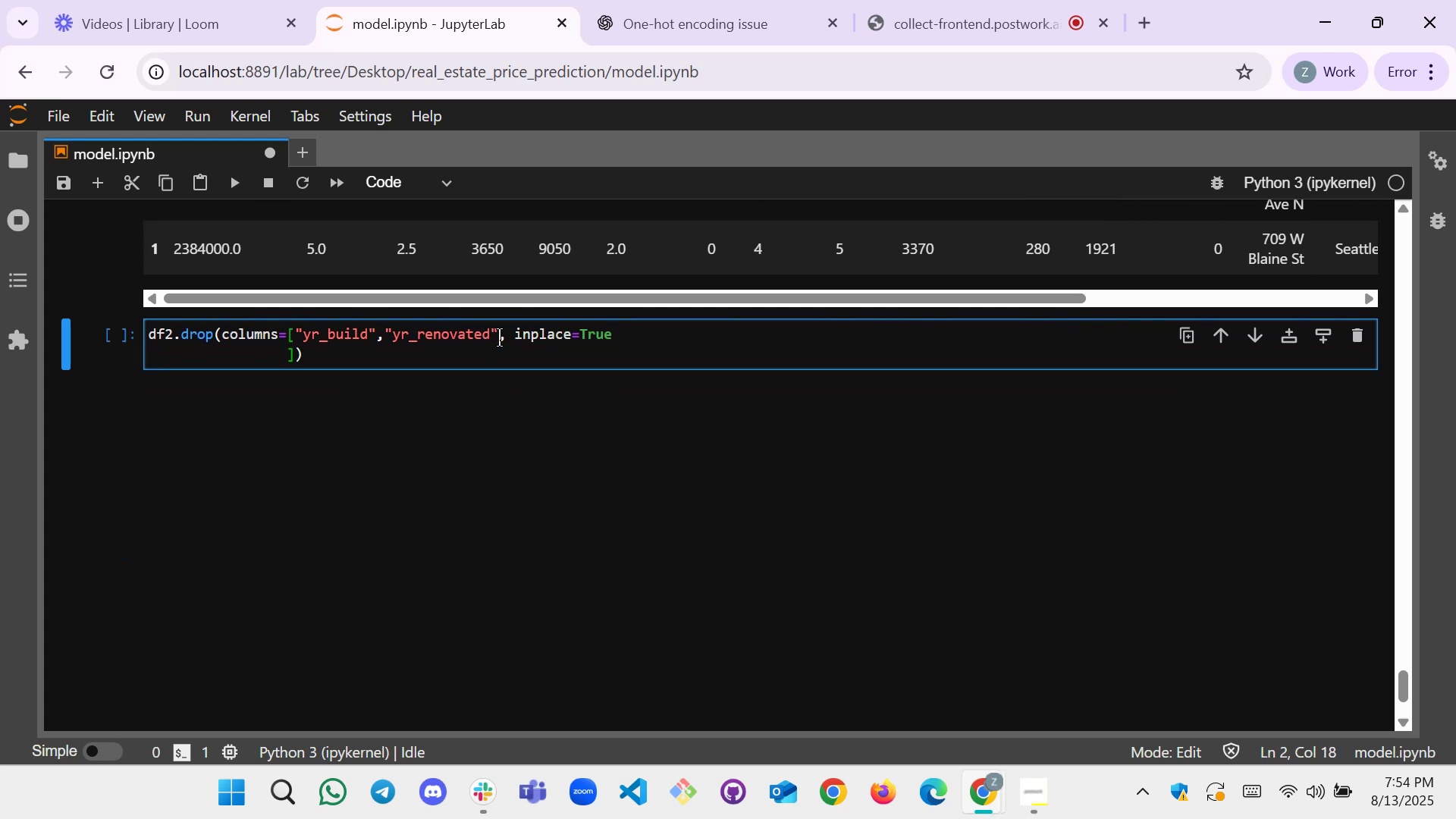 
key(Control+Z)
 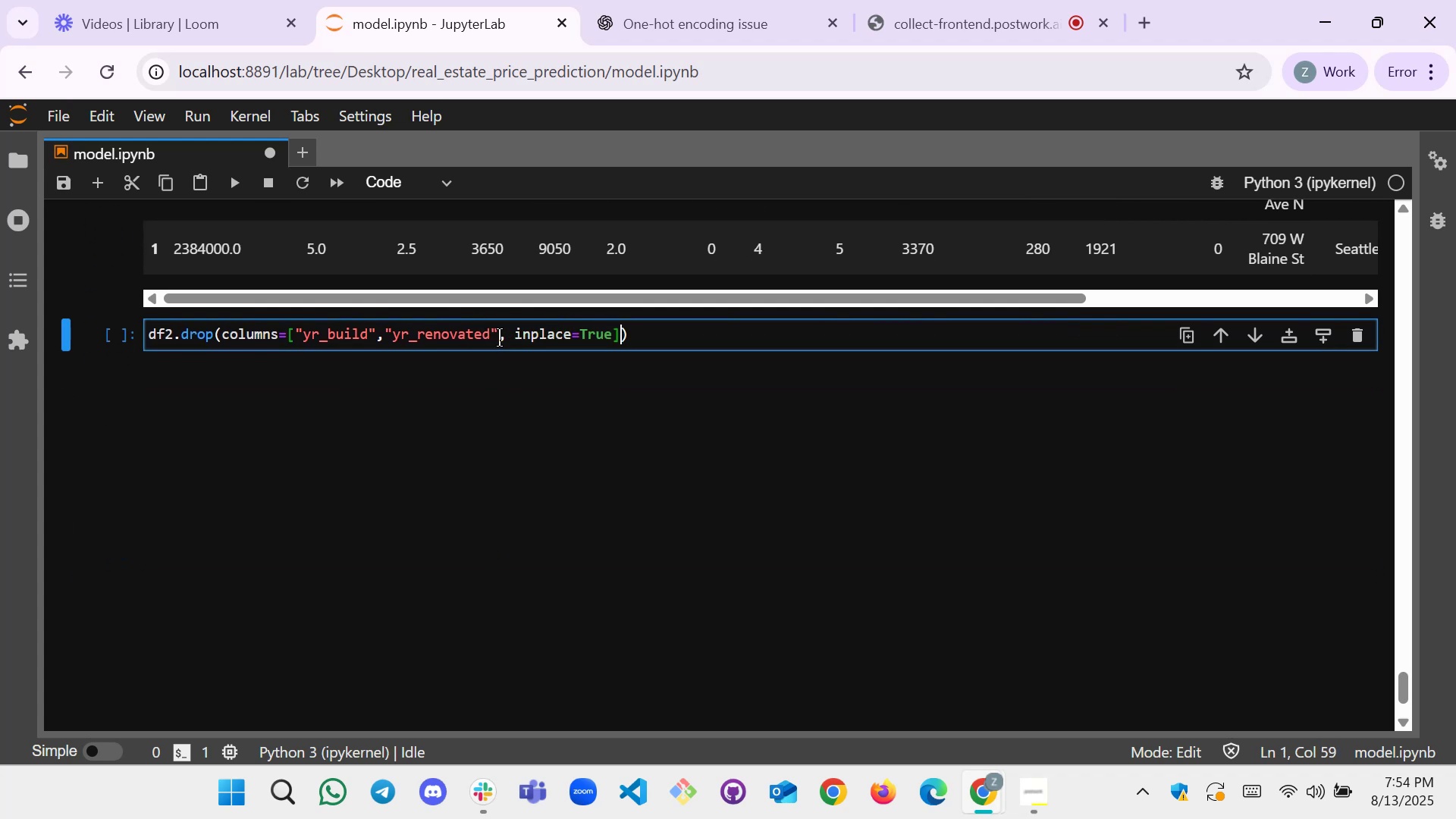 
key(Shift+ShiftRight)
 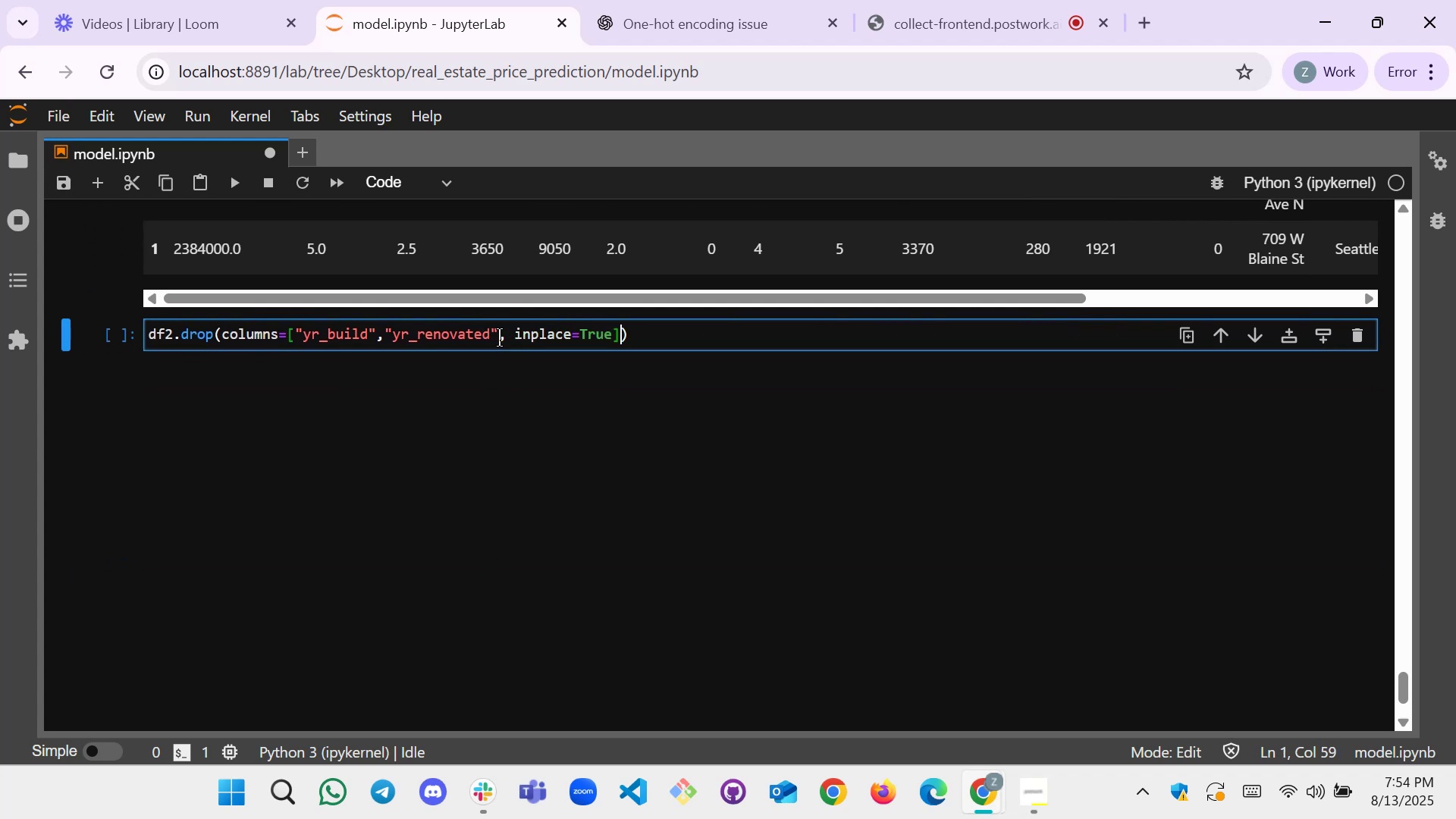 
key(Shift+Enter)
 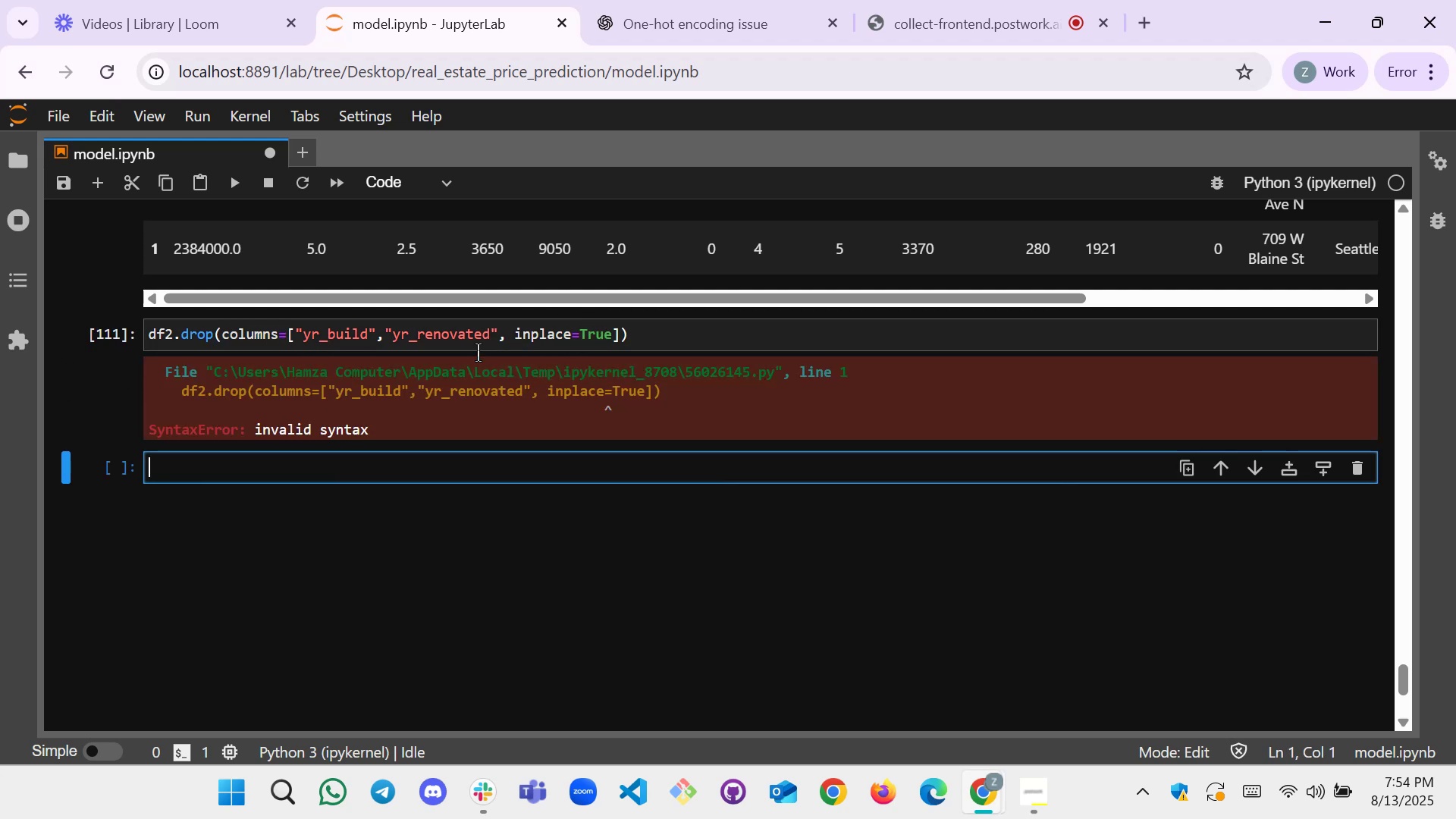 
wait(6.14)
 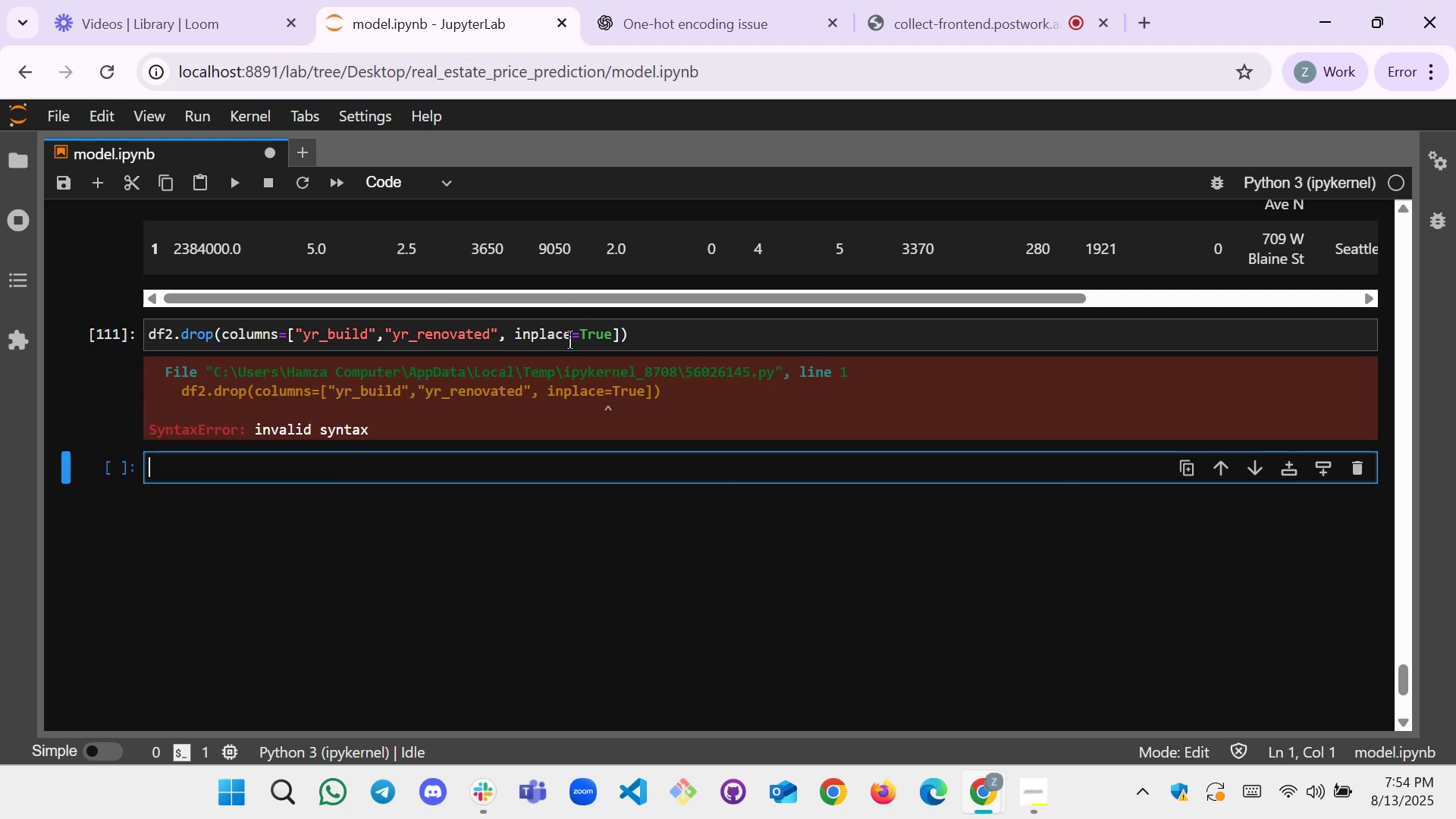 
left_click([613, 334])
 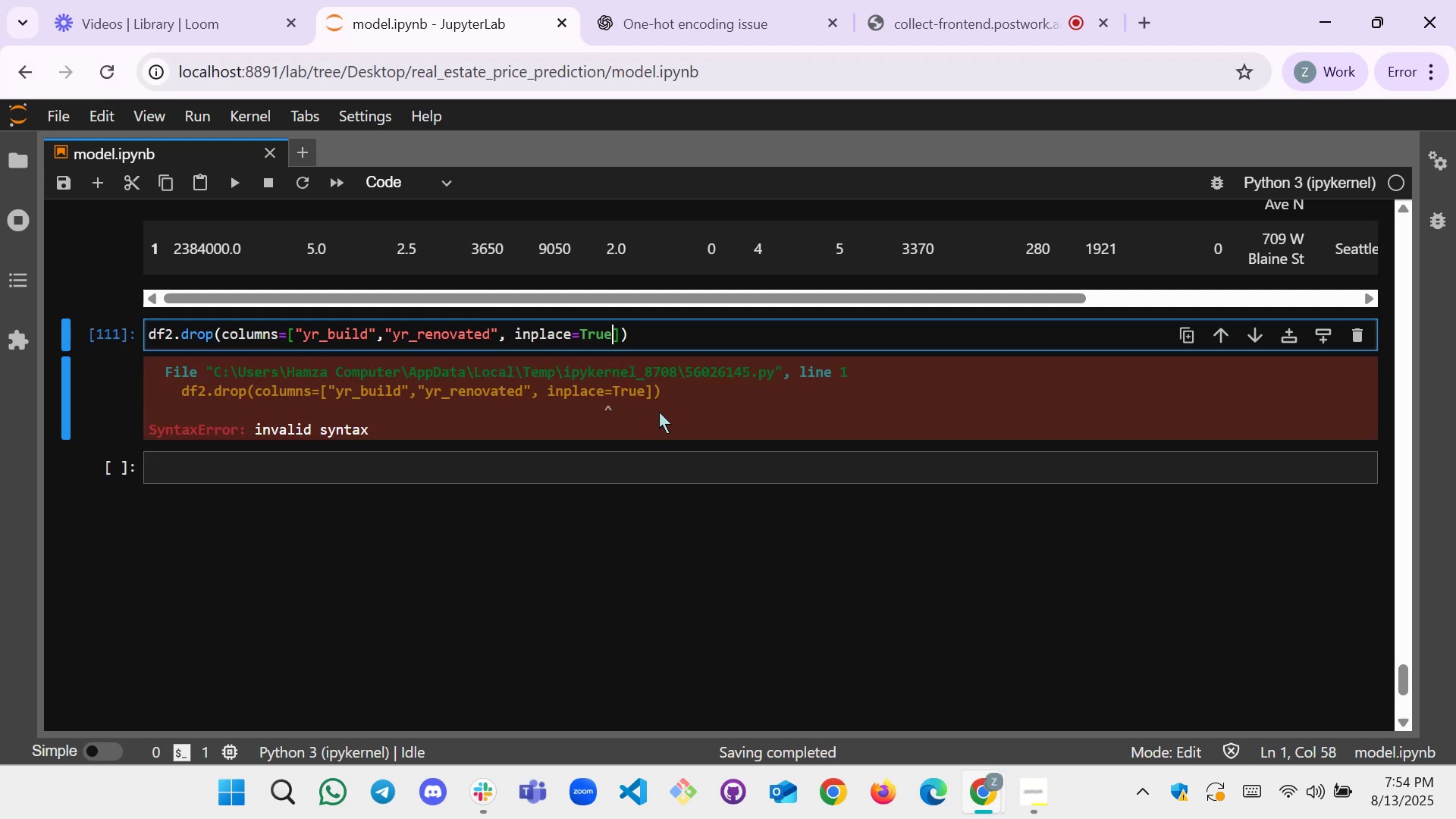 
key(Backspace)
 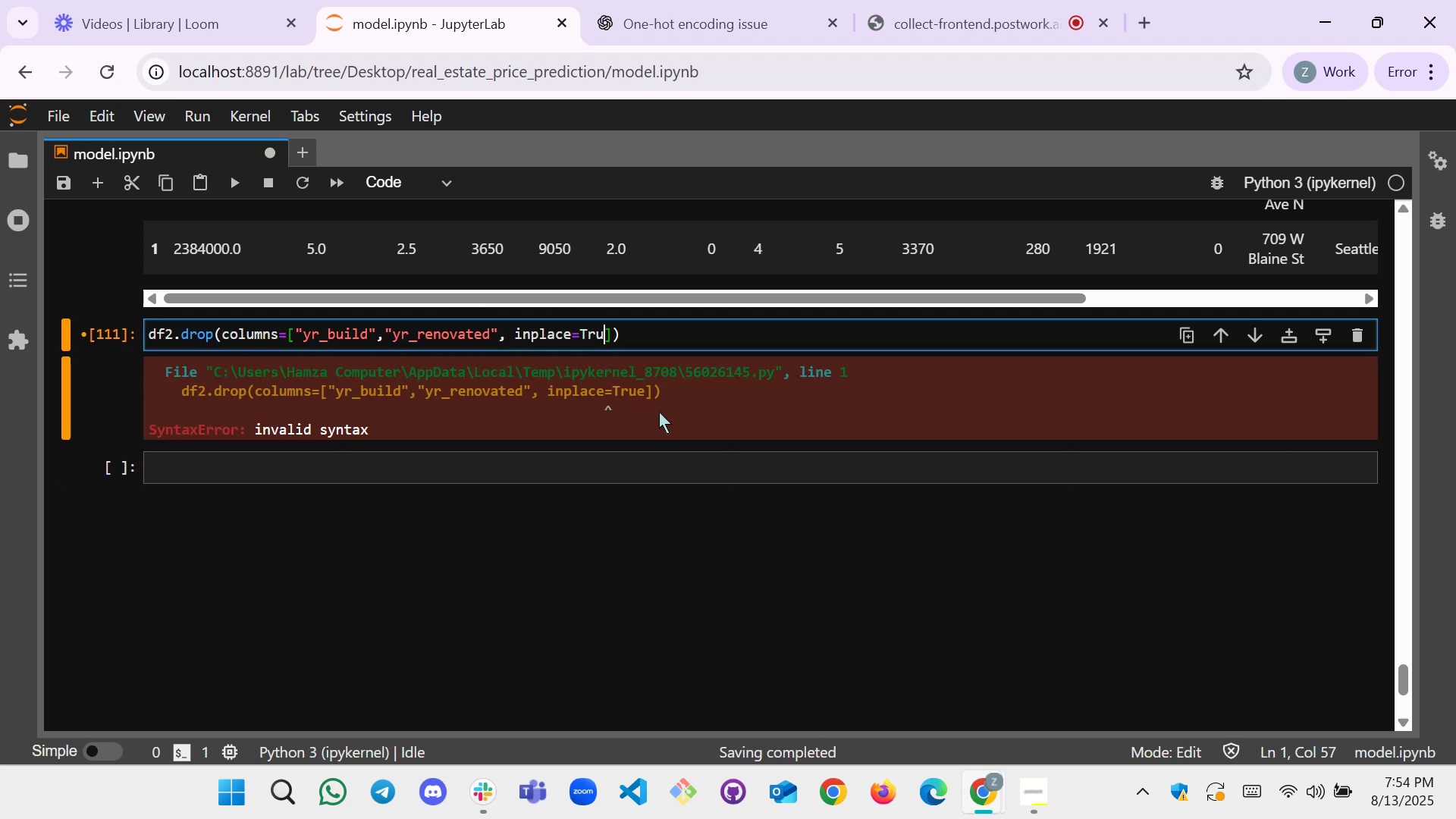 
key(Backspace)
 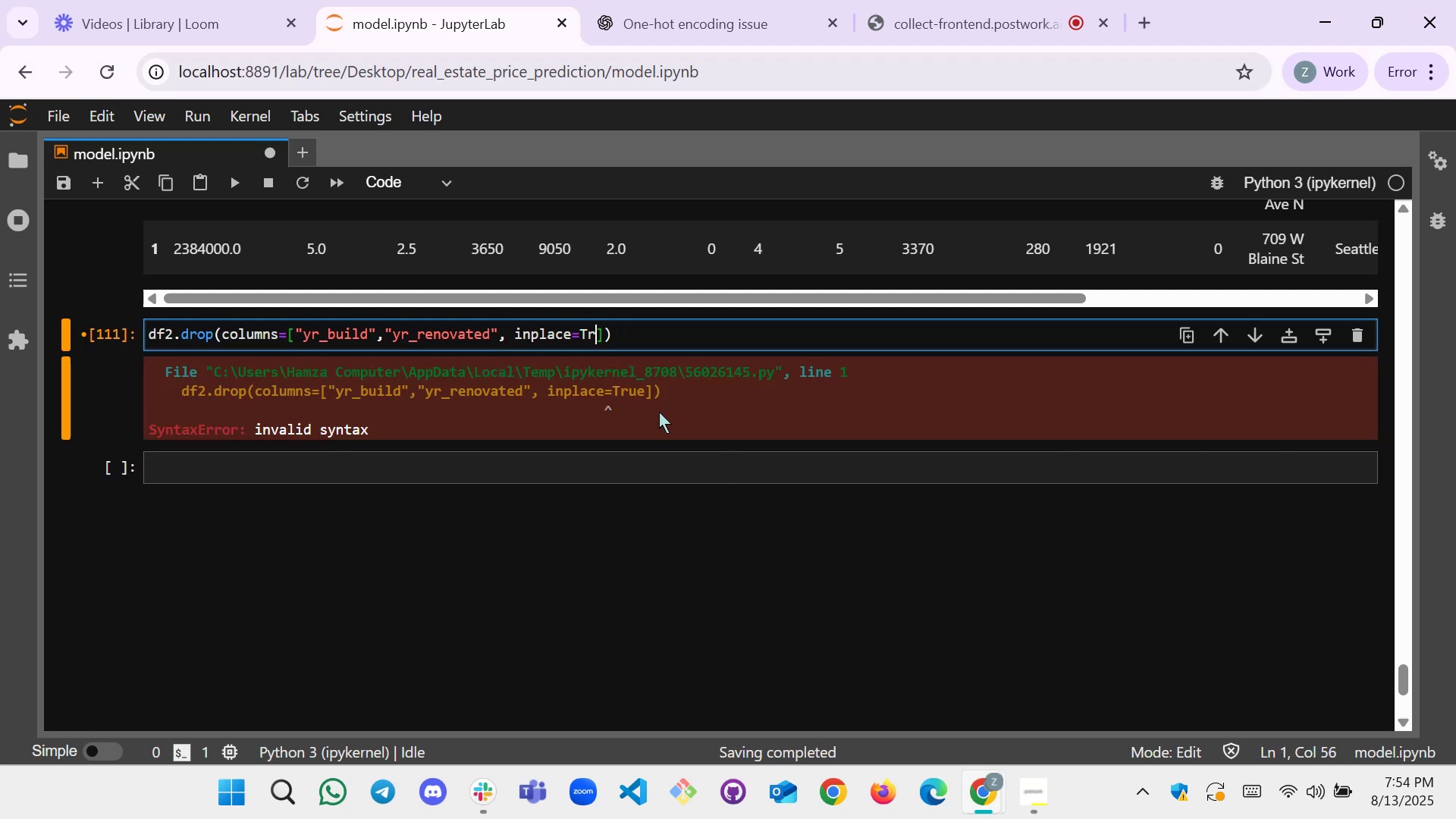 
key(Backspace)
 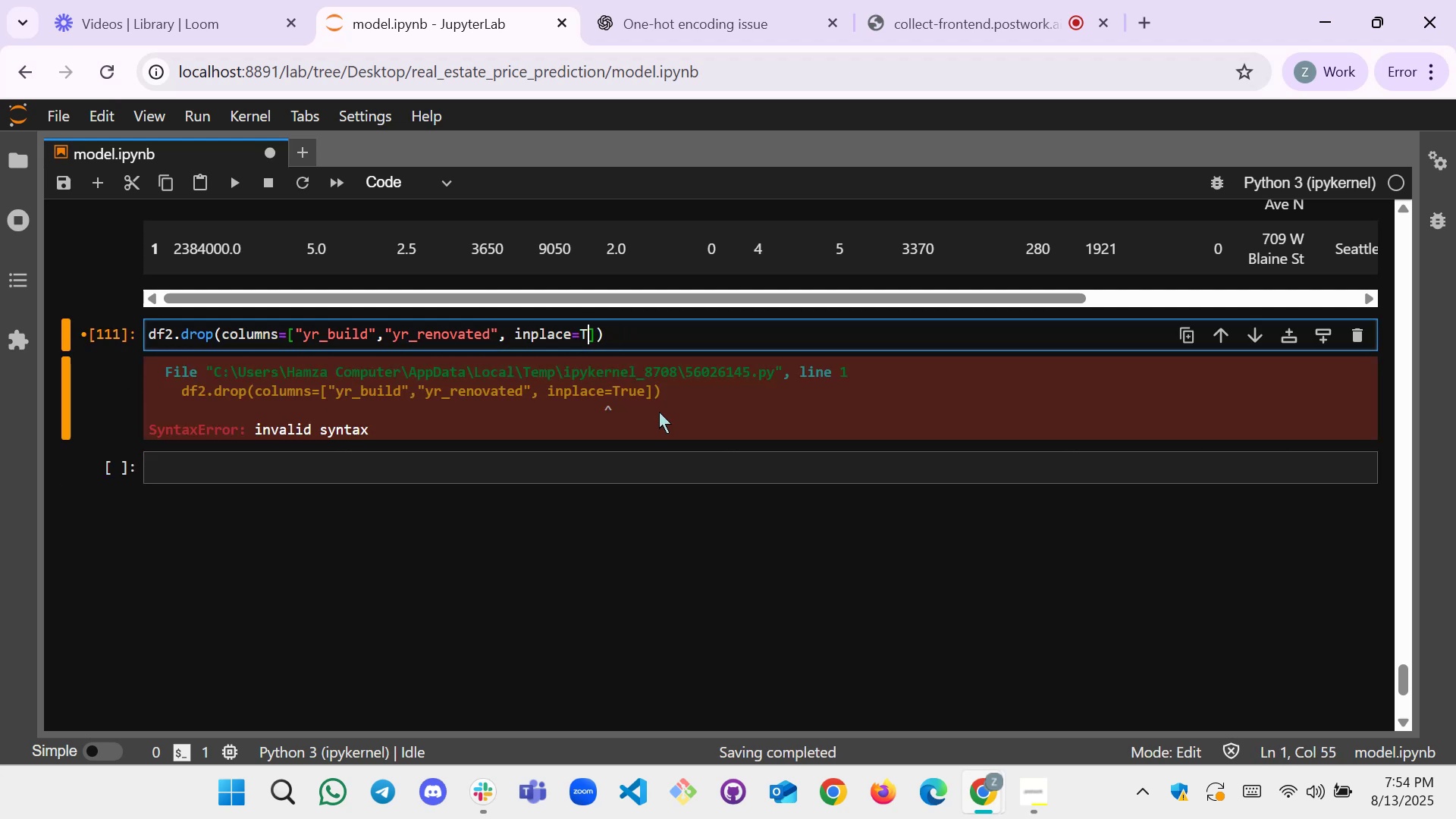 
key(Backspace)
 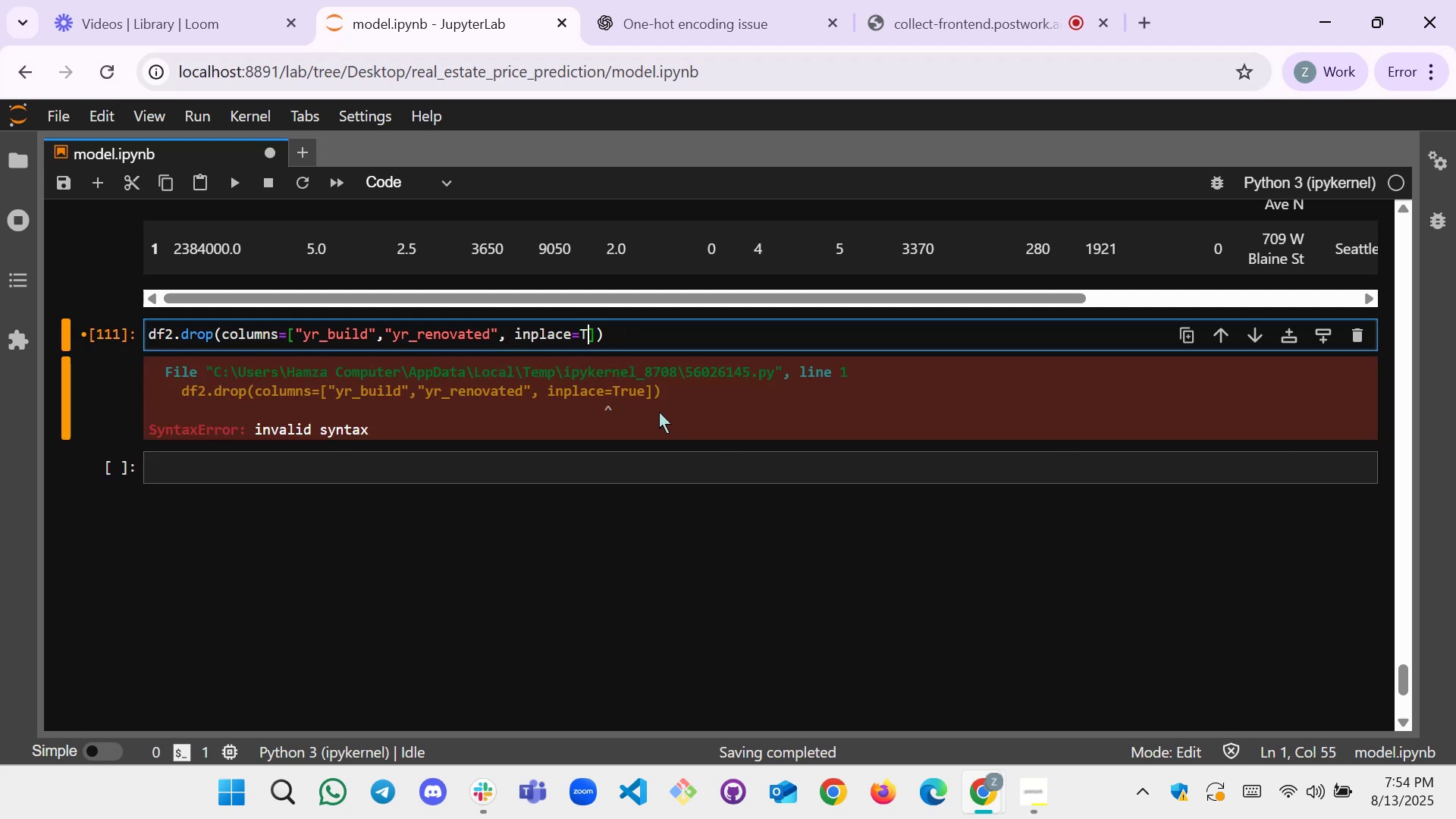 
key(Backspace)
 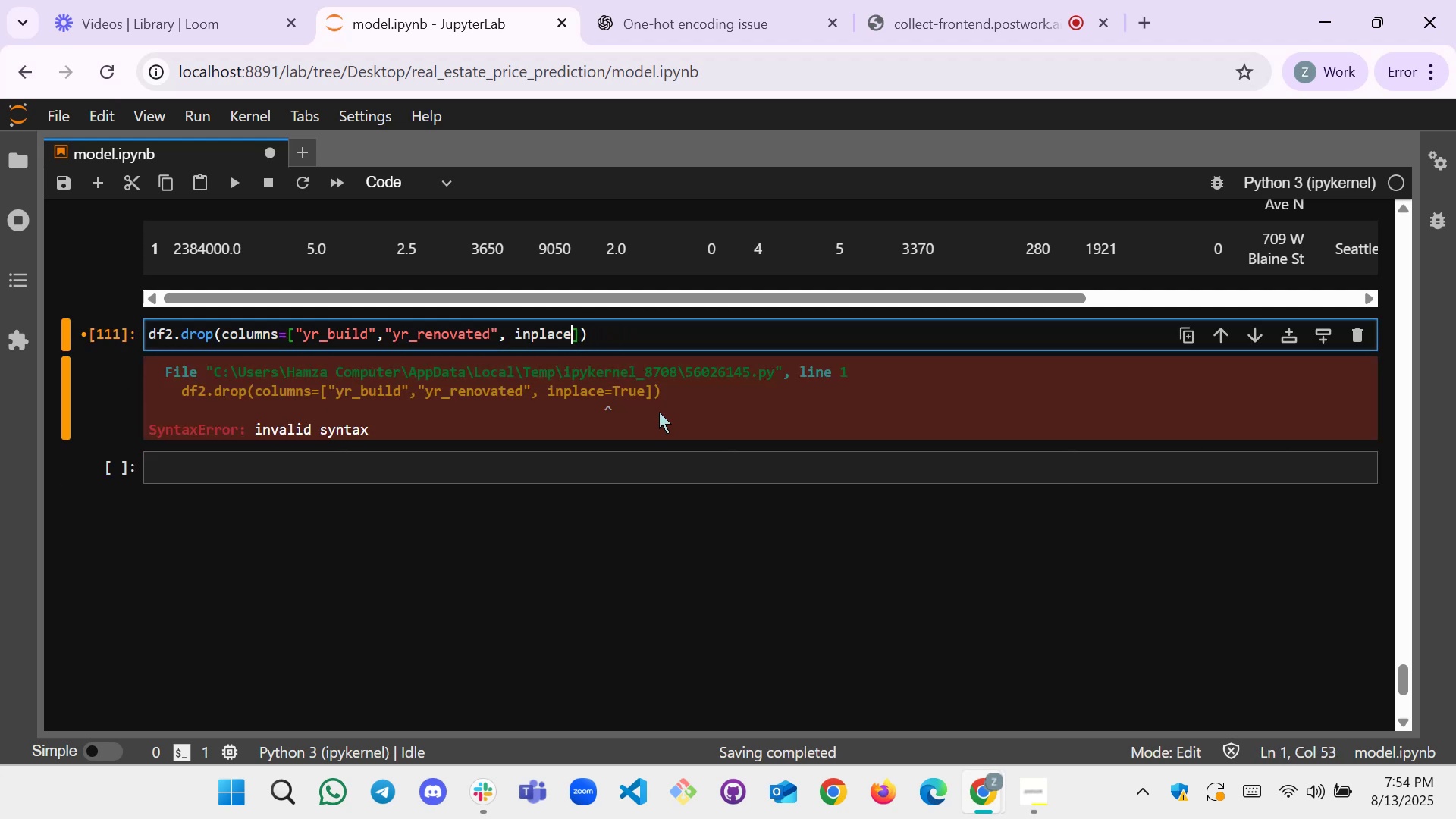 
key(Backspace)
 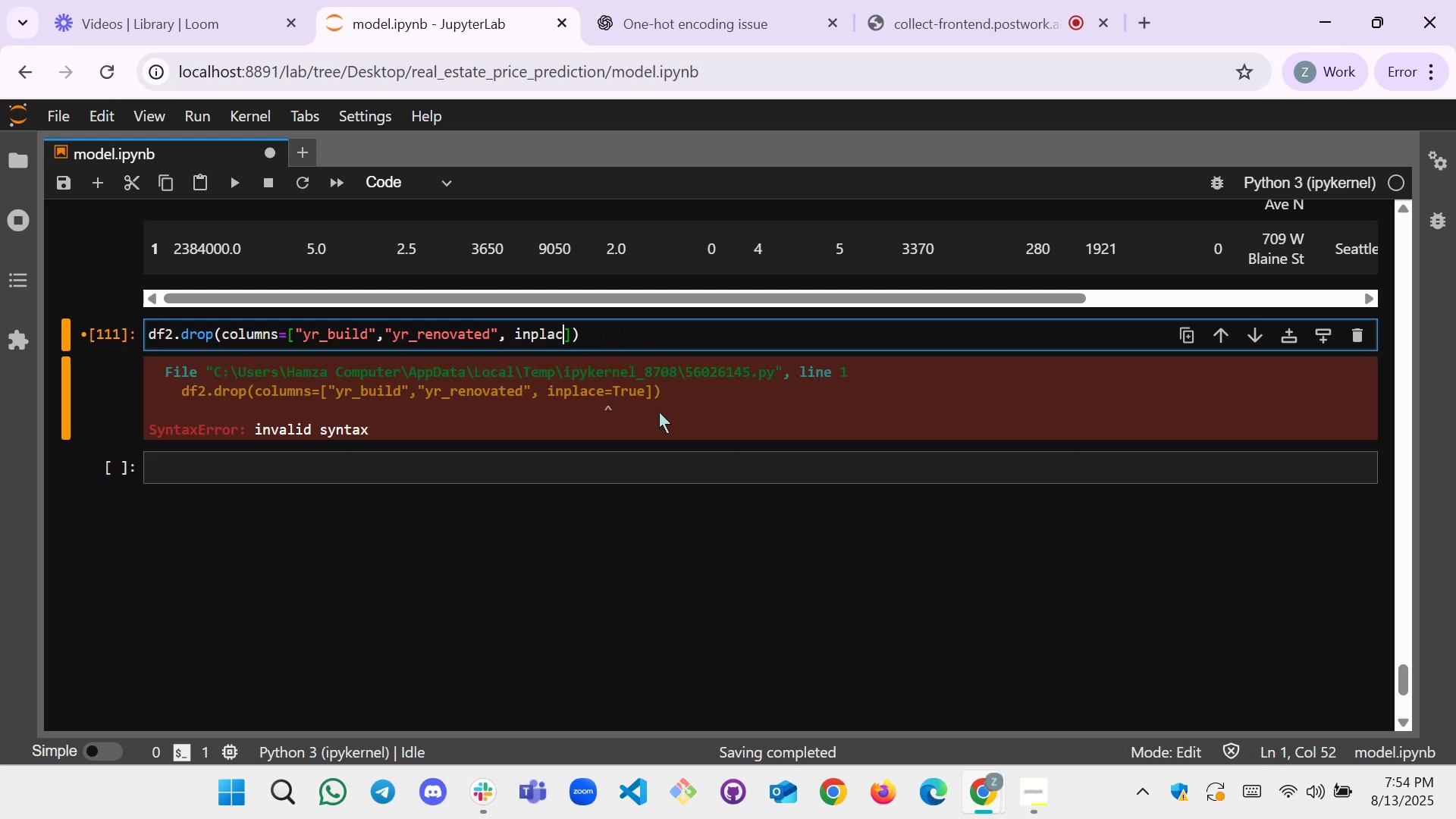 
key(Backspace)
 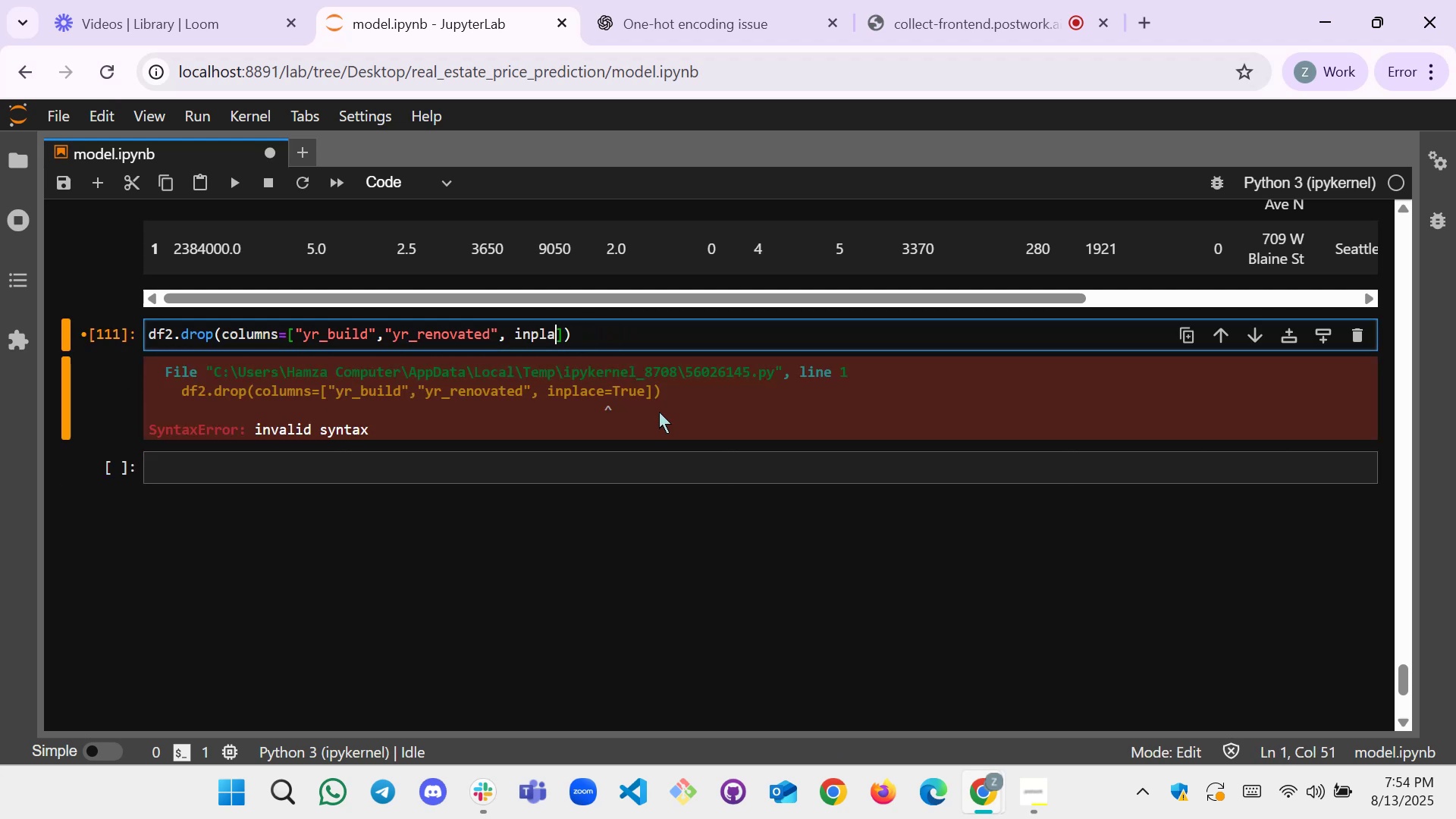 
key(Backspace)
 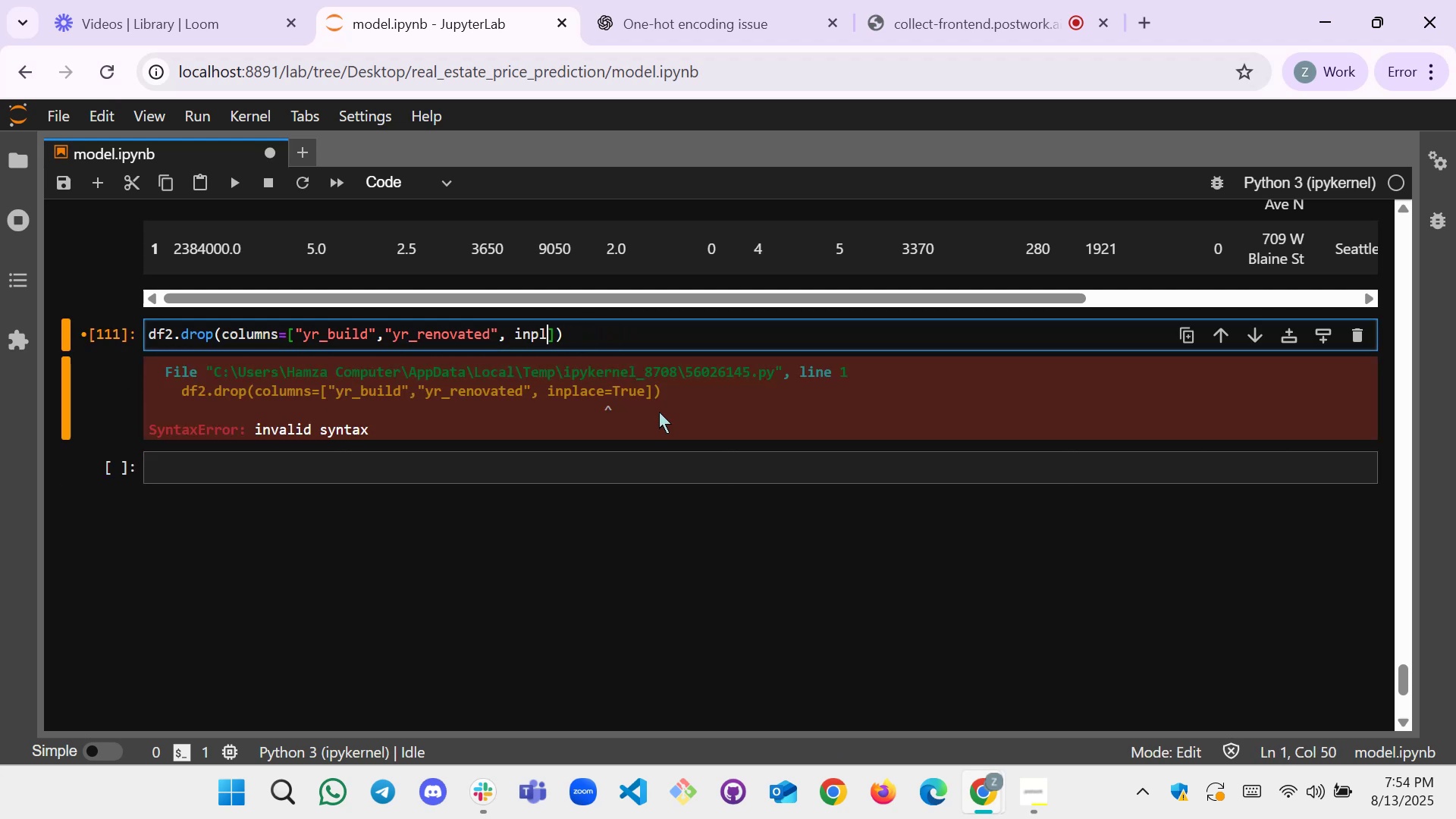 
key(Backspace)
 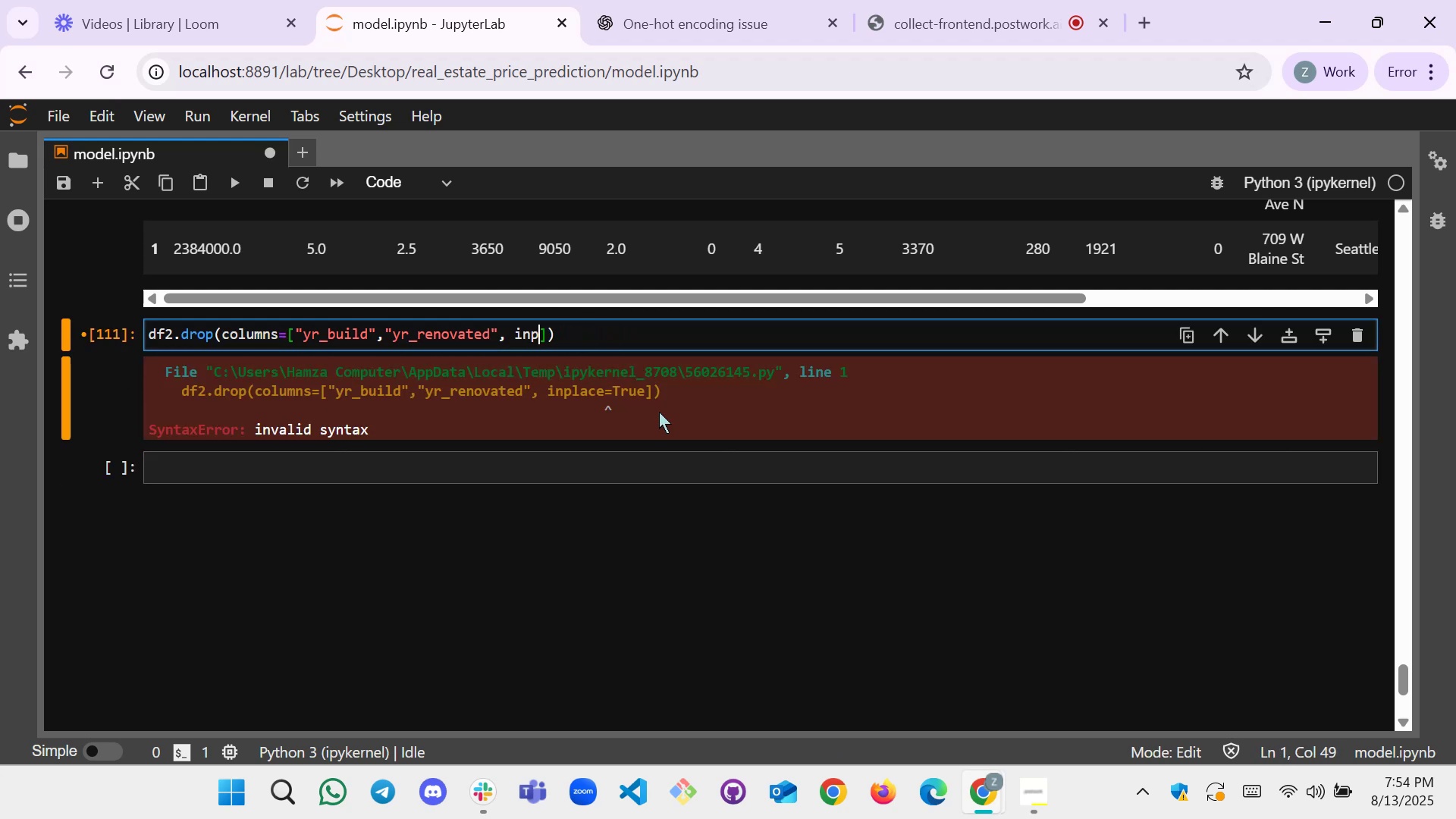 
key(Backspace)
 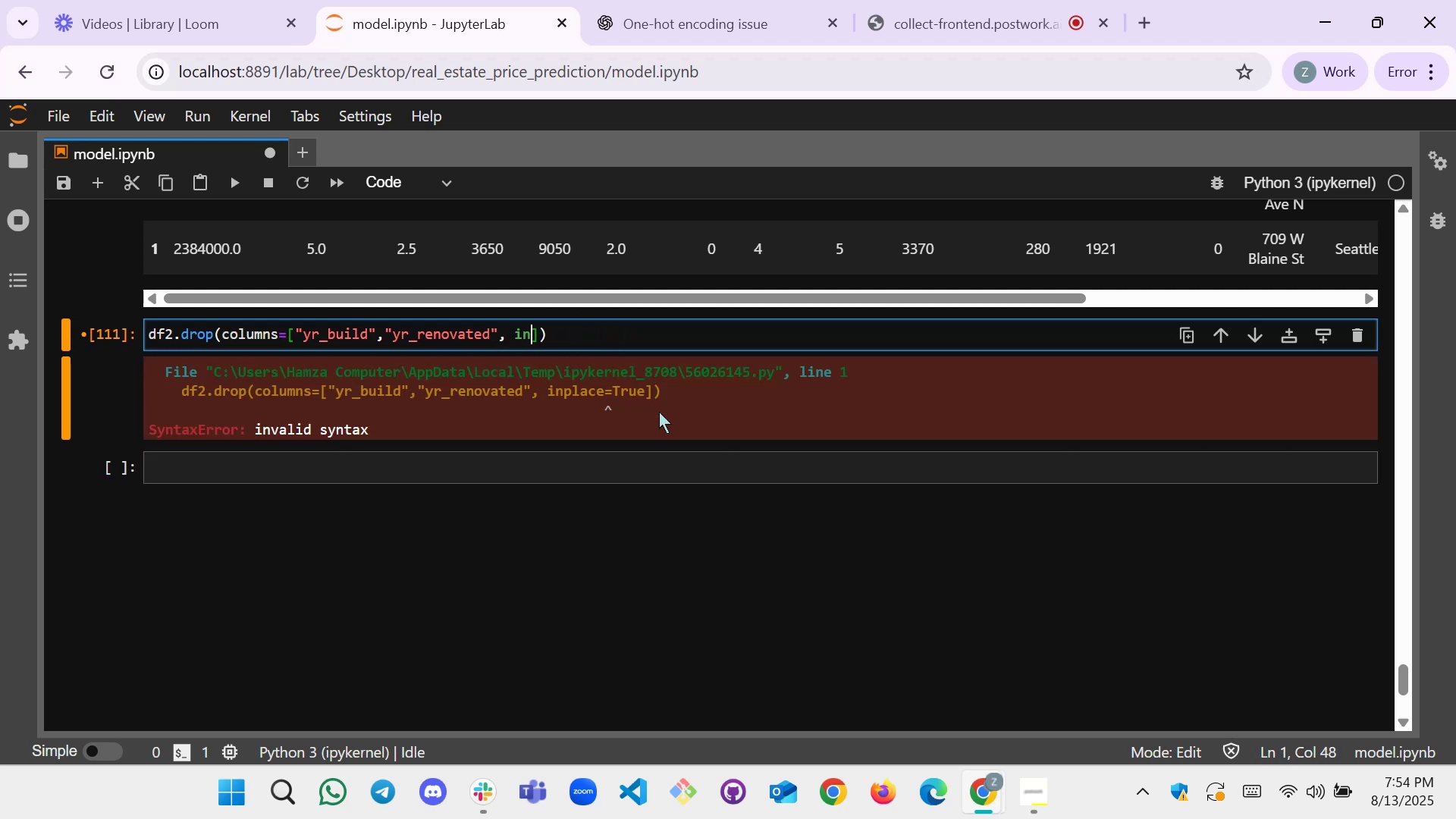 
key(Backspace)
 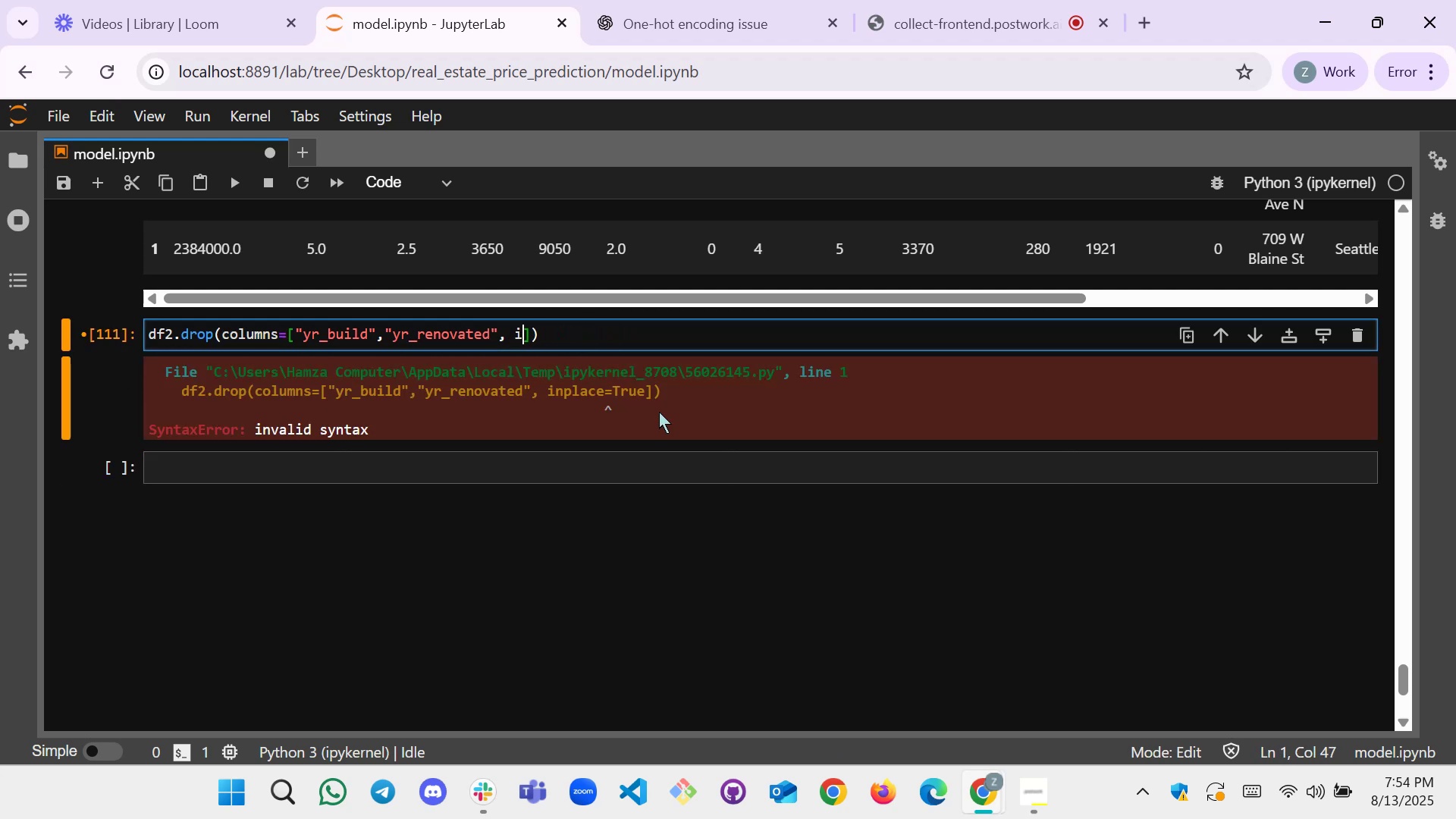 
key(Backspace)
 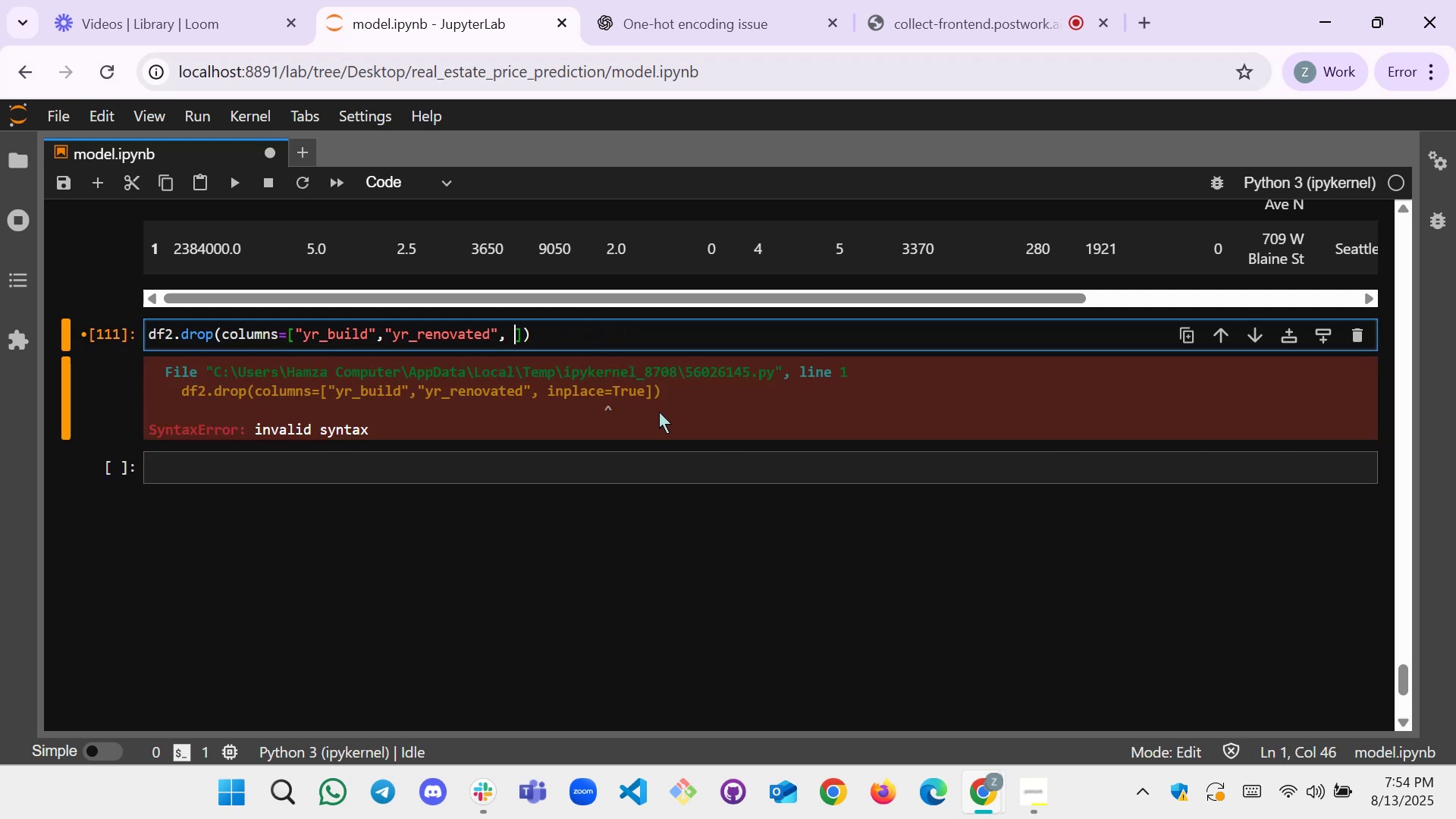 
key(Backspace)
 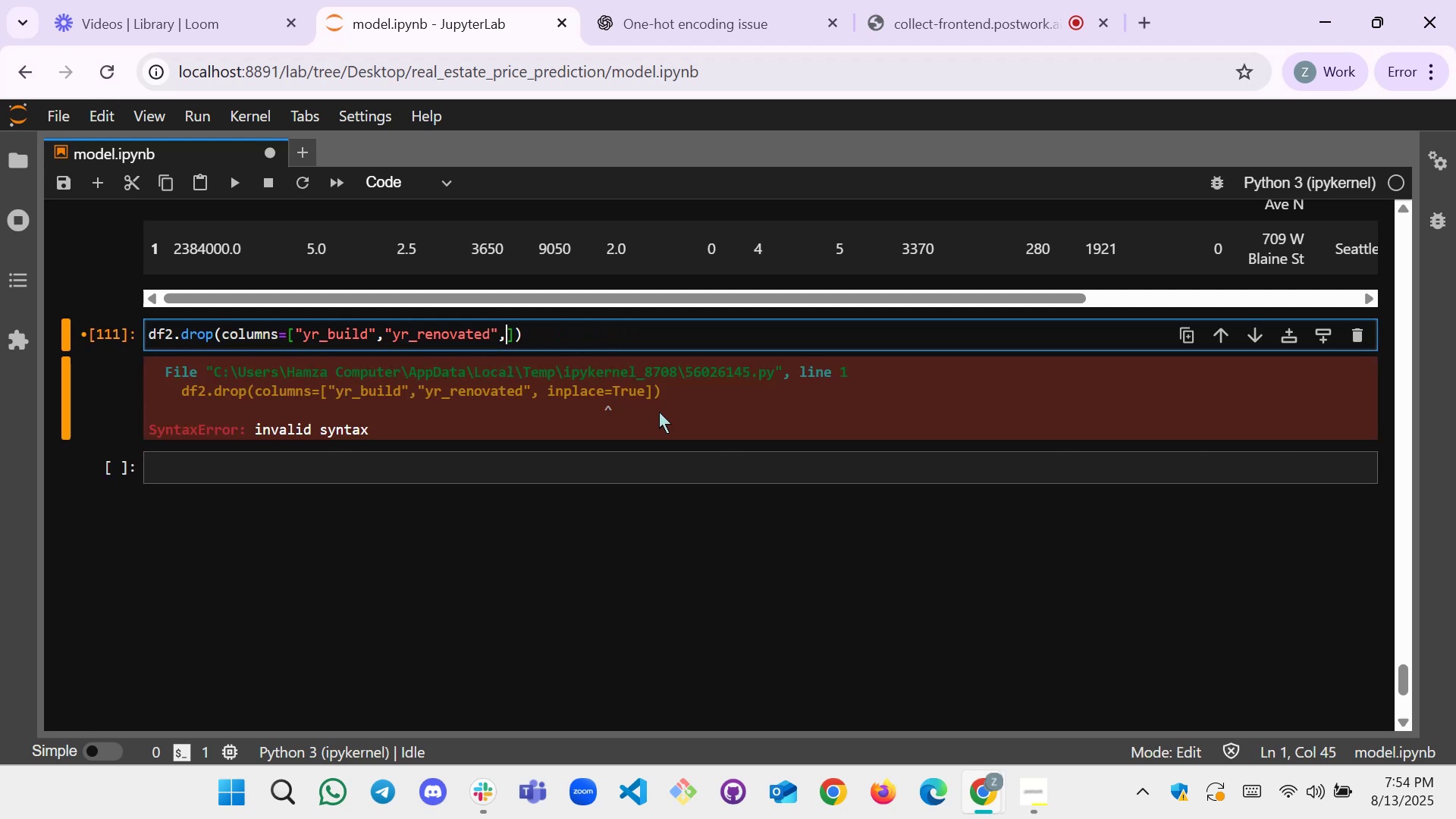 
key(Backspace)
 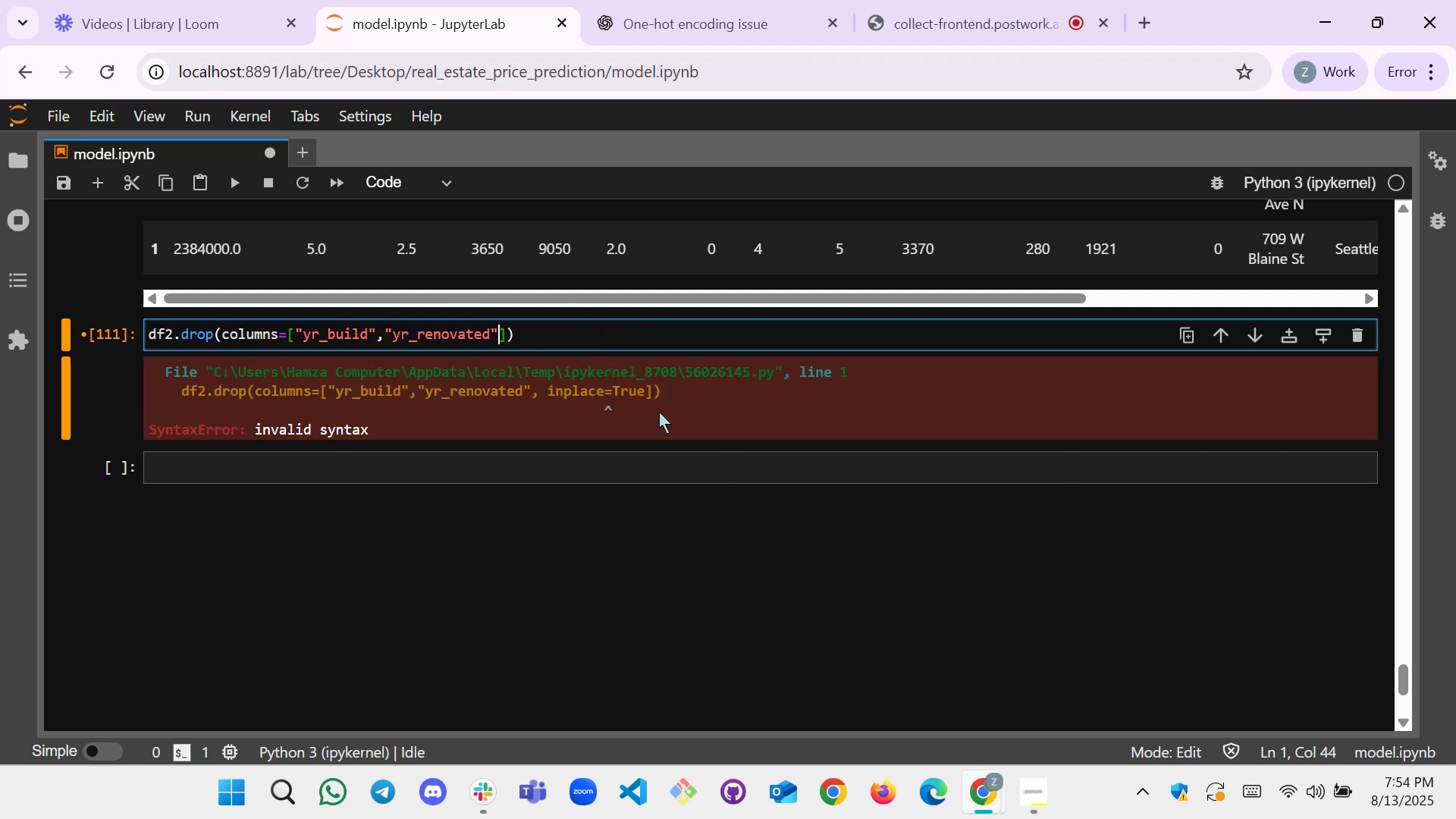 
key(ArrowRight)
 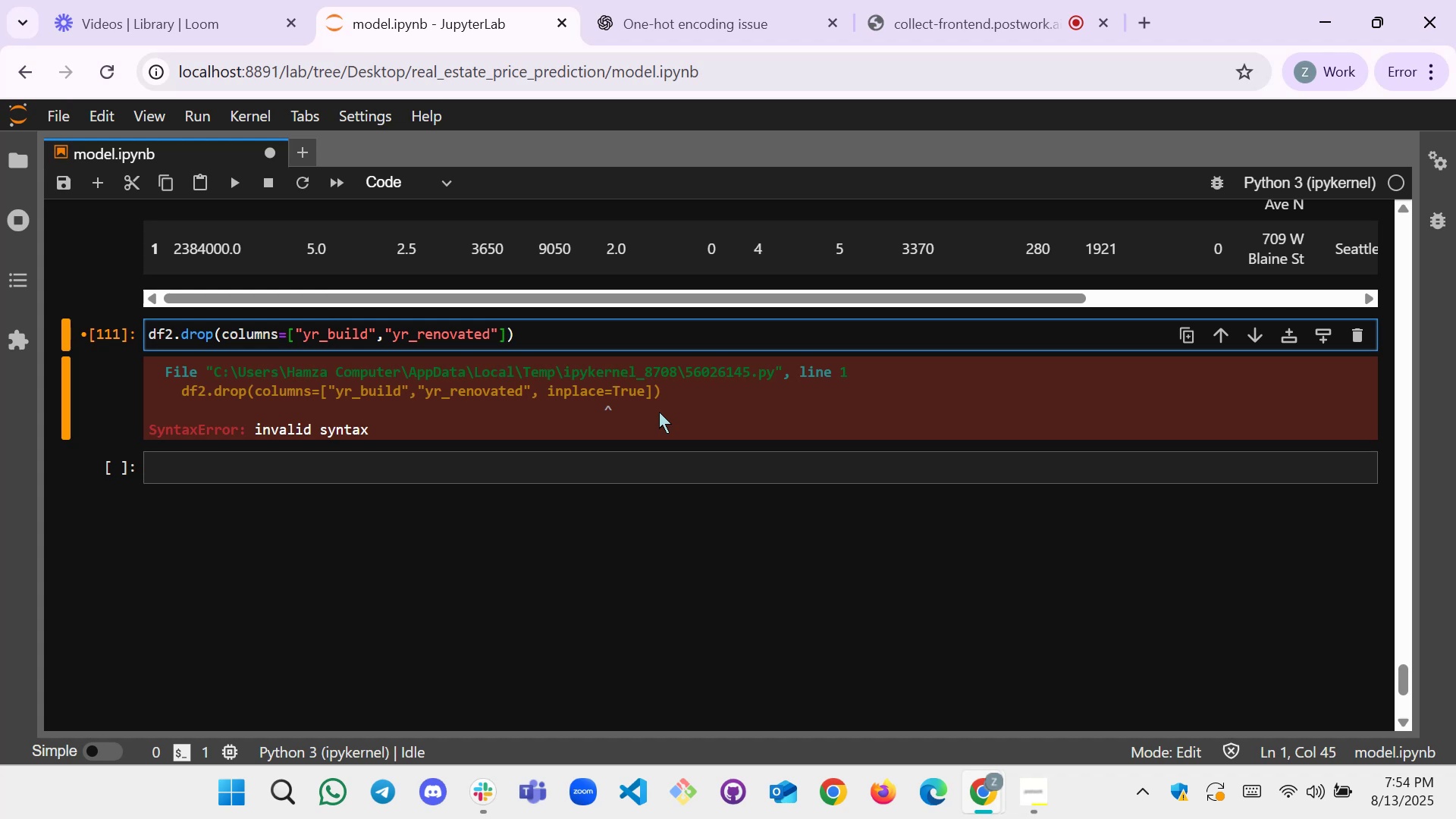 
type(i)
key(Backspace)
type(,inpace )
key(Backspace)
type(=t)
key(Backspace)
type(True)
 